 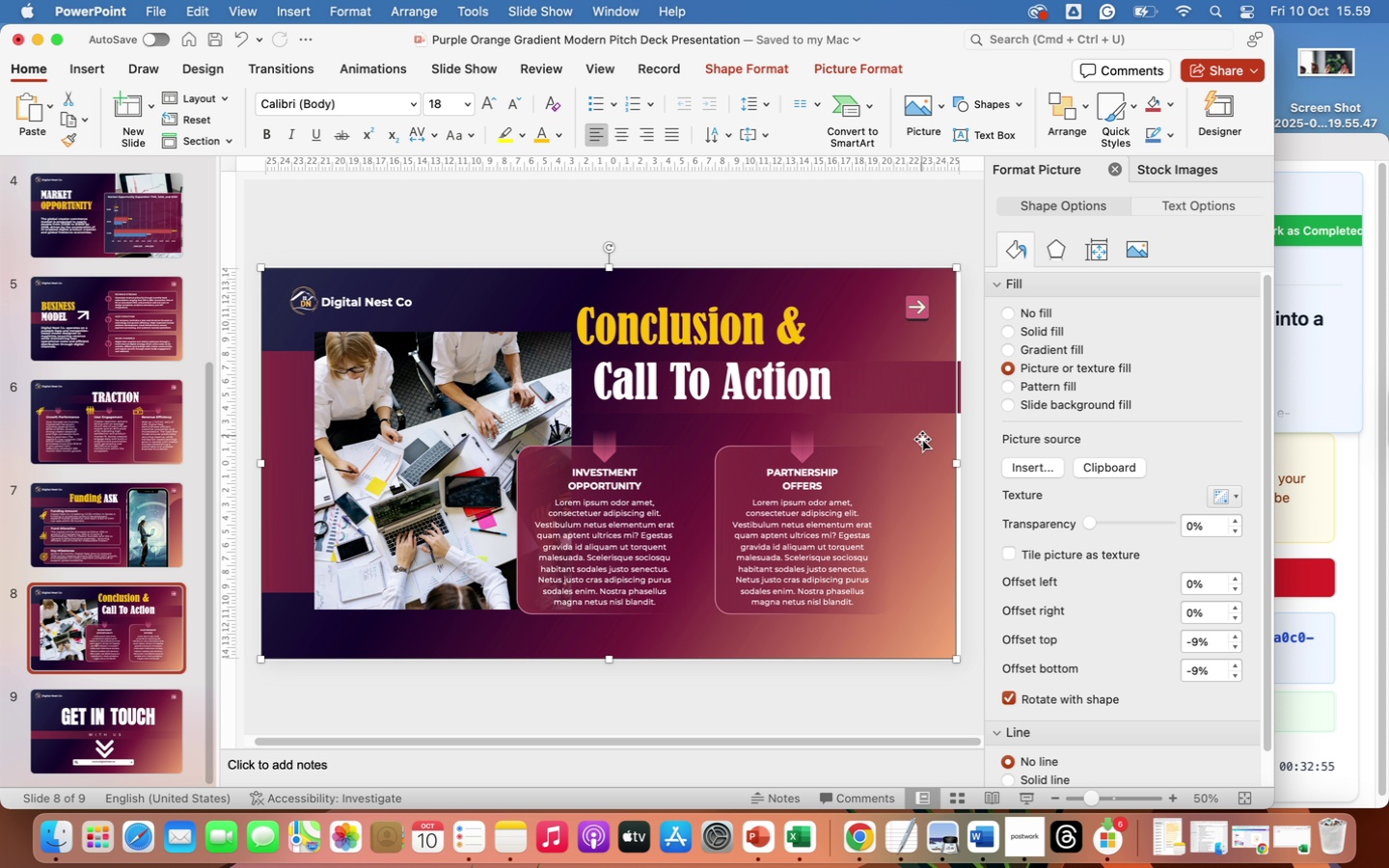 
left_click_drag(start_coordinate=[957, 469], to_coordinate=[971, 473])
 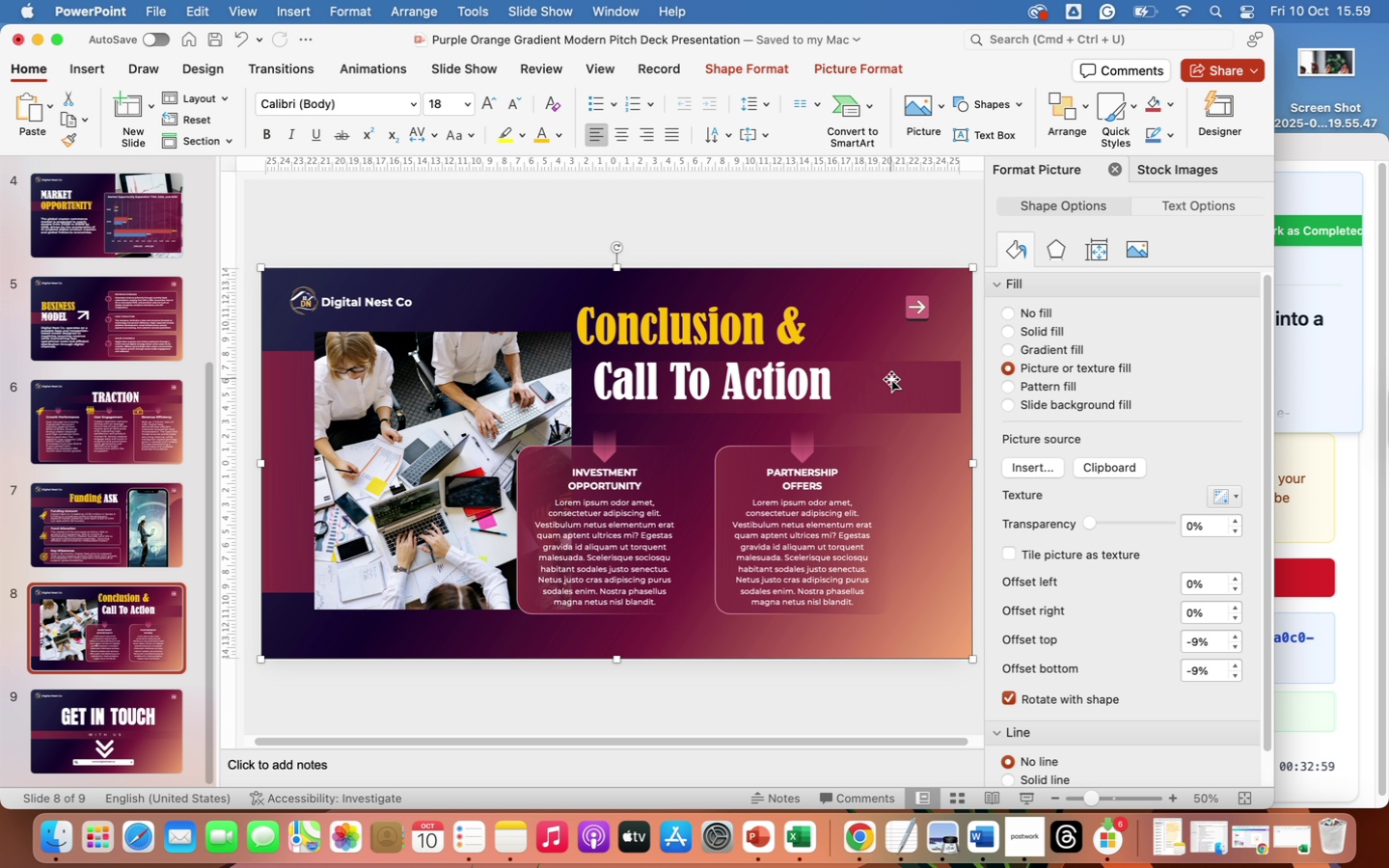 
left_click([891, 379])
 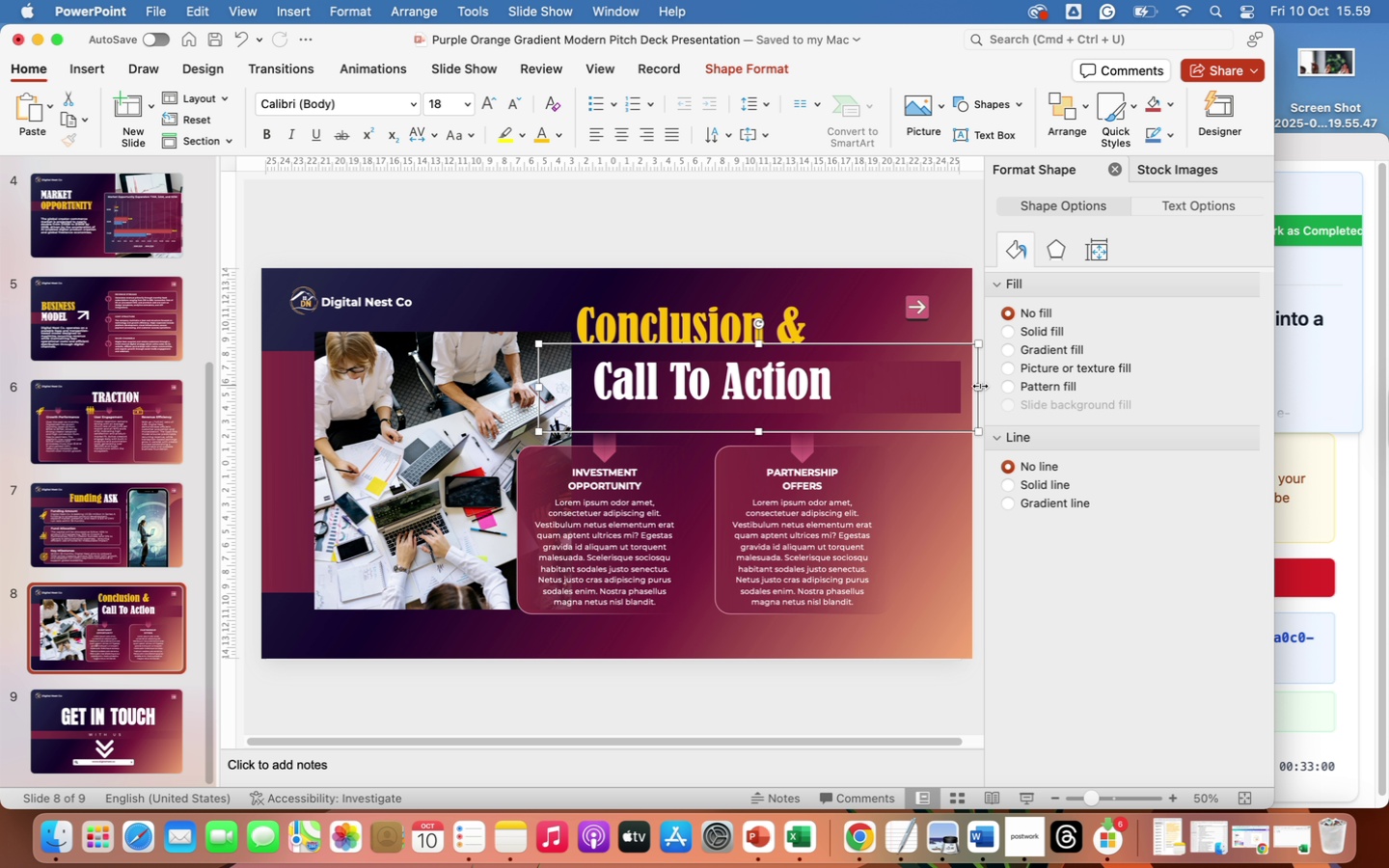 
left_click_drag(start_coordinate=[979, 386], to_coordinate=[991, 387])
 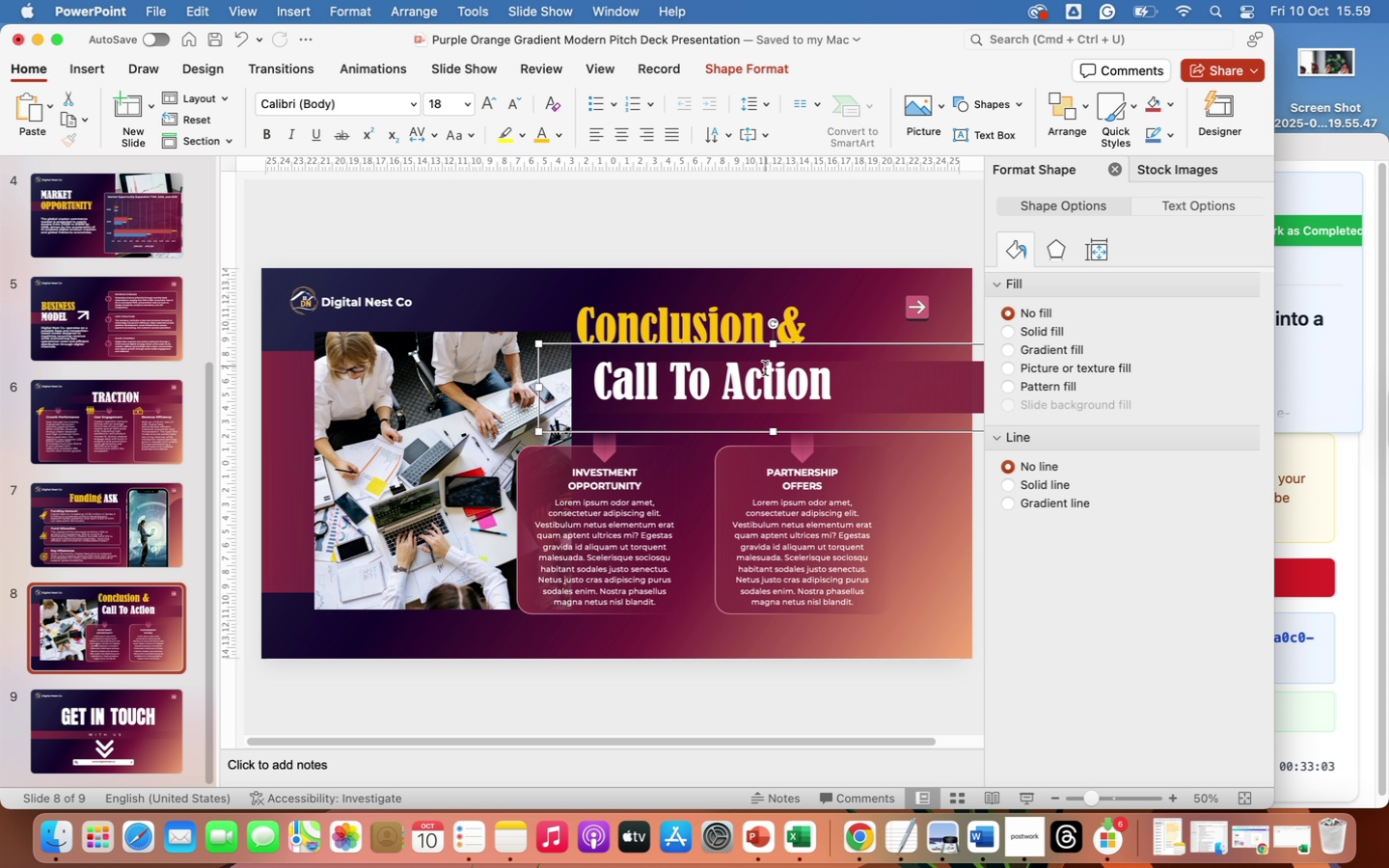 
left_click([754, 380])
 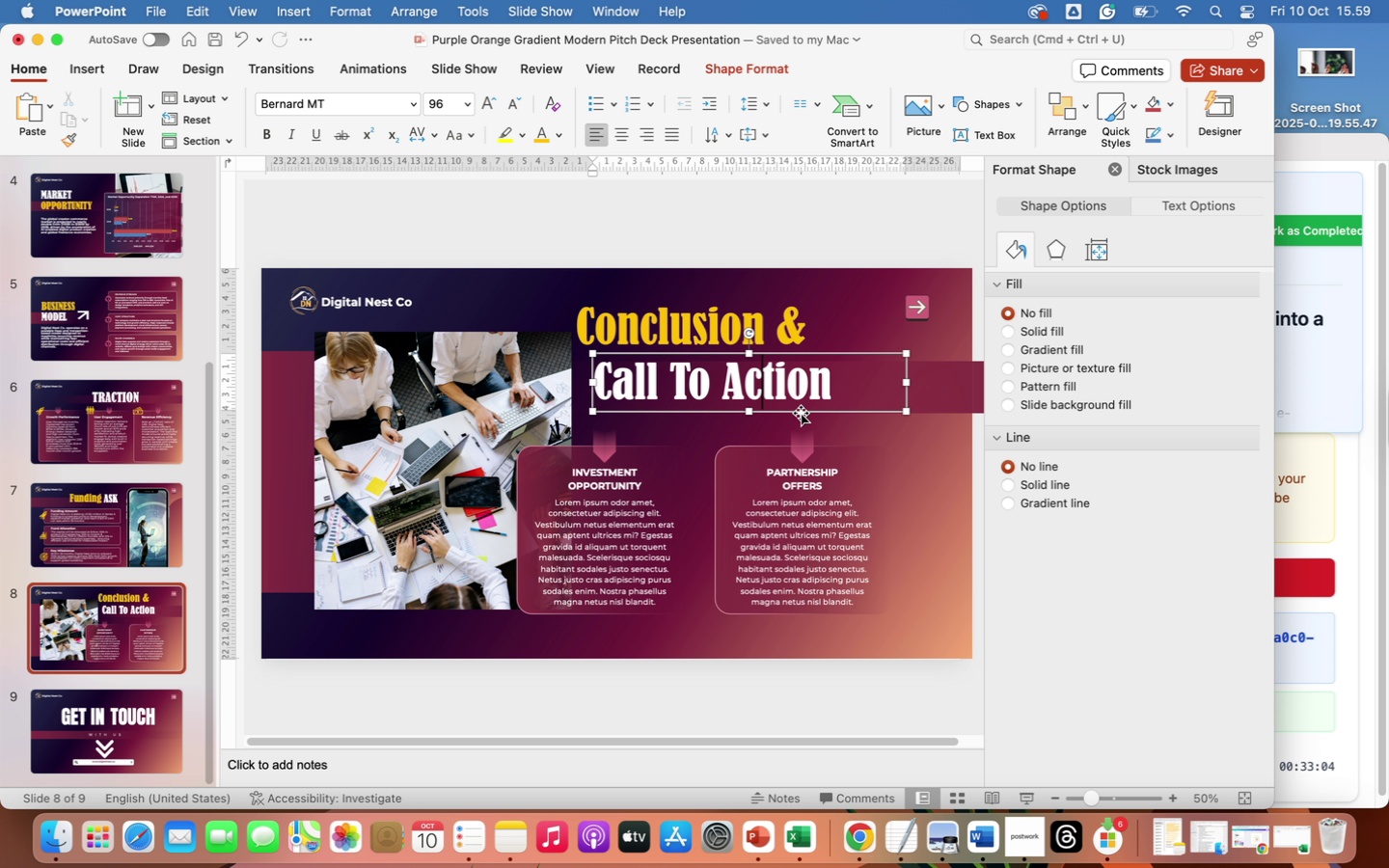 
left_click_drag(start_coordinate=[801, 413], to_coordinate=[882, 398])
 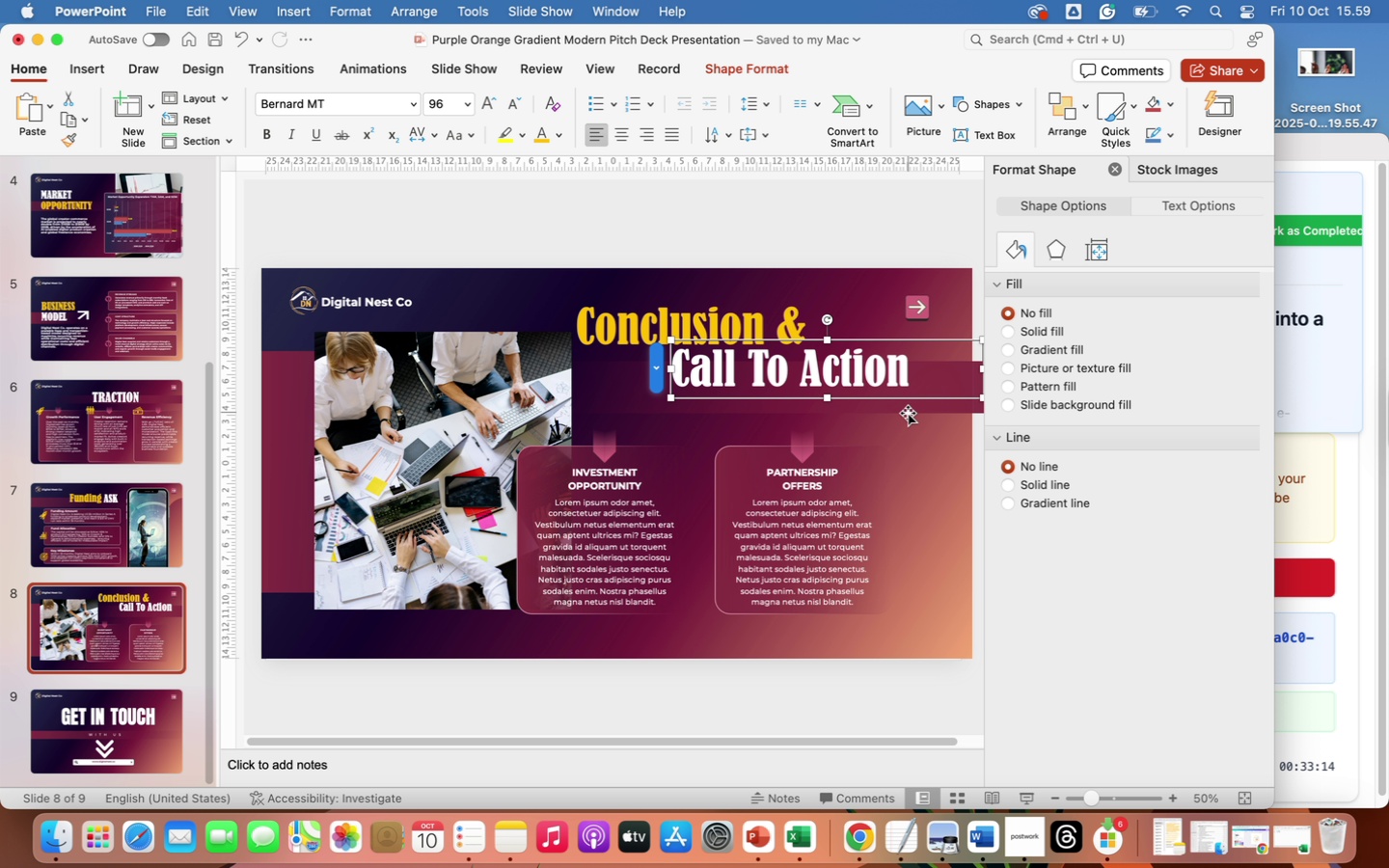 
left_click([908, 413])
 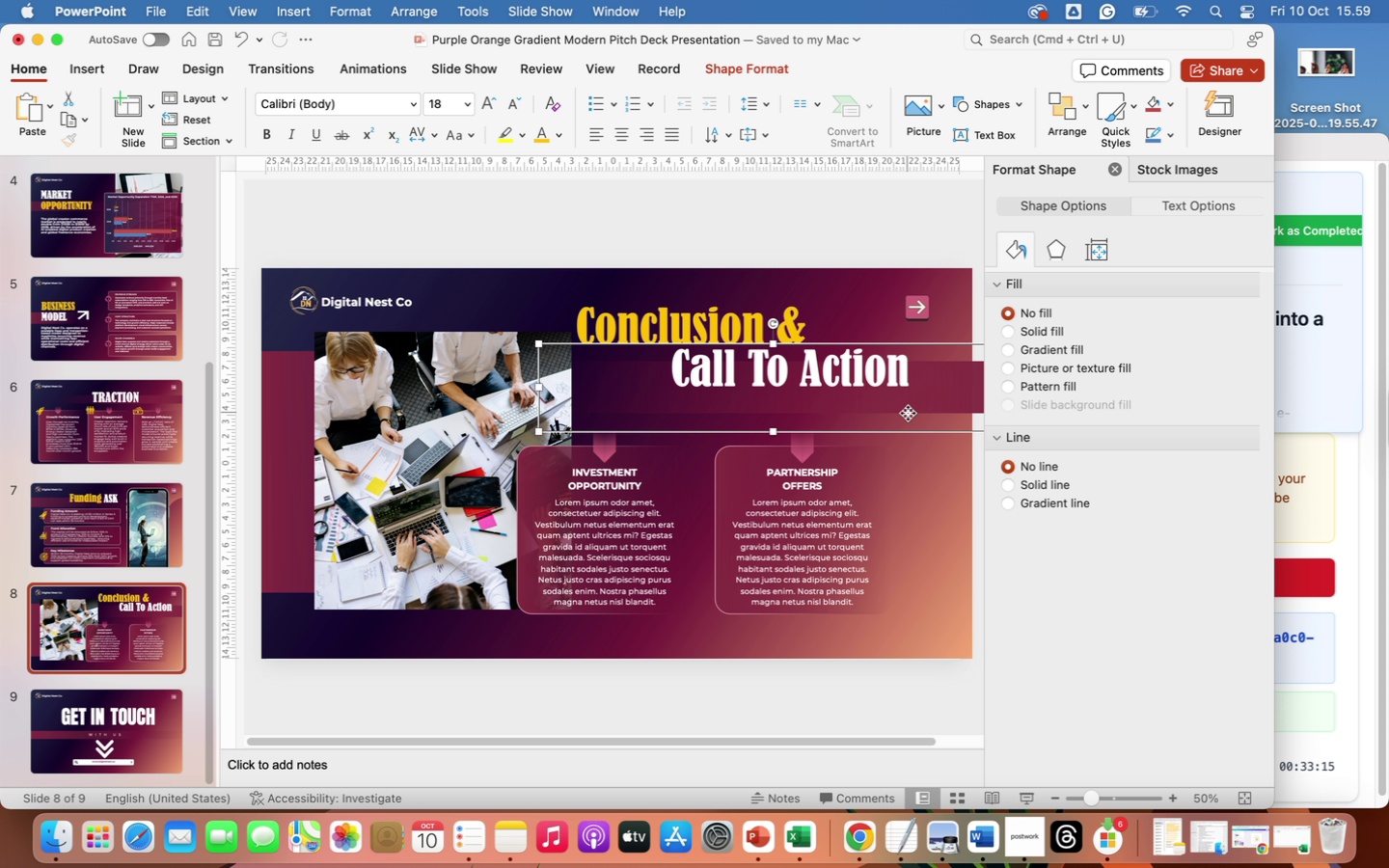 
left_click_drag(start_coordinate=[908, 413], to_coordinate=[909, 396])
 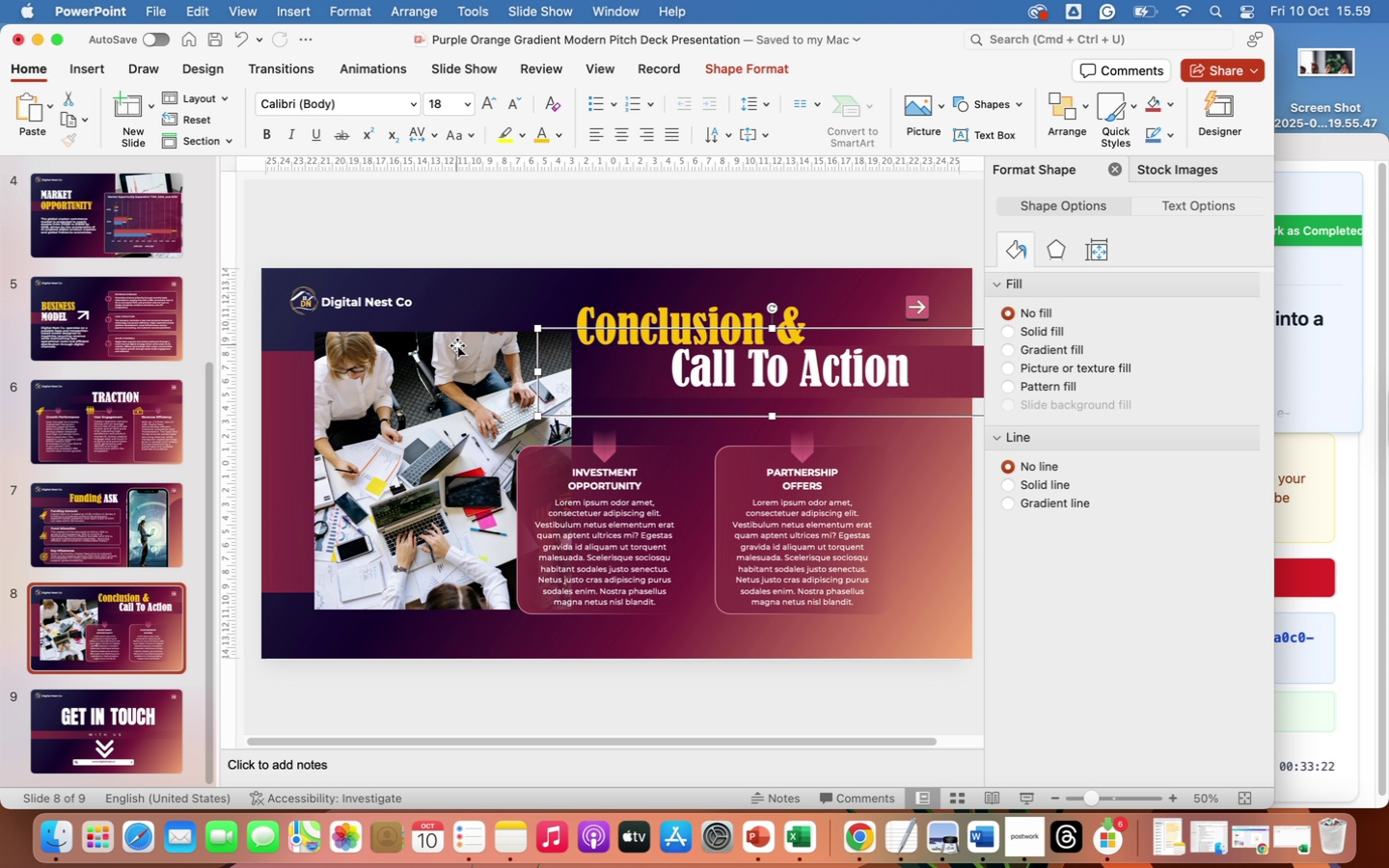 
left_click([289, 435])
 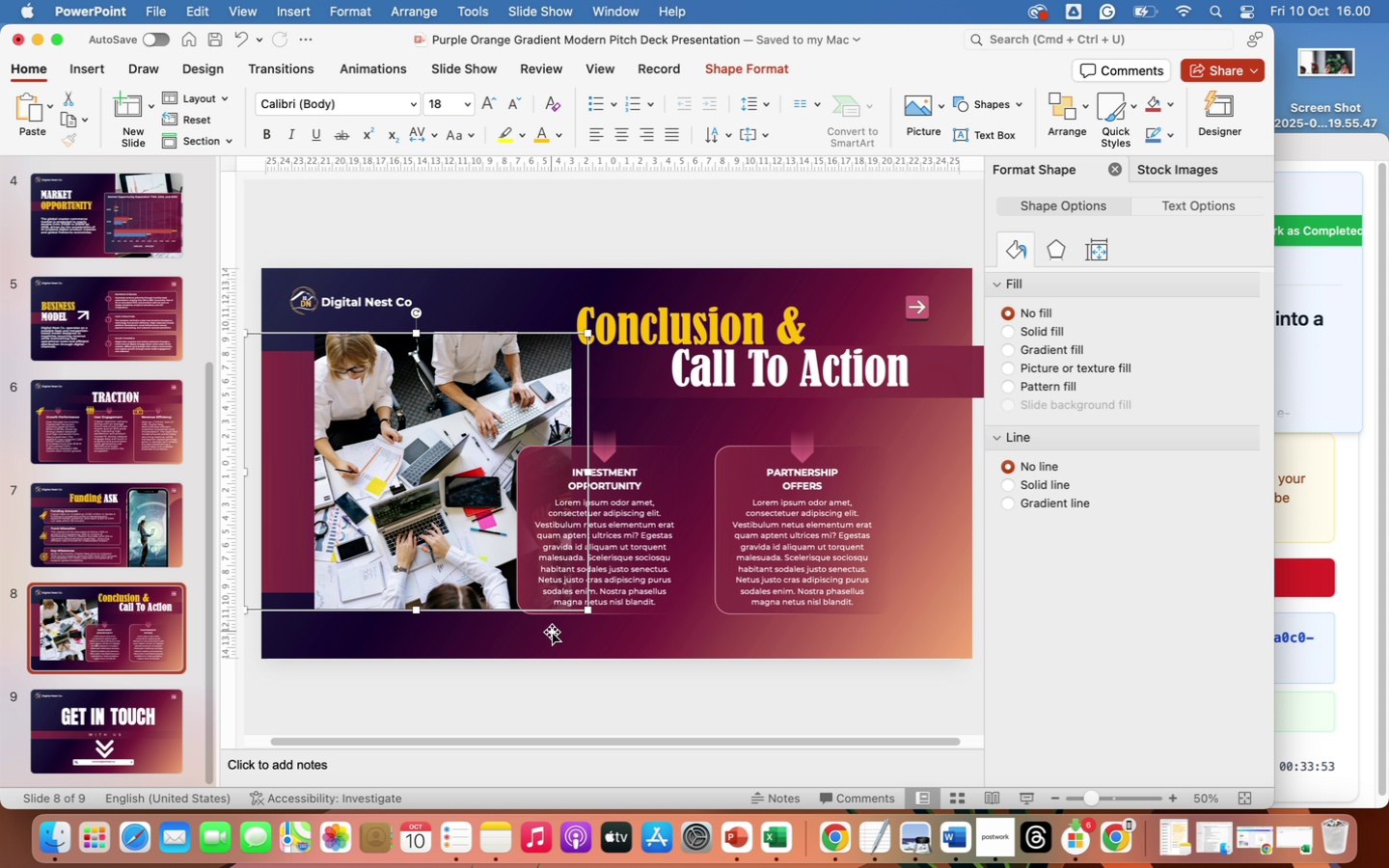 
wait(34.98)
 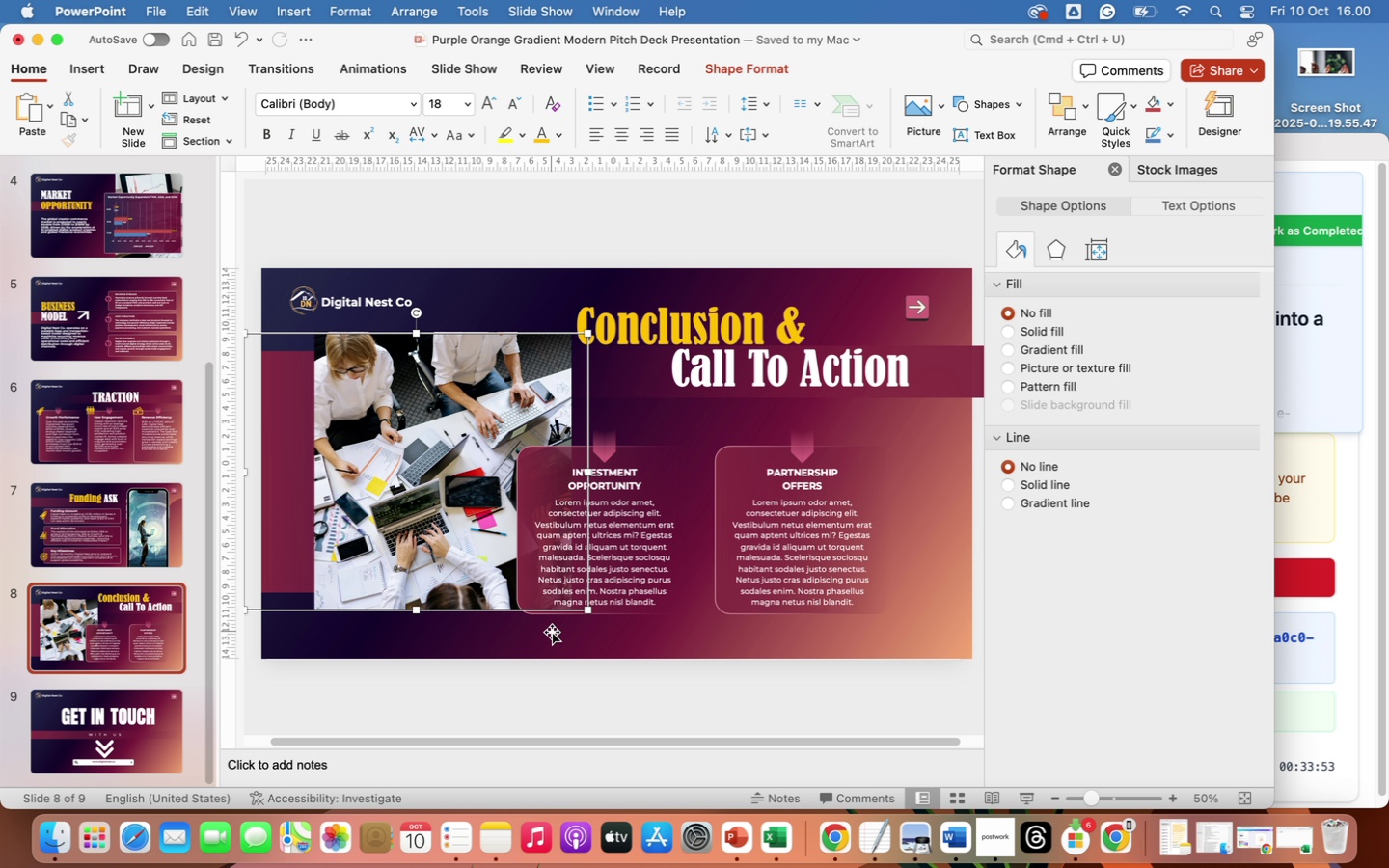 
left_click([542, 467])
 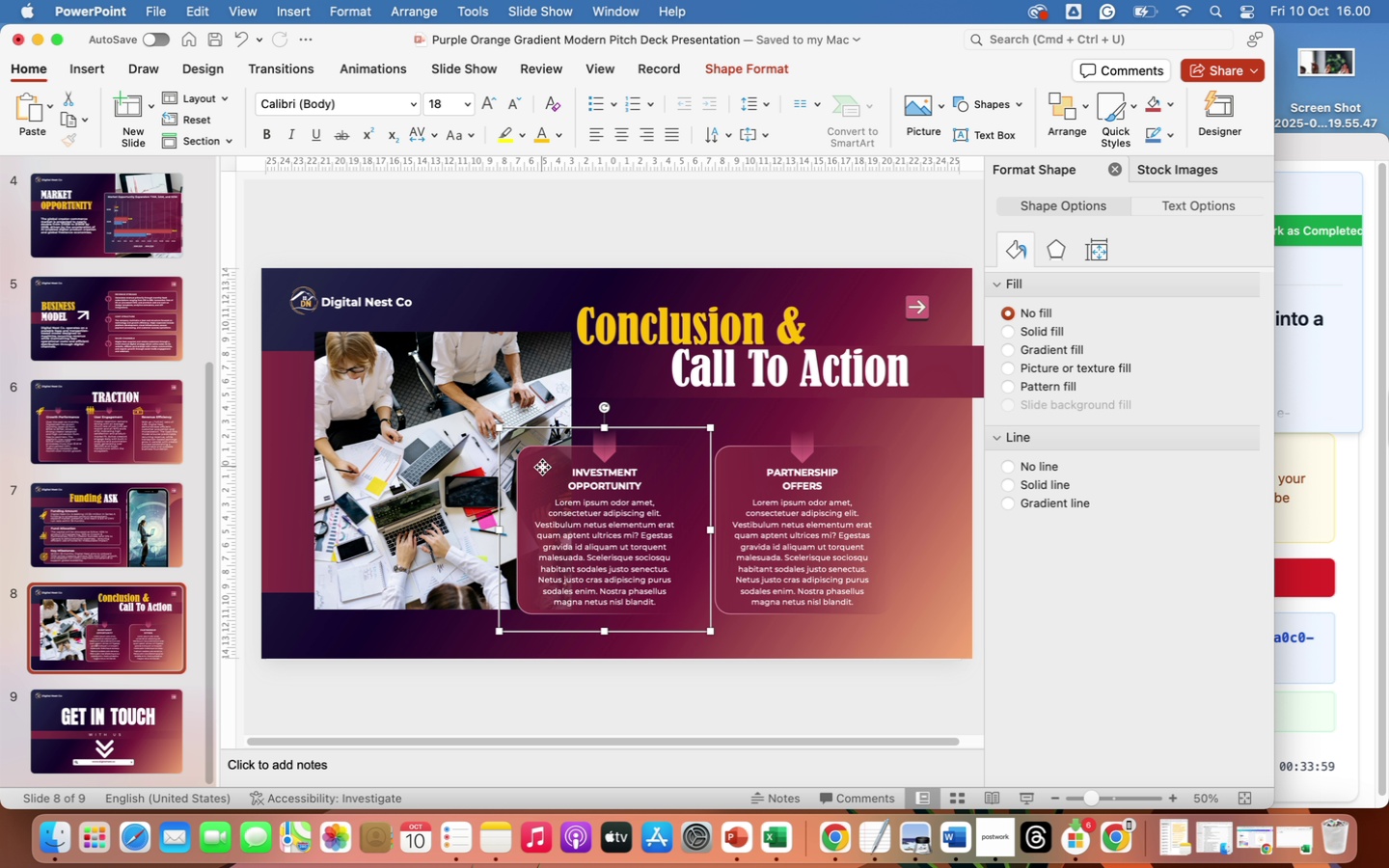 
hold_key(key=ShiftLeft, duration=4.14)
left_click([602, 446])
 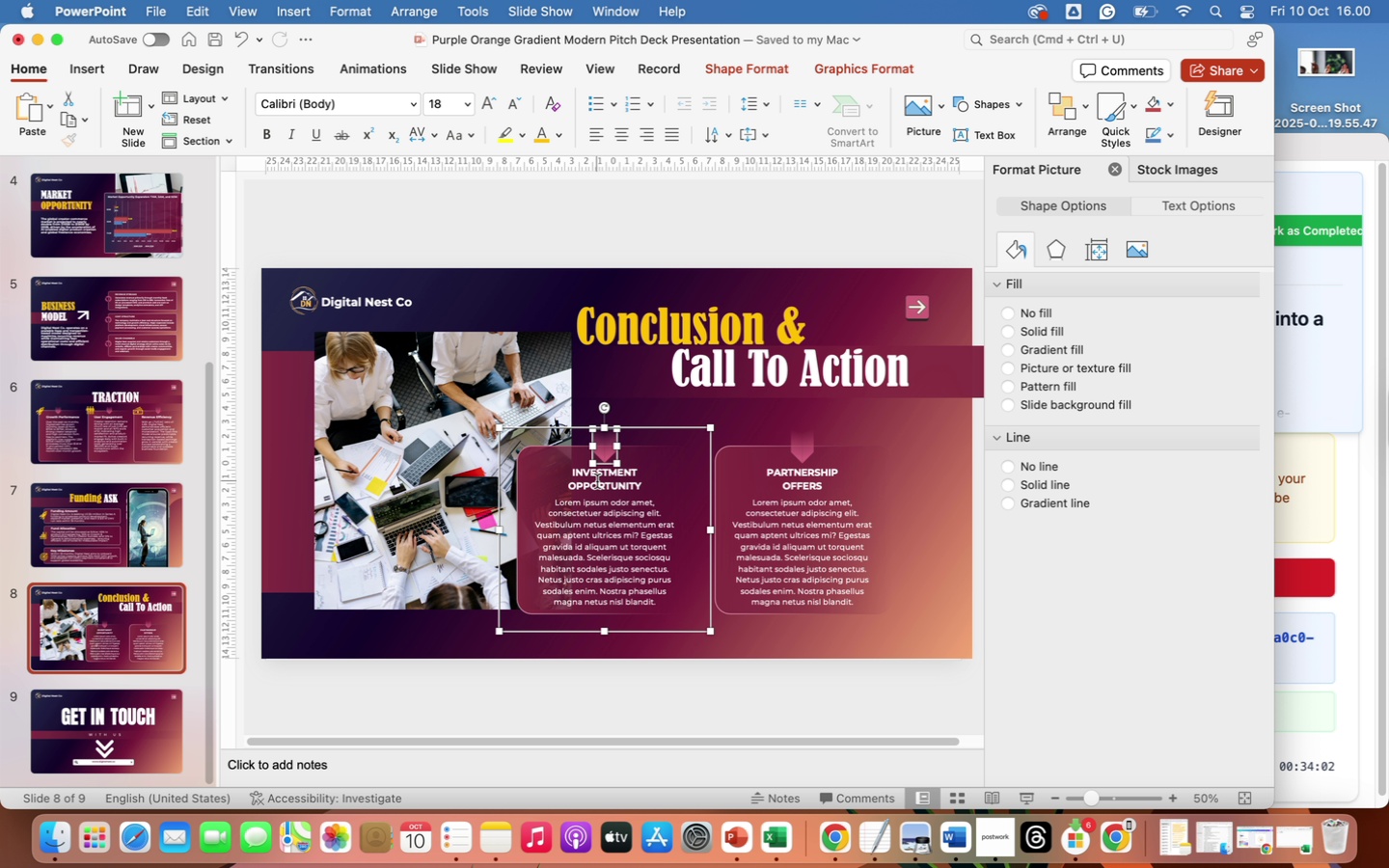 
left_click([595, 481])
 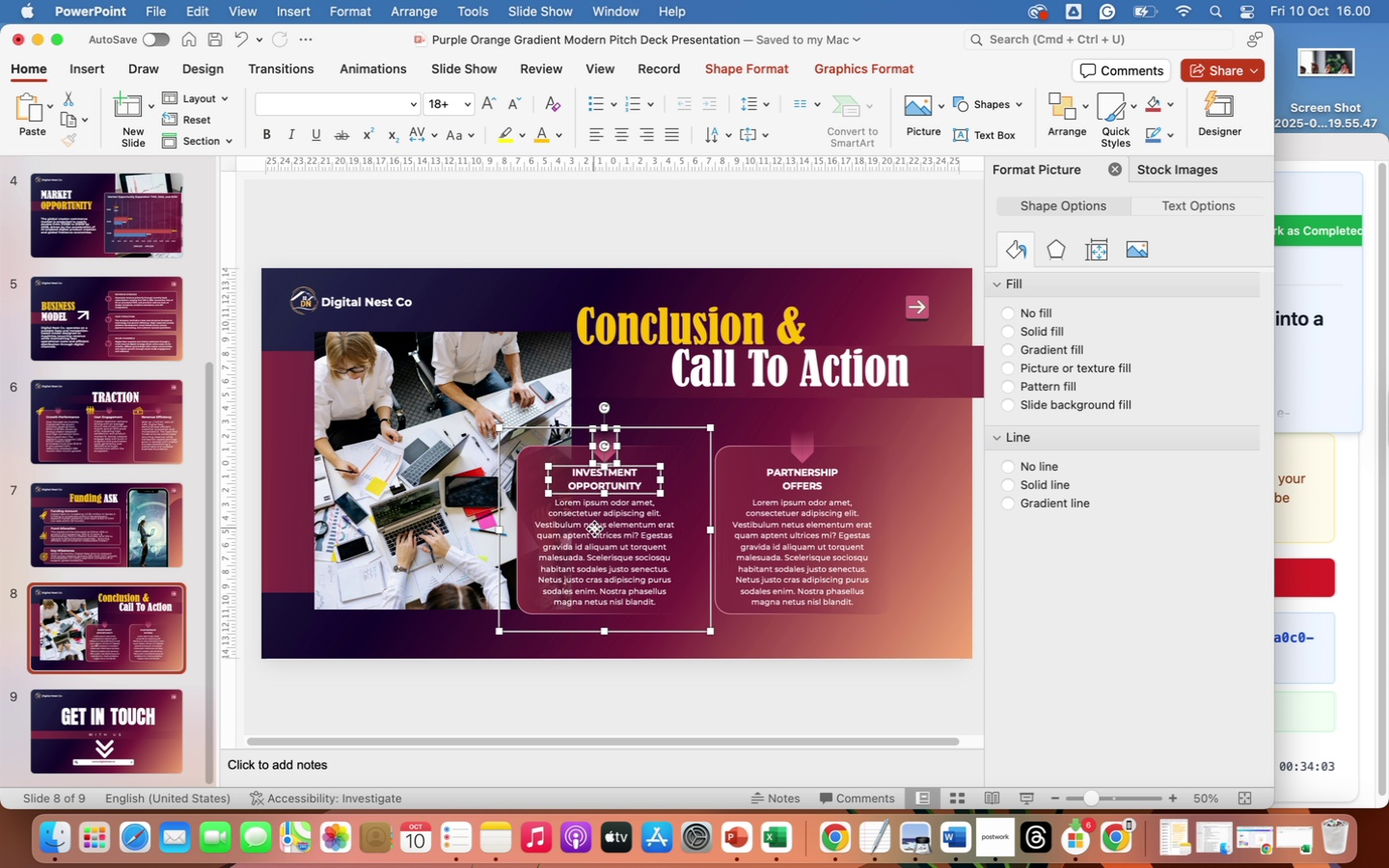 
left_click([594, 529])
 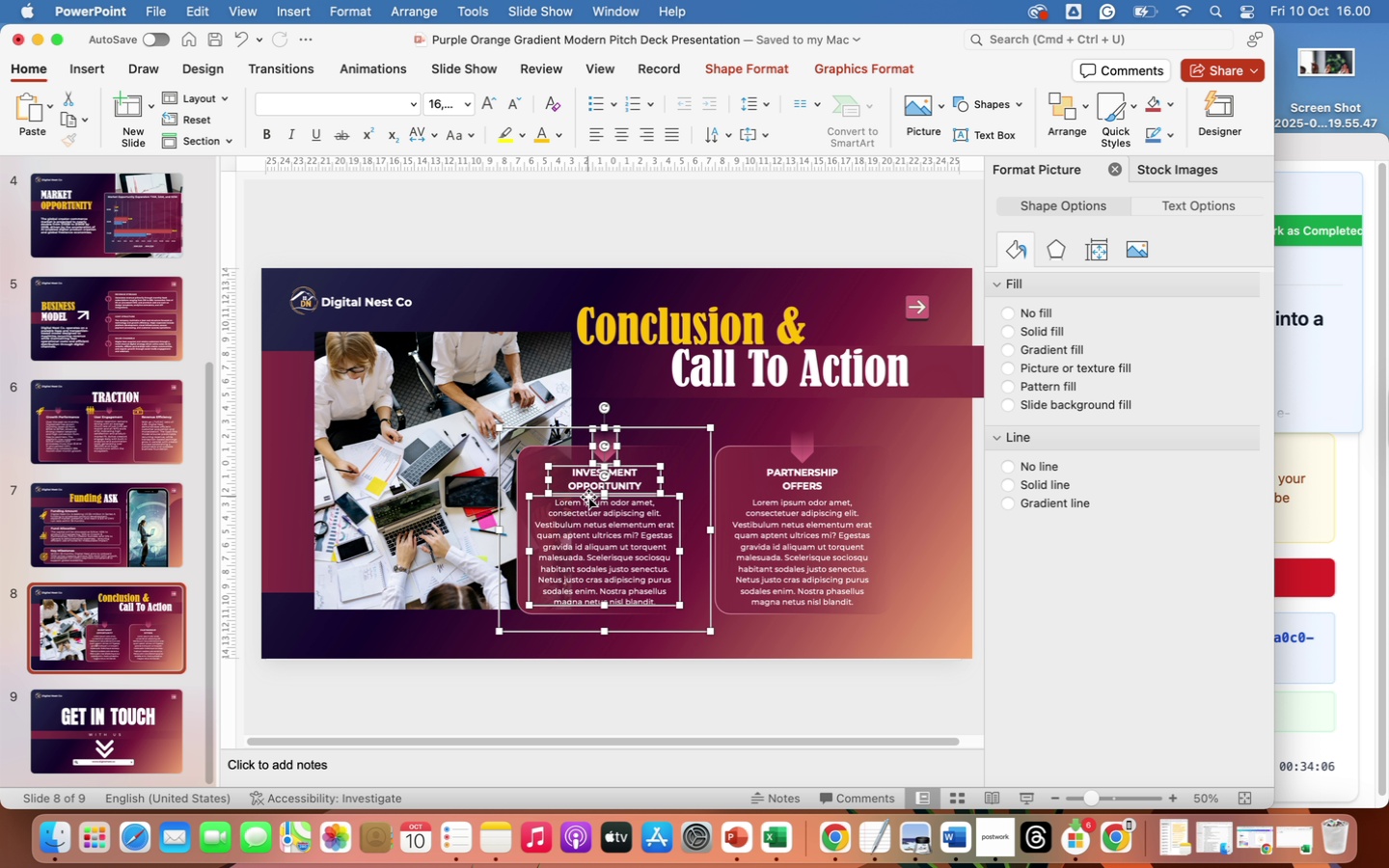 
left_click_drag(start_coordinate=[588, 497], to_coordinate=[649, 530])
 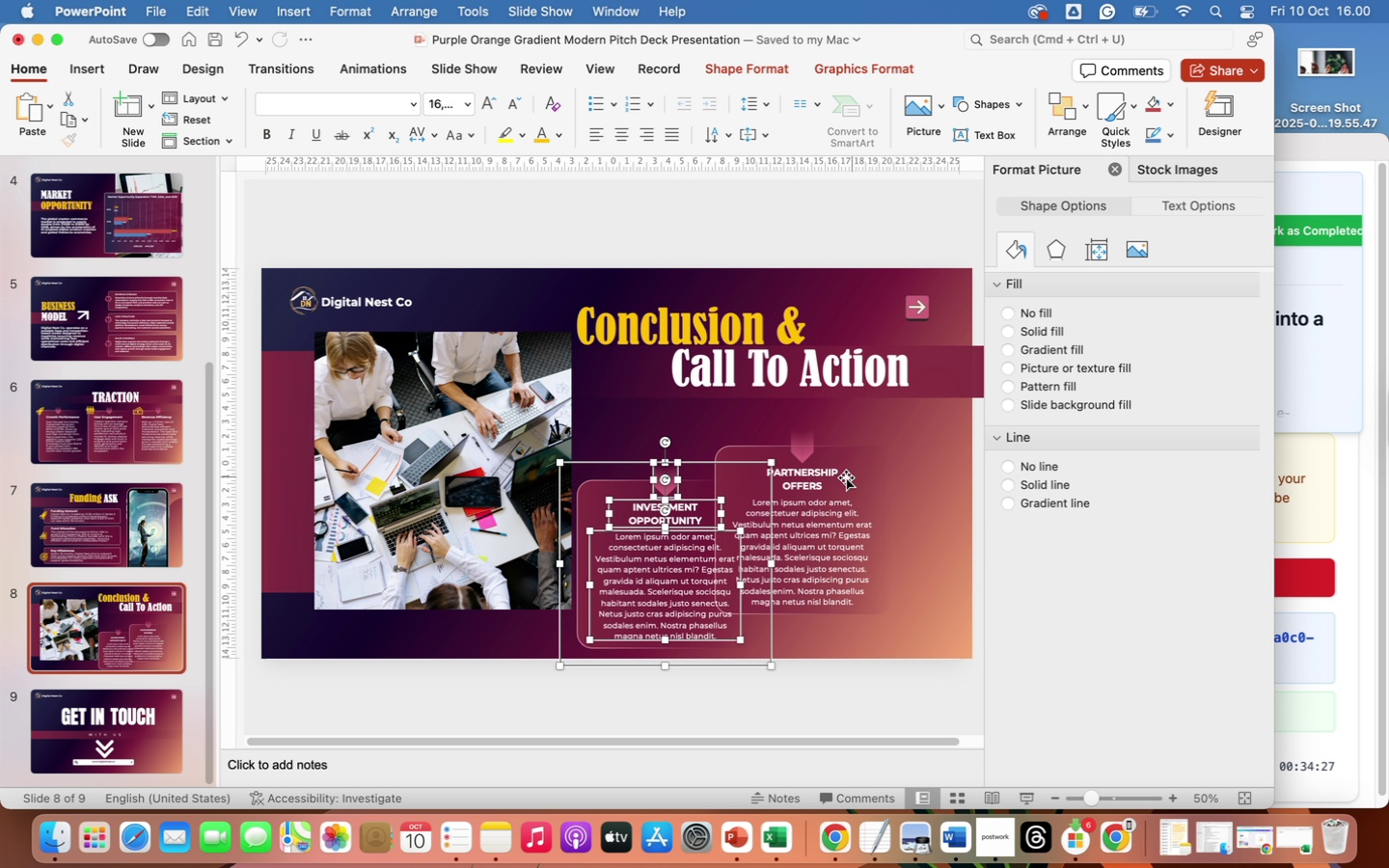 
wait(7.29)
 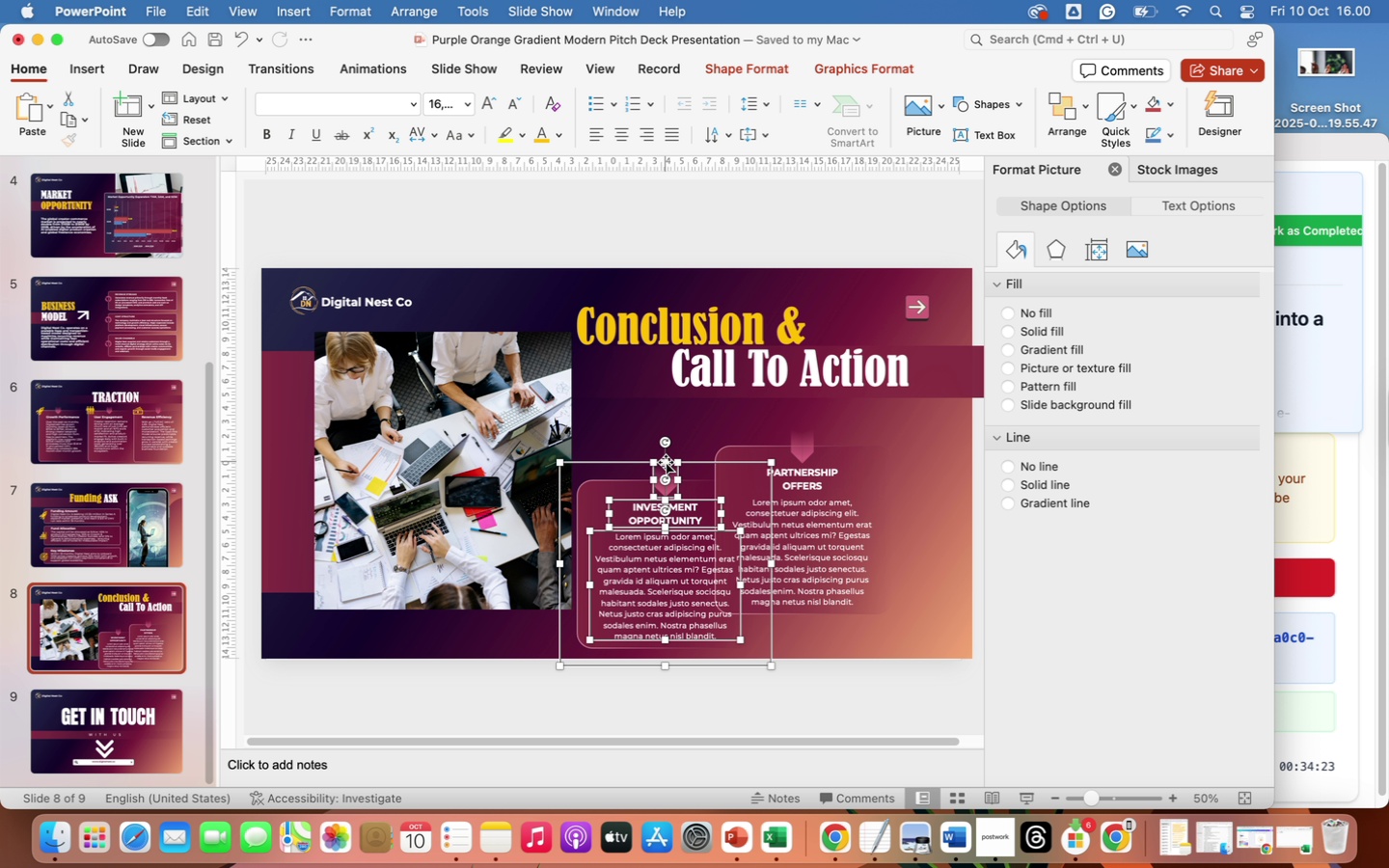 
left_click_drag(start_coordinate=[666, 458], to_coordinate=[667, 396])
 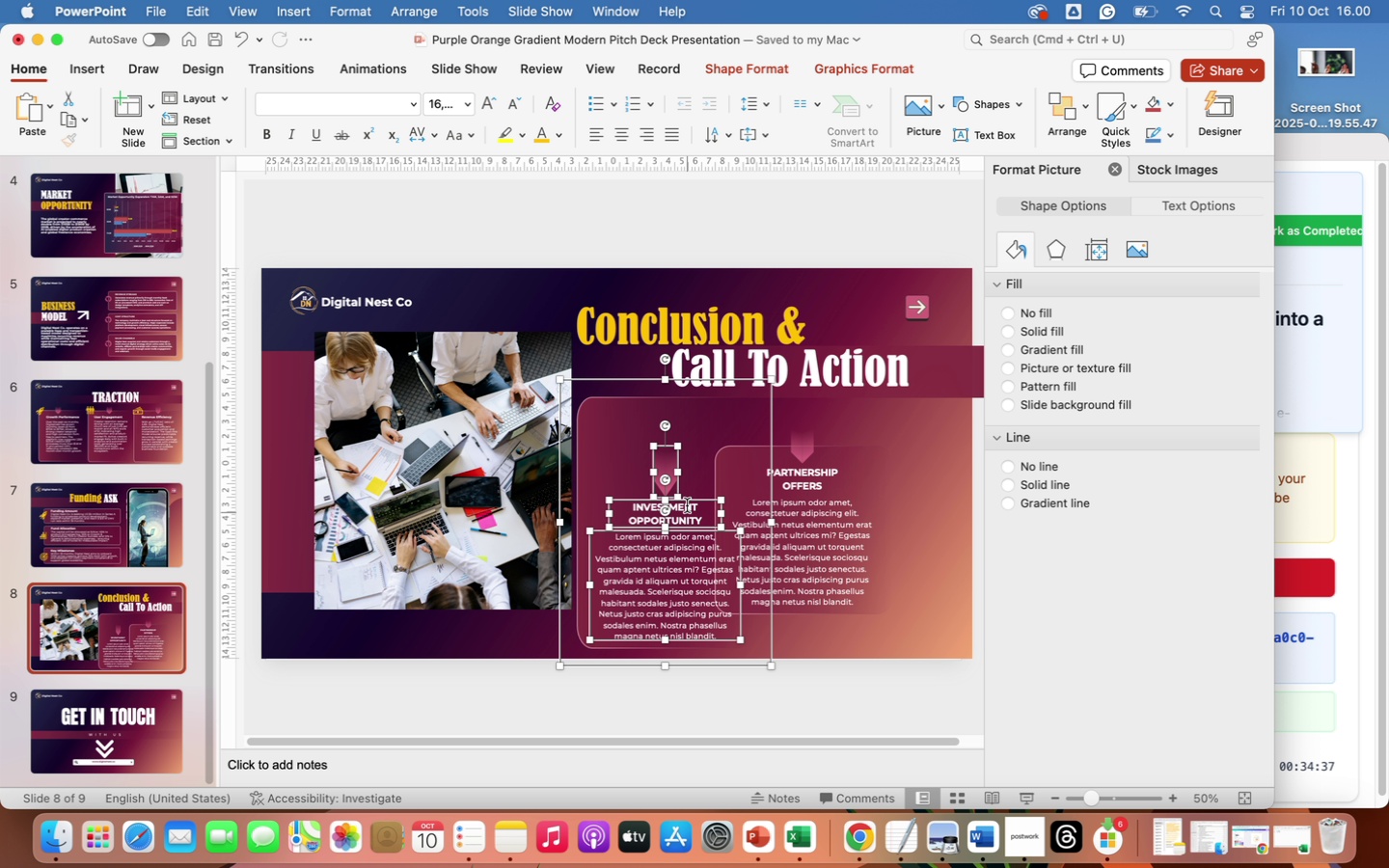 
wait(6.52)
 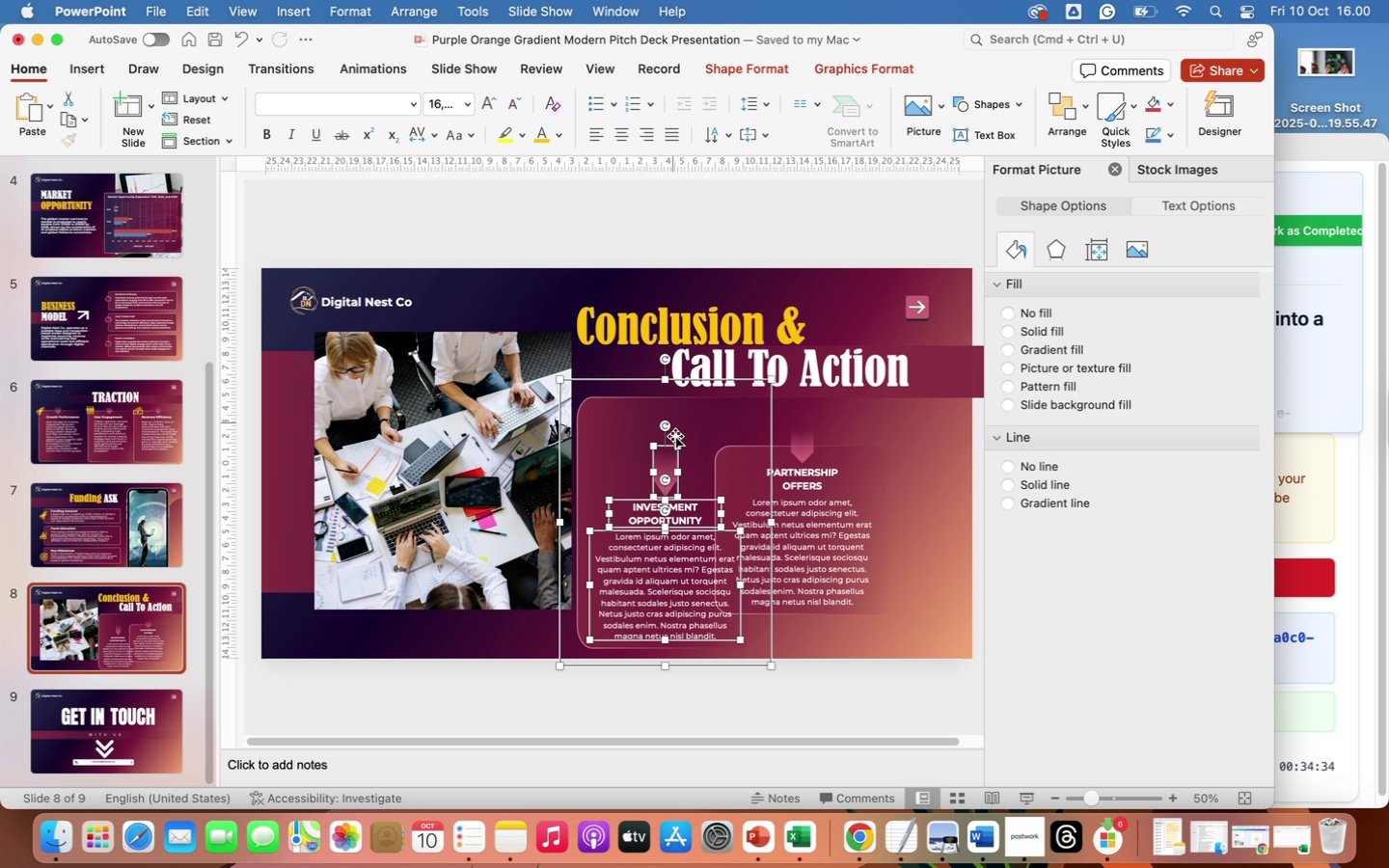 
left_click_drag(start_coordinate=[667, 380], to_coordinate=[667, 407])
 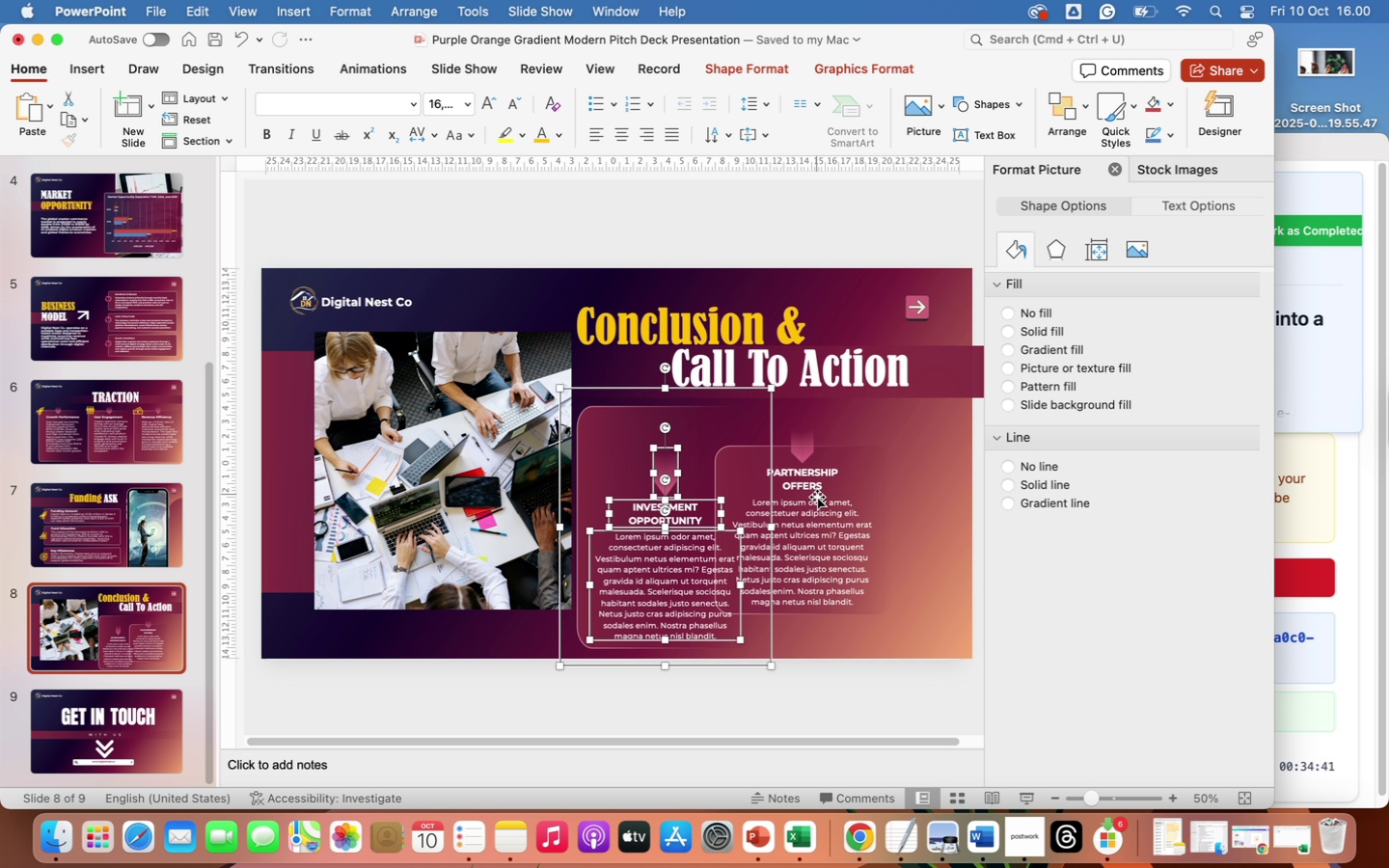 
left_click([817, 497])
 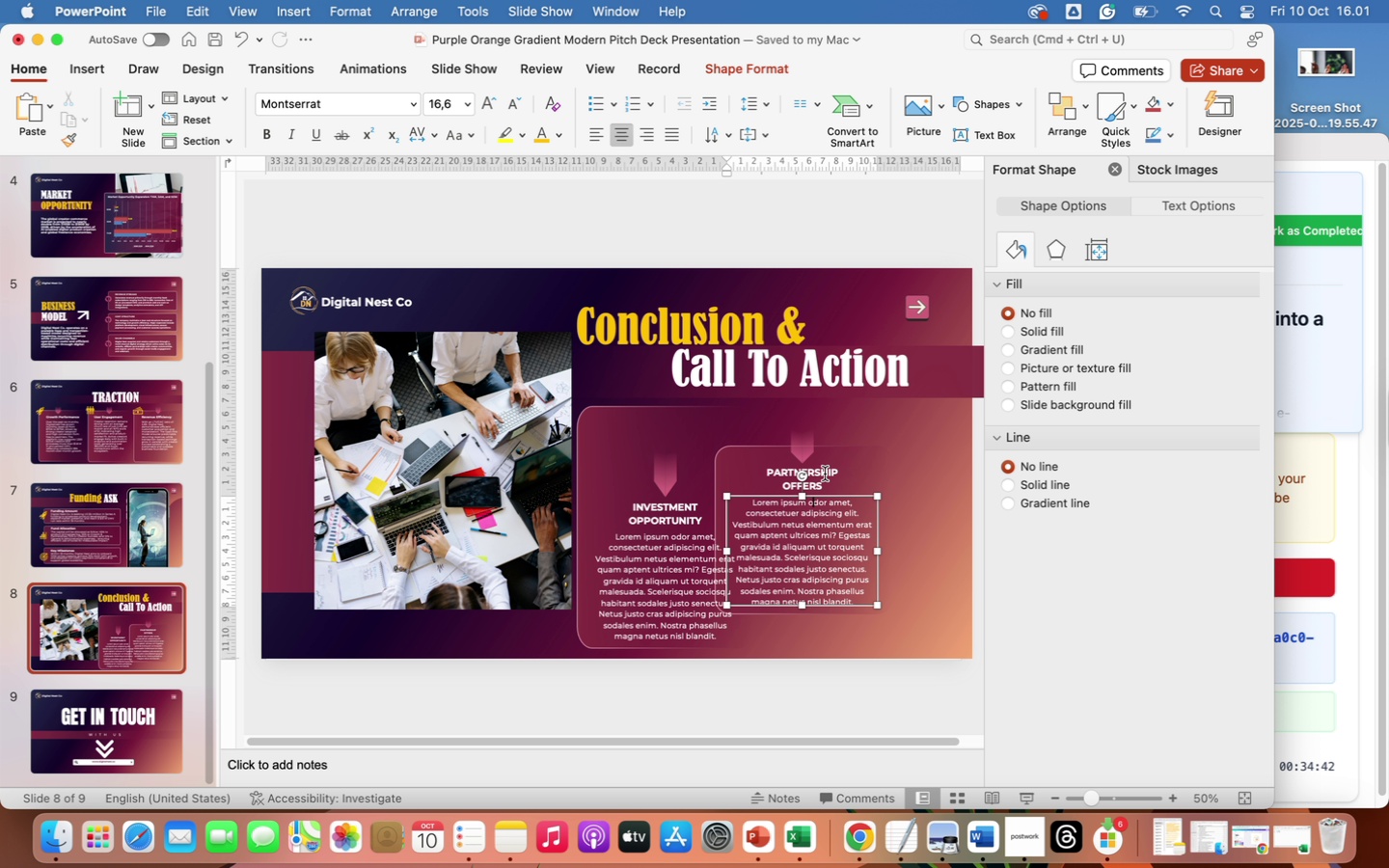 
left_click([825, 474])
 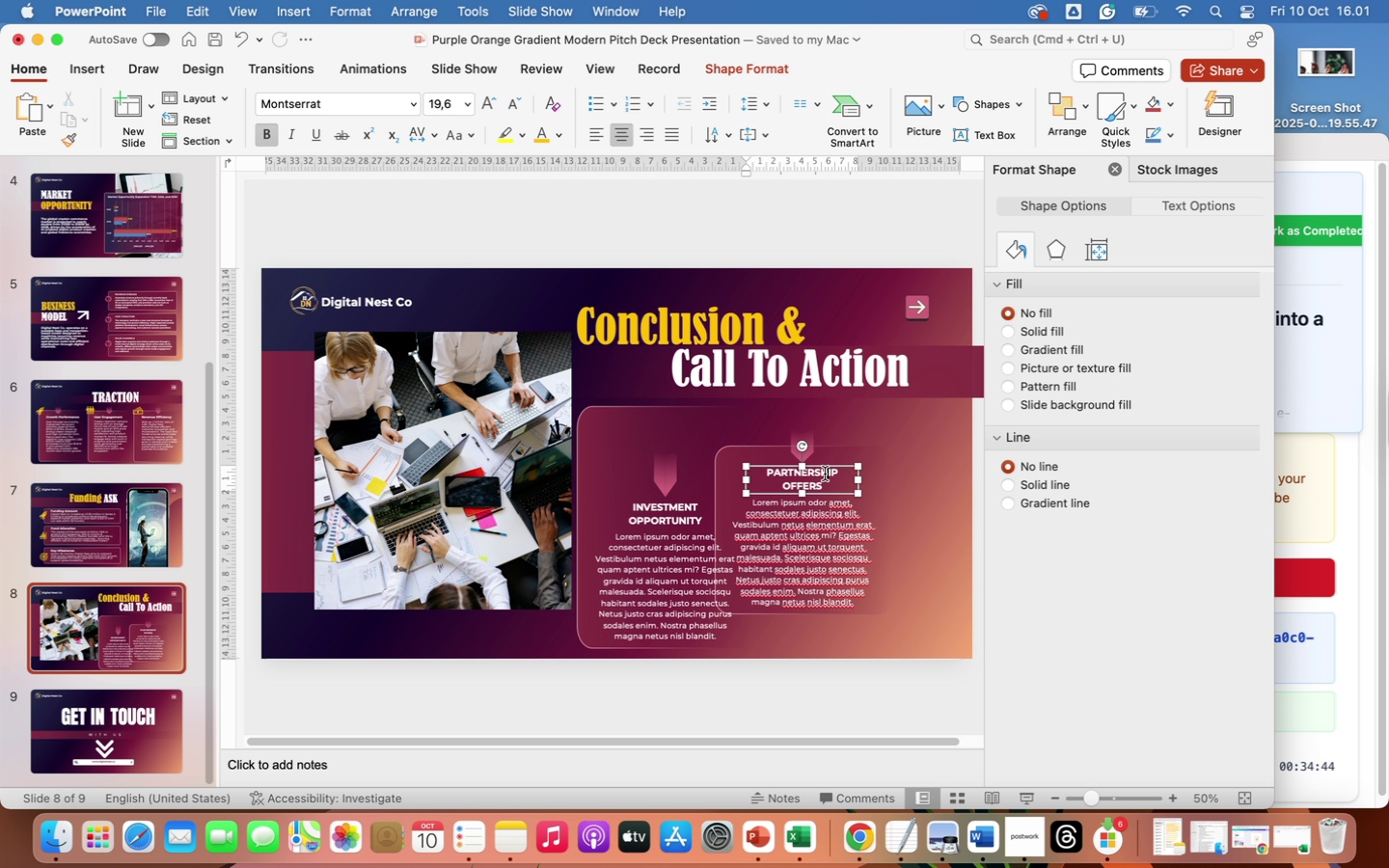 
hold_key(key=ShiftLeft, duration=1.32)
 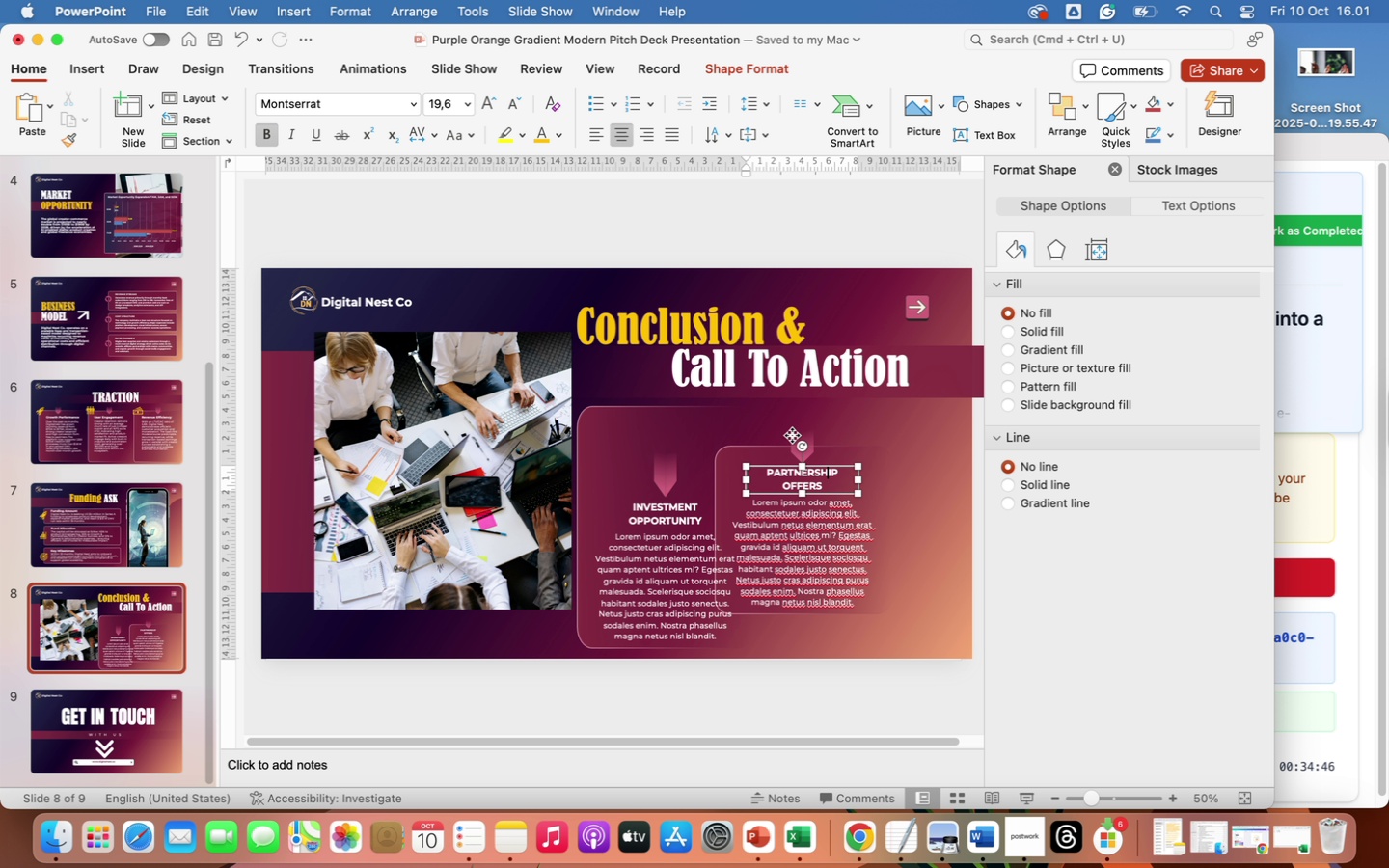 
left_click([792, 435])
 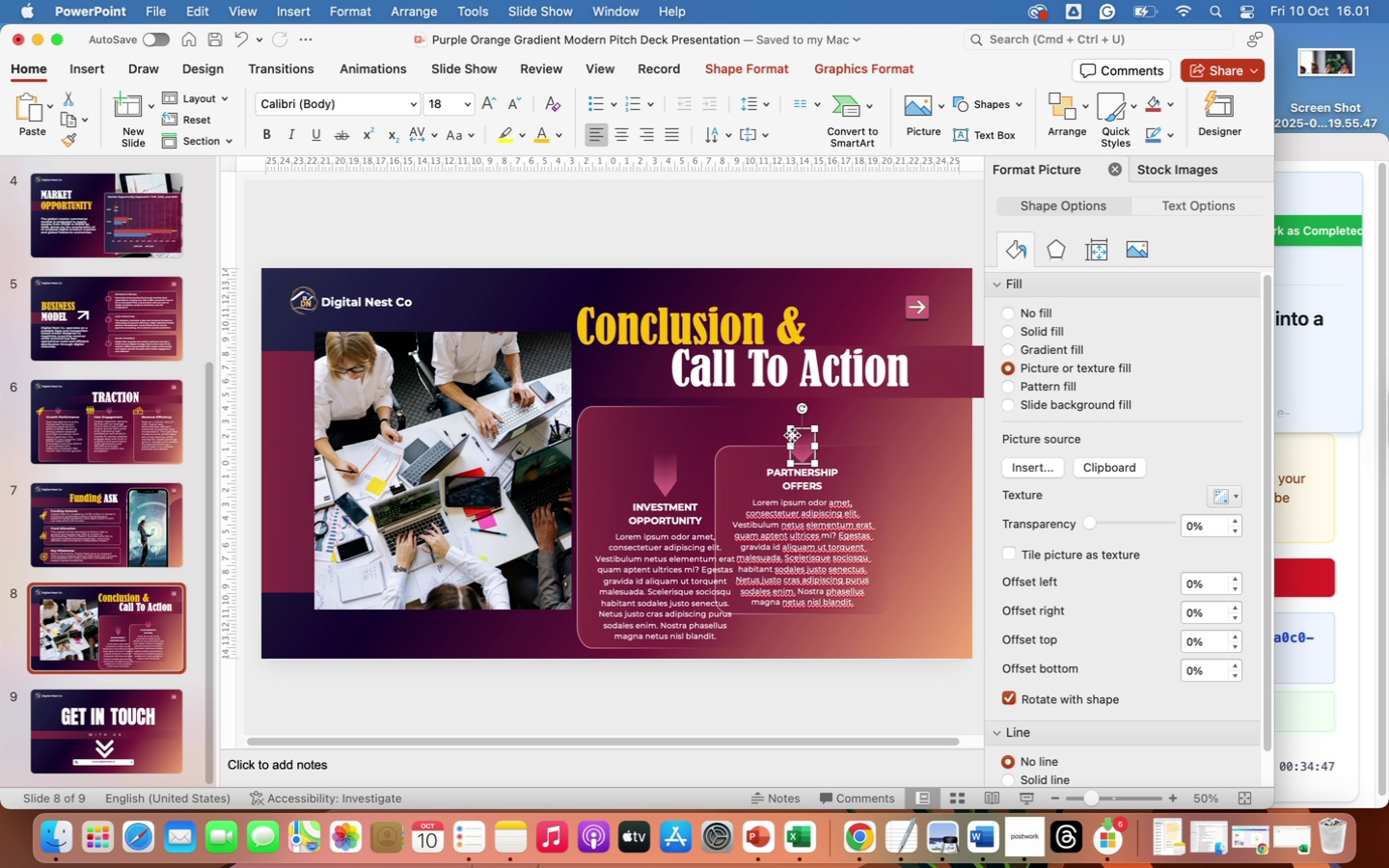 
hold_key(key=ShiftLeft, duration=2.51)
left_click([750, 455])
 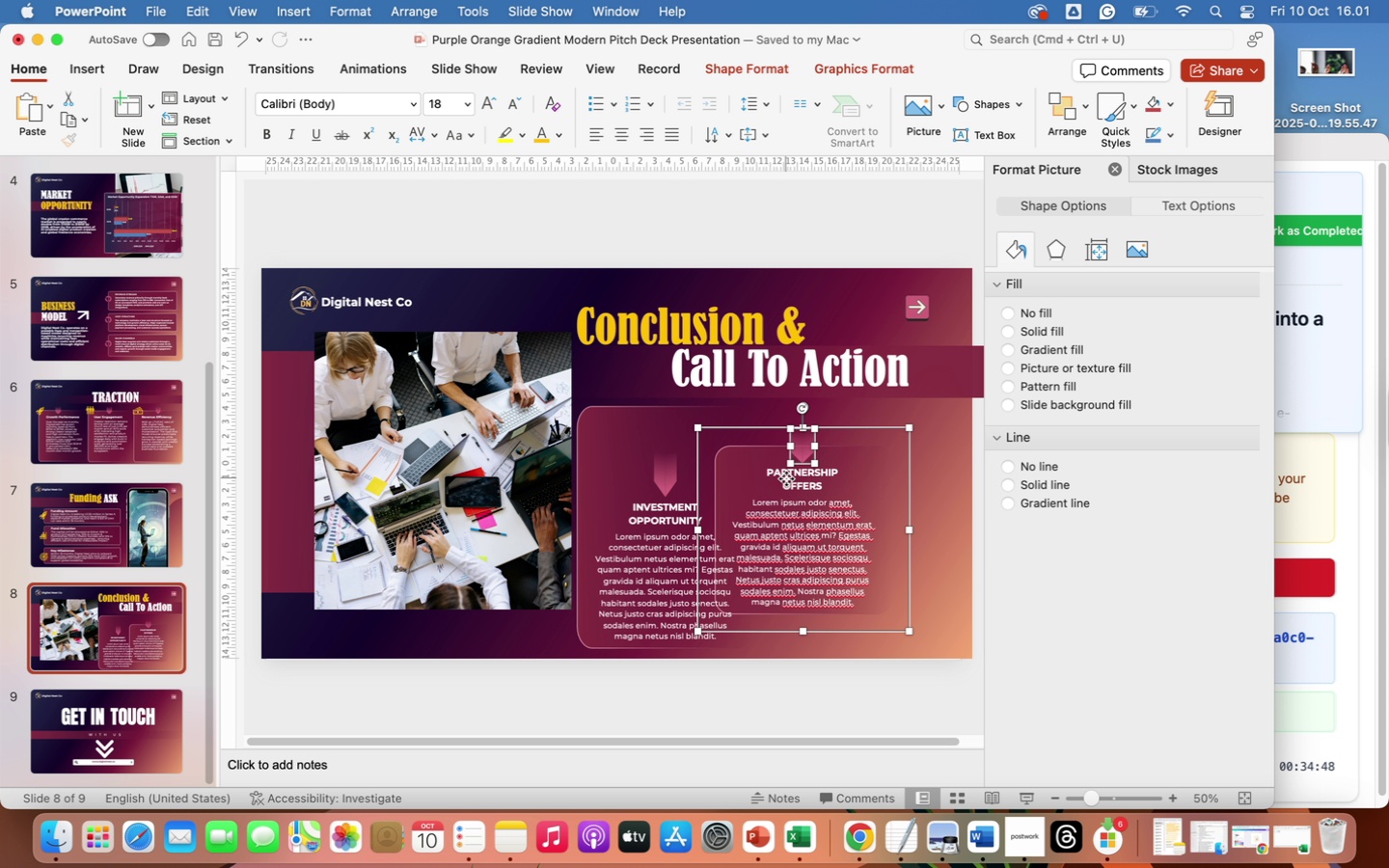 
left_click([786, 478])
 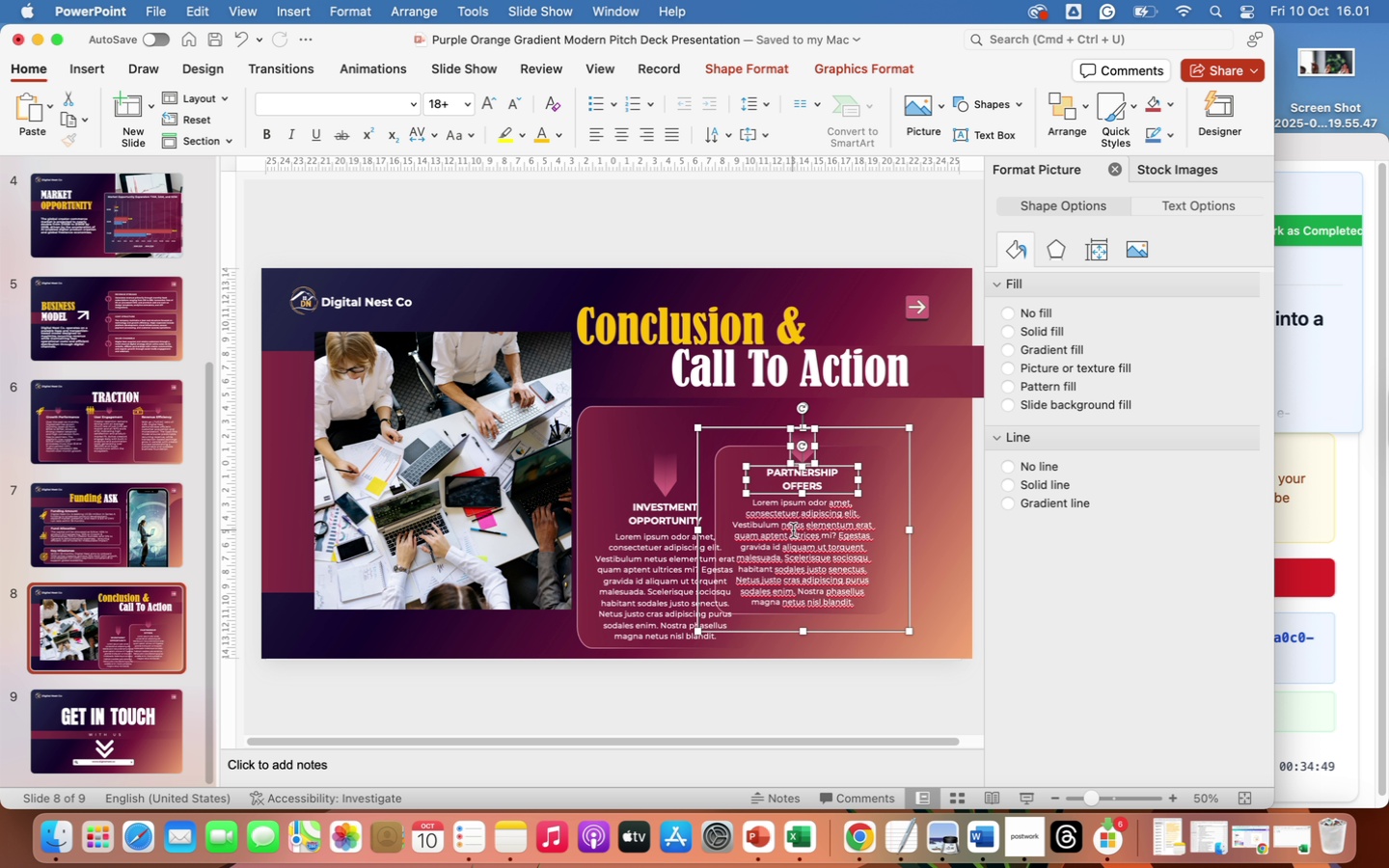 
left_click([793, 530])
 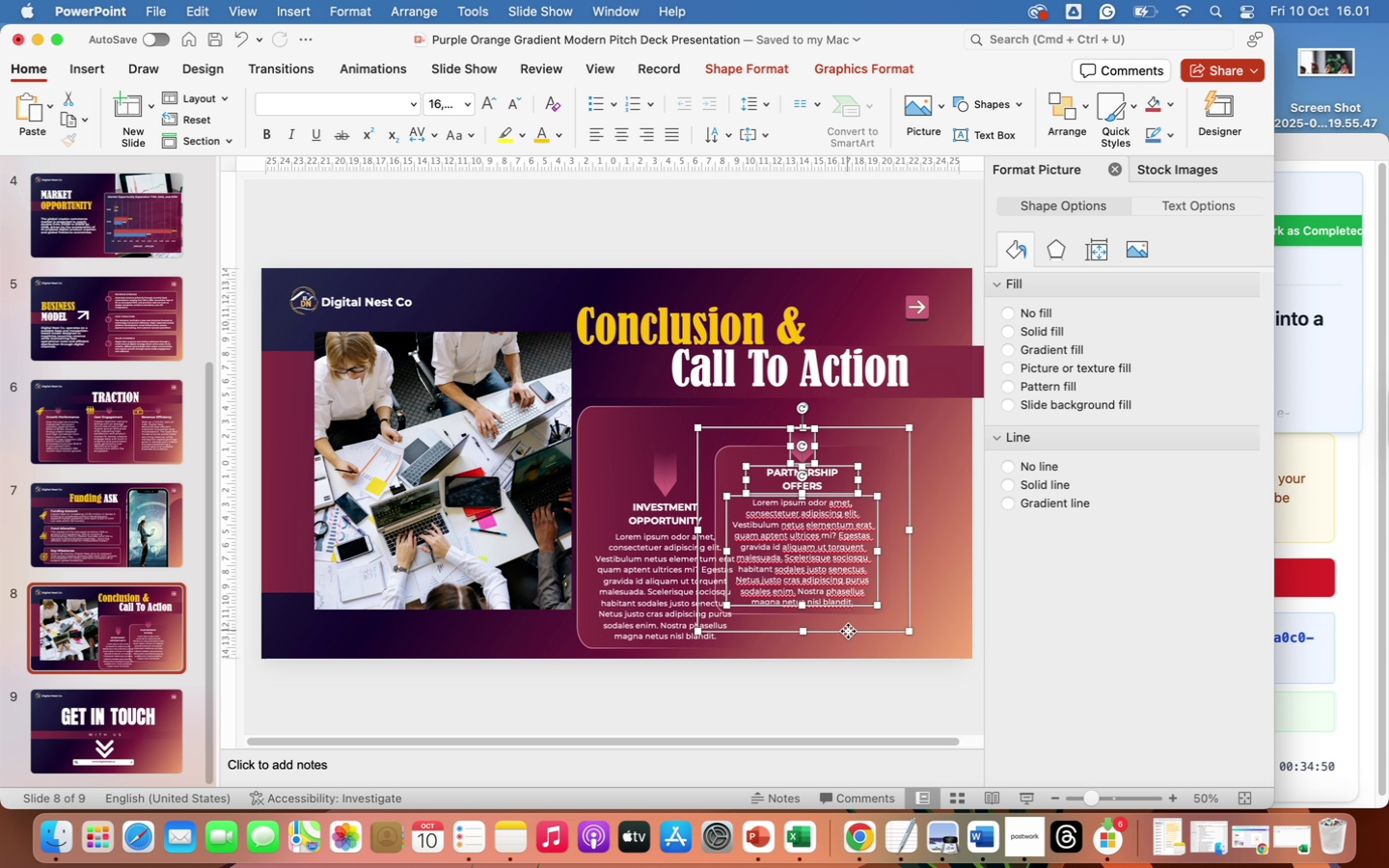 
left_click_drag(start_coordinate=[848, 631], to_coordinate=[491, 661])
 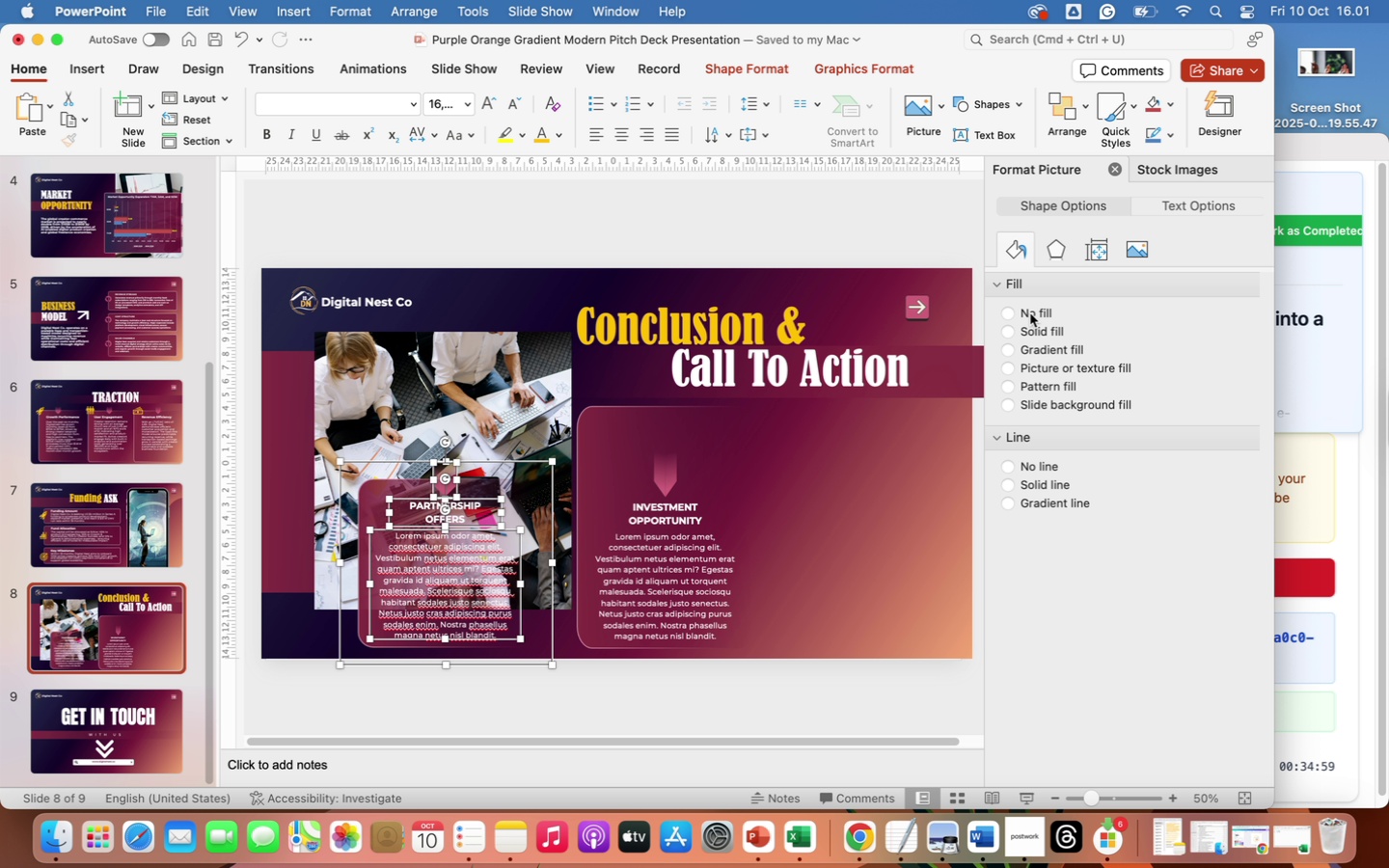 
wait(7.81)
 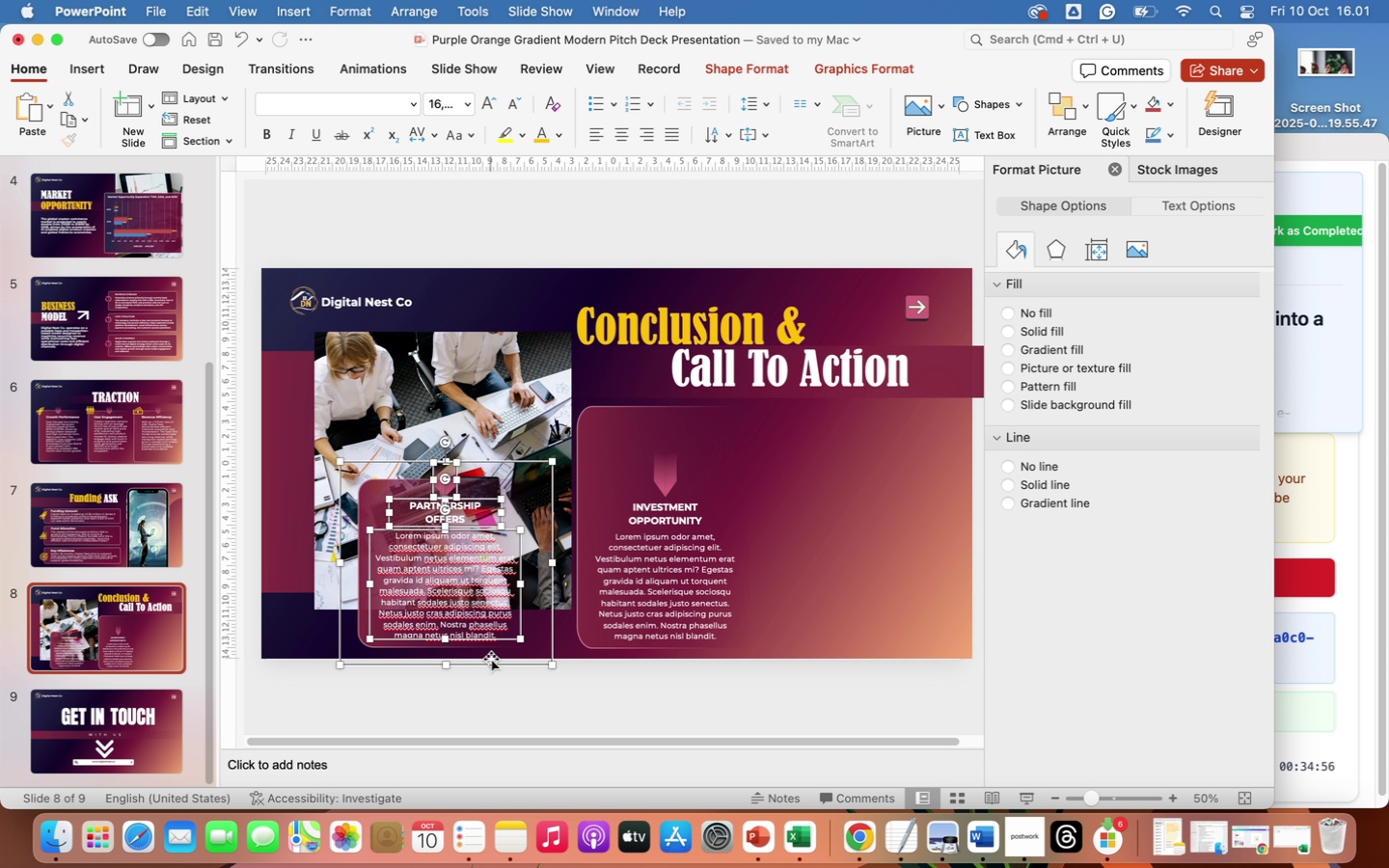 
left_click([1035, 331])
 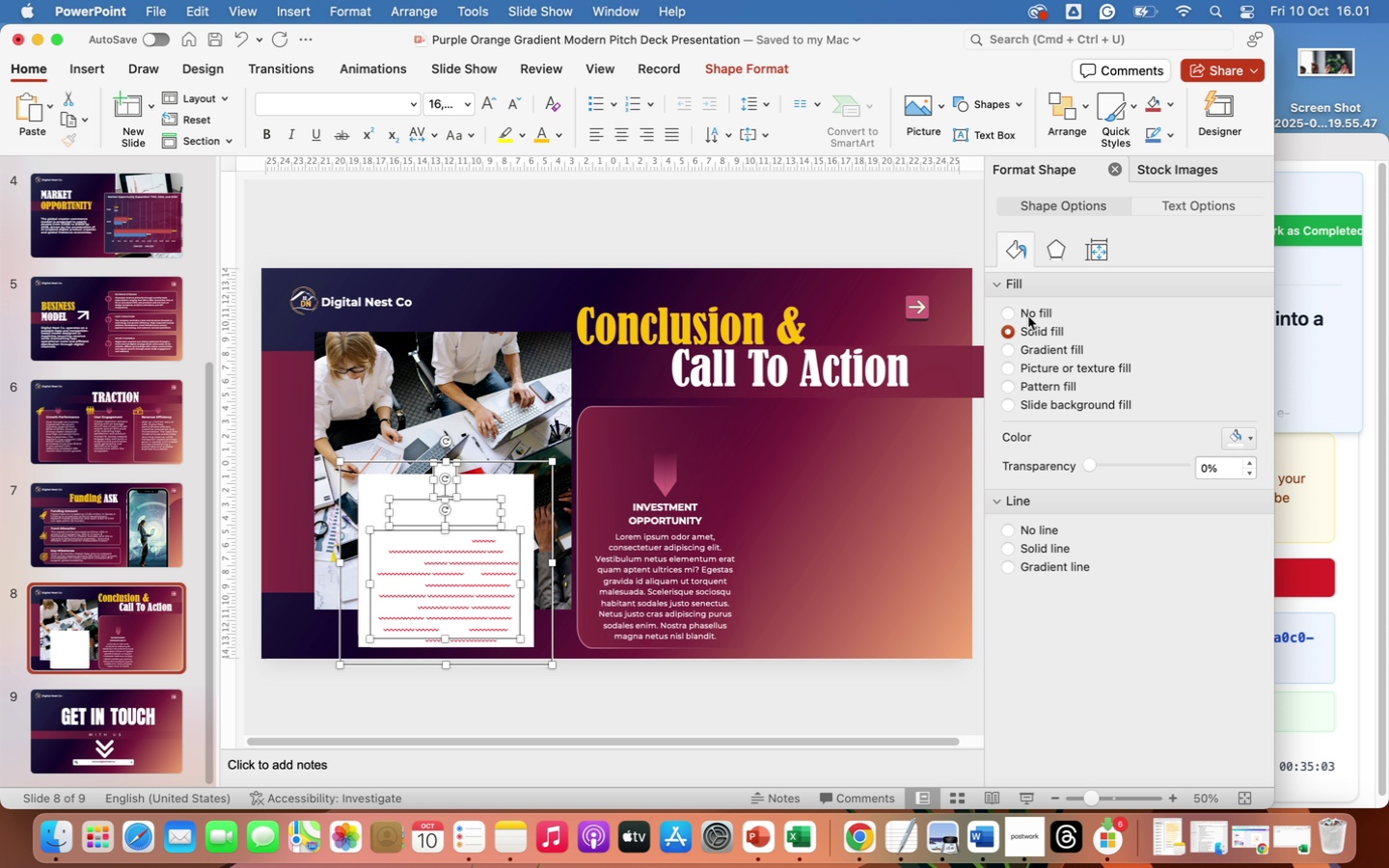 
left_click([1010, 313])
 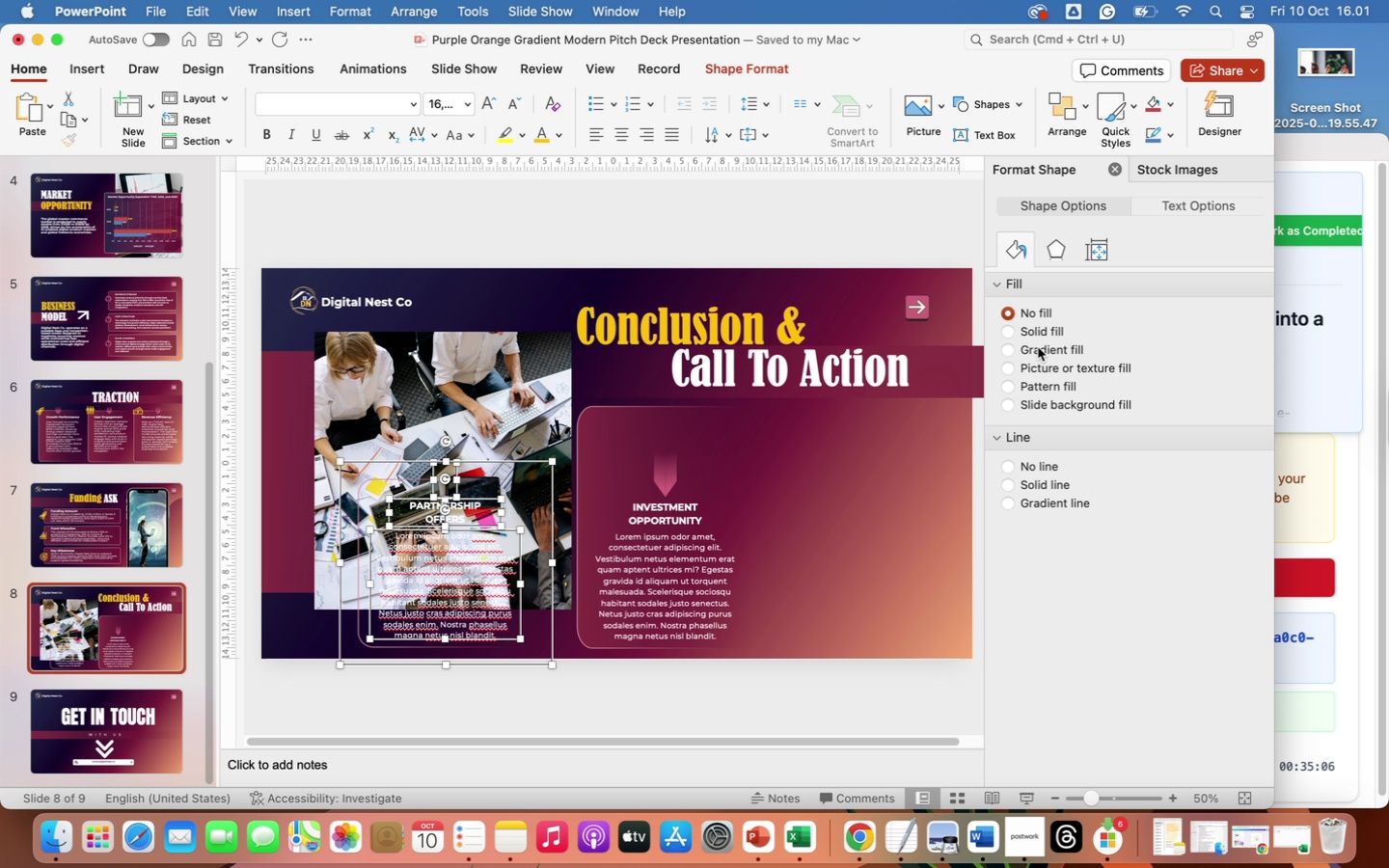 
left_click([1065, 344])
 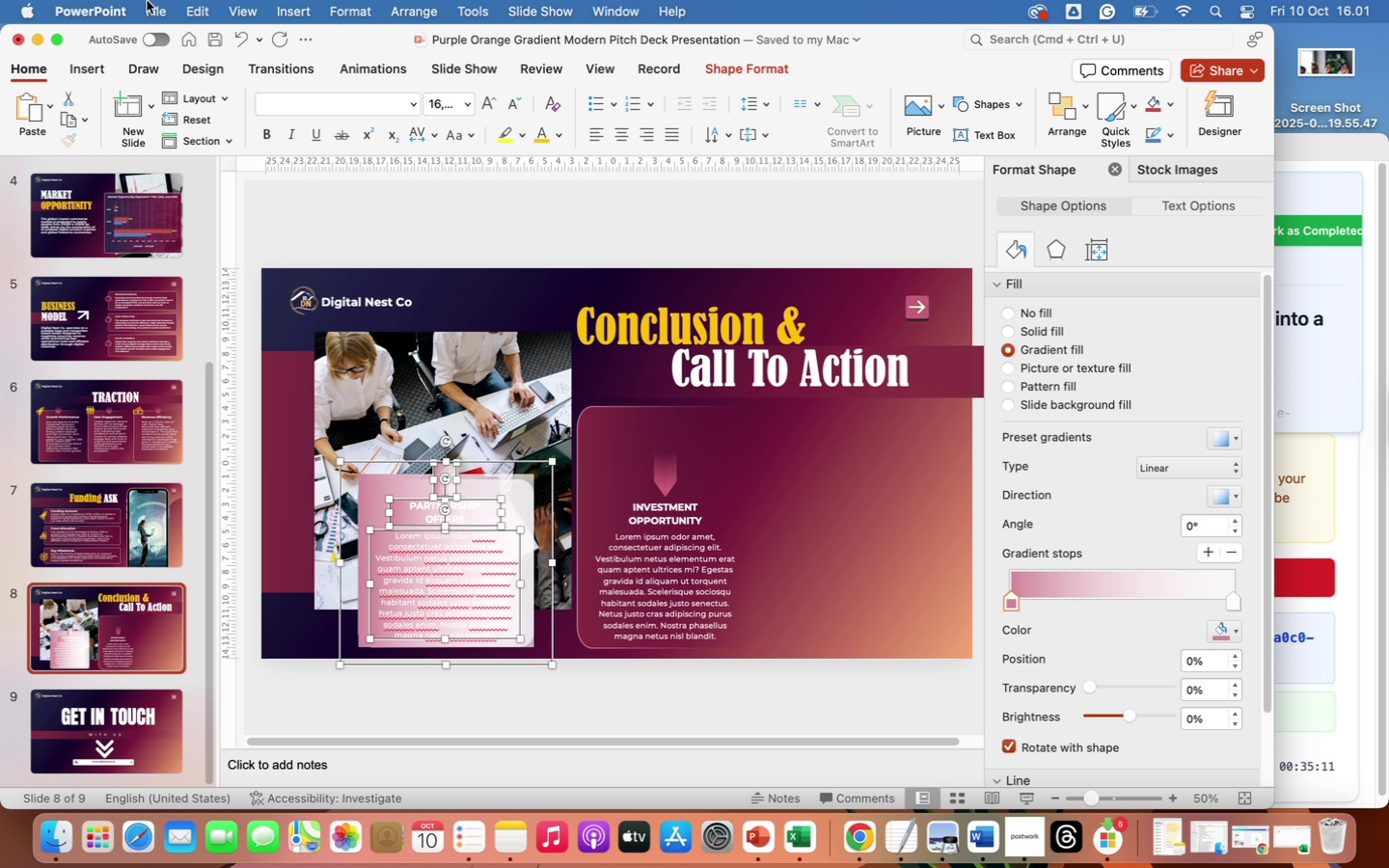 
wait(5.42)
 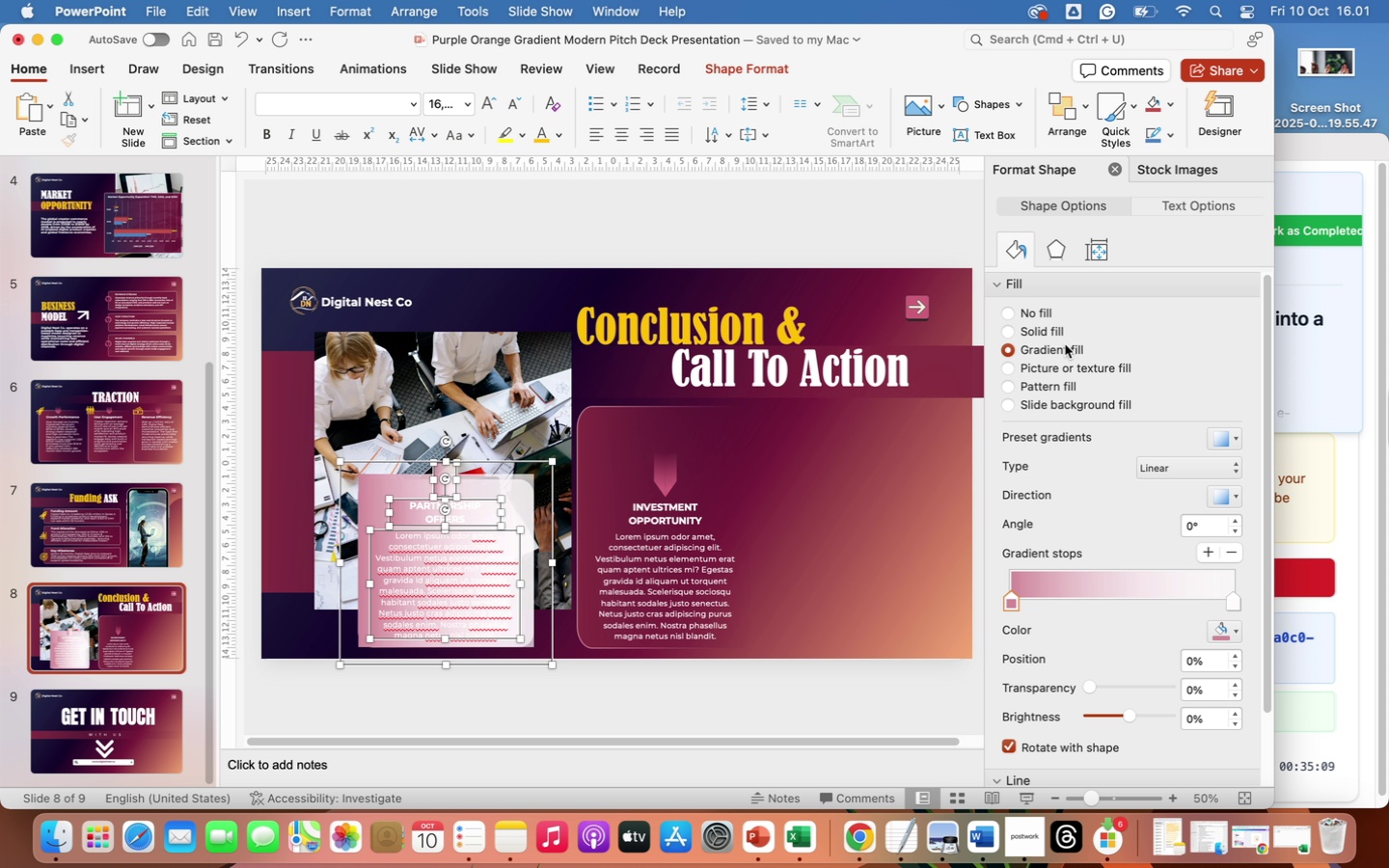 
left_click([241, 38])
 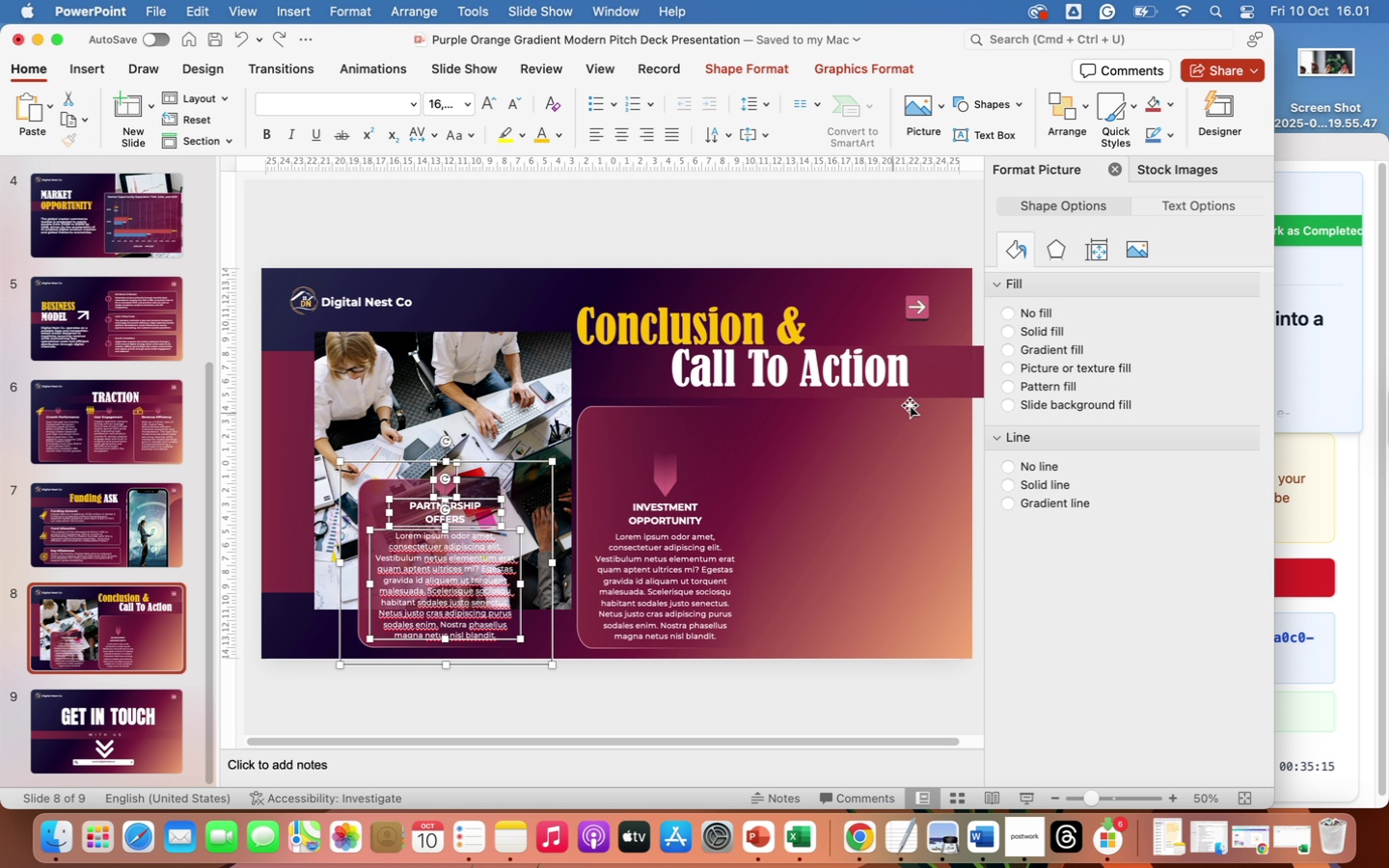 
left_click([860, 486])
 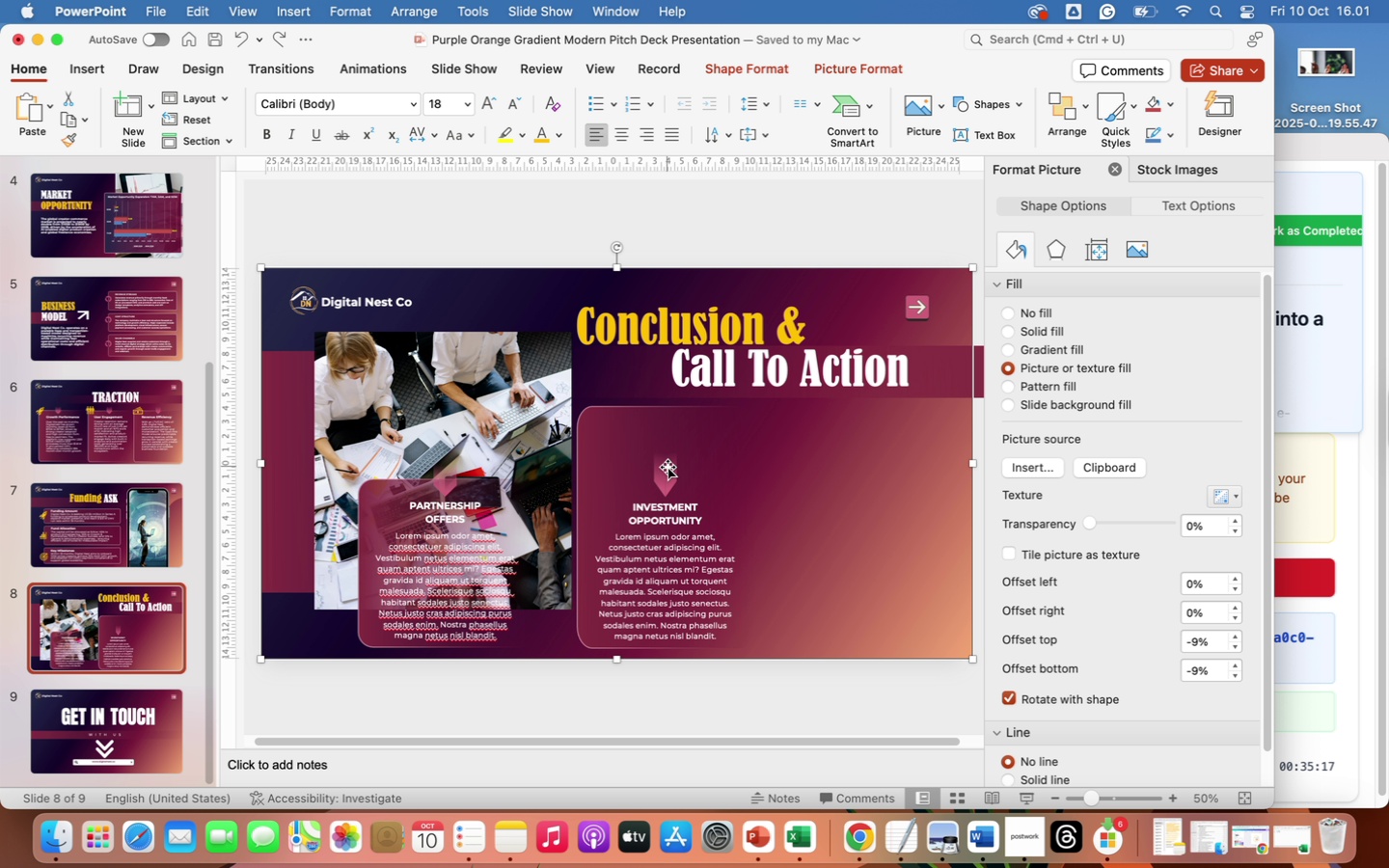 
left_click([667, 468])
 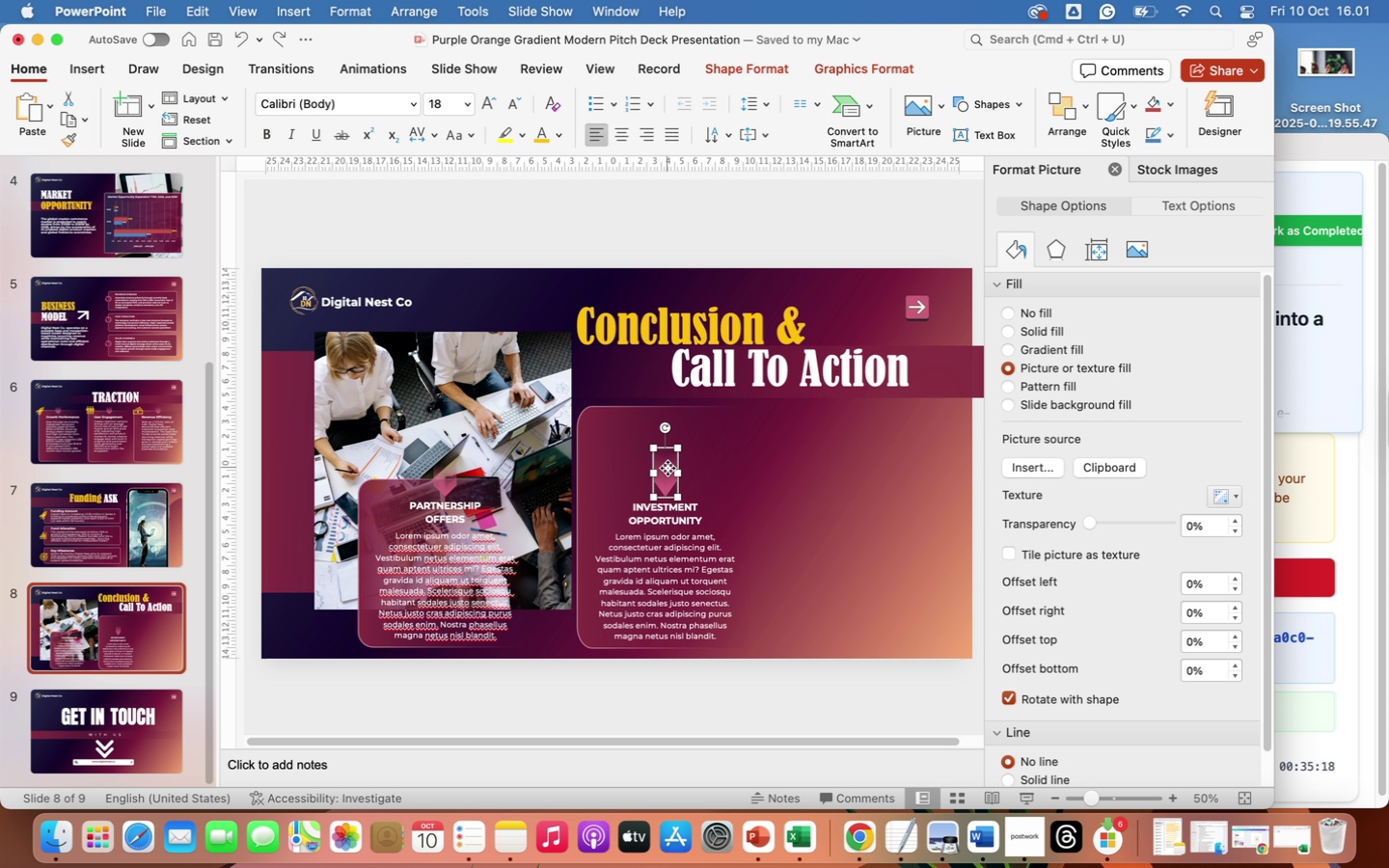 
left_click_drag(start_coordinate=[667, 468], to_coordinate=[662, 412])
 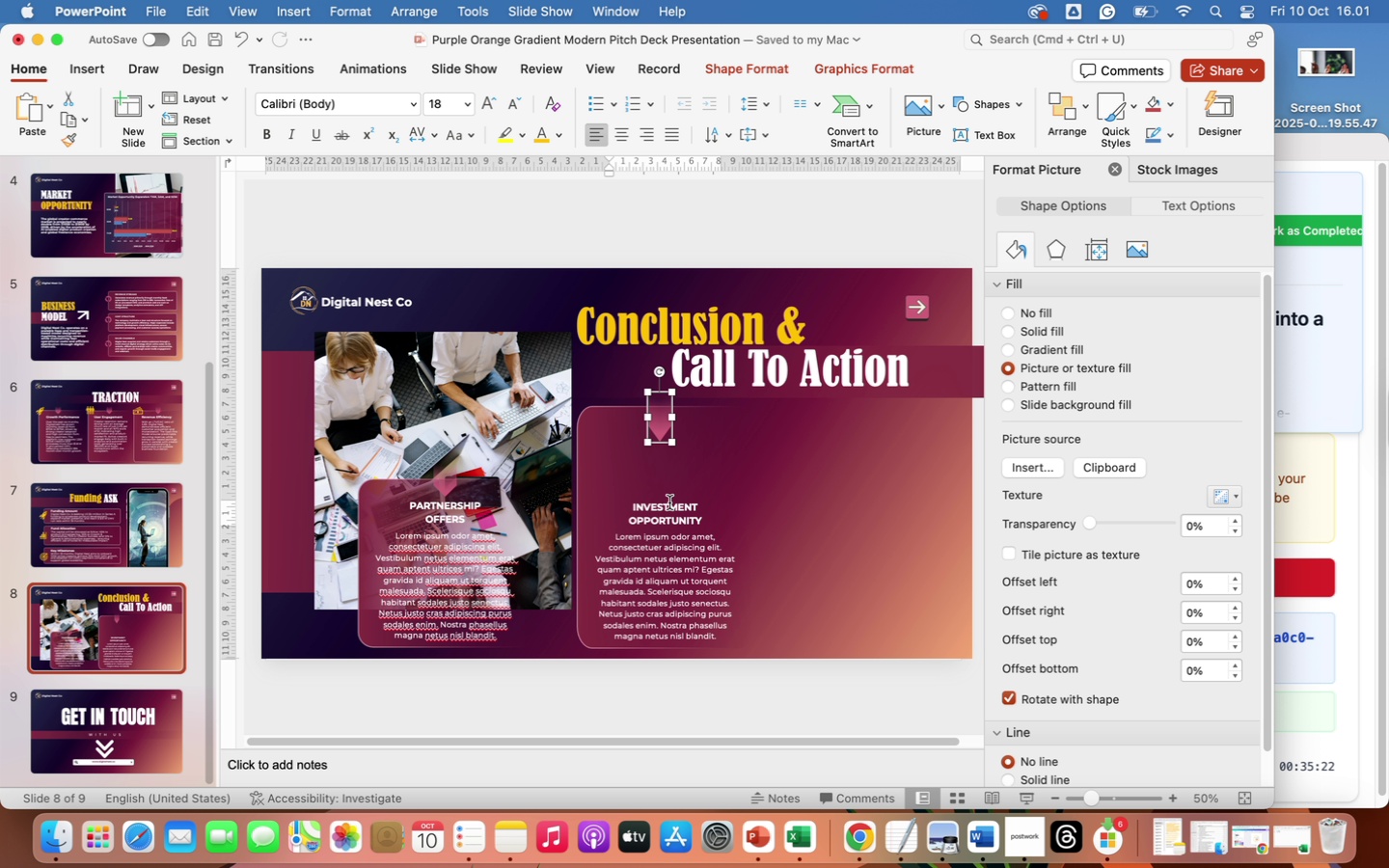 
left_click([669, 502])
 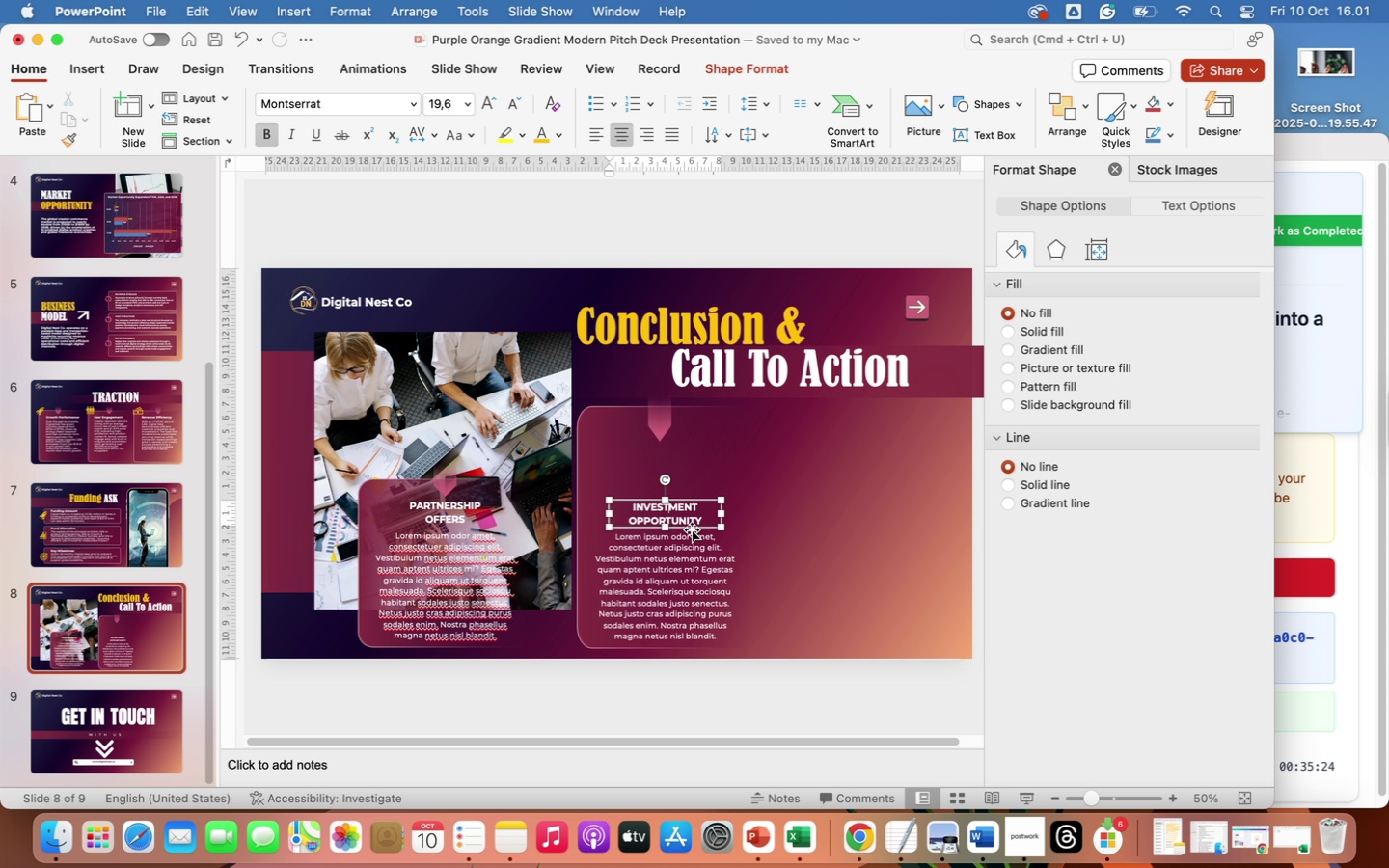 
left_click_drag(start_coordinate=[692, 529], to_coordinate=[687, 475])
 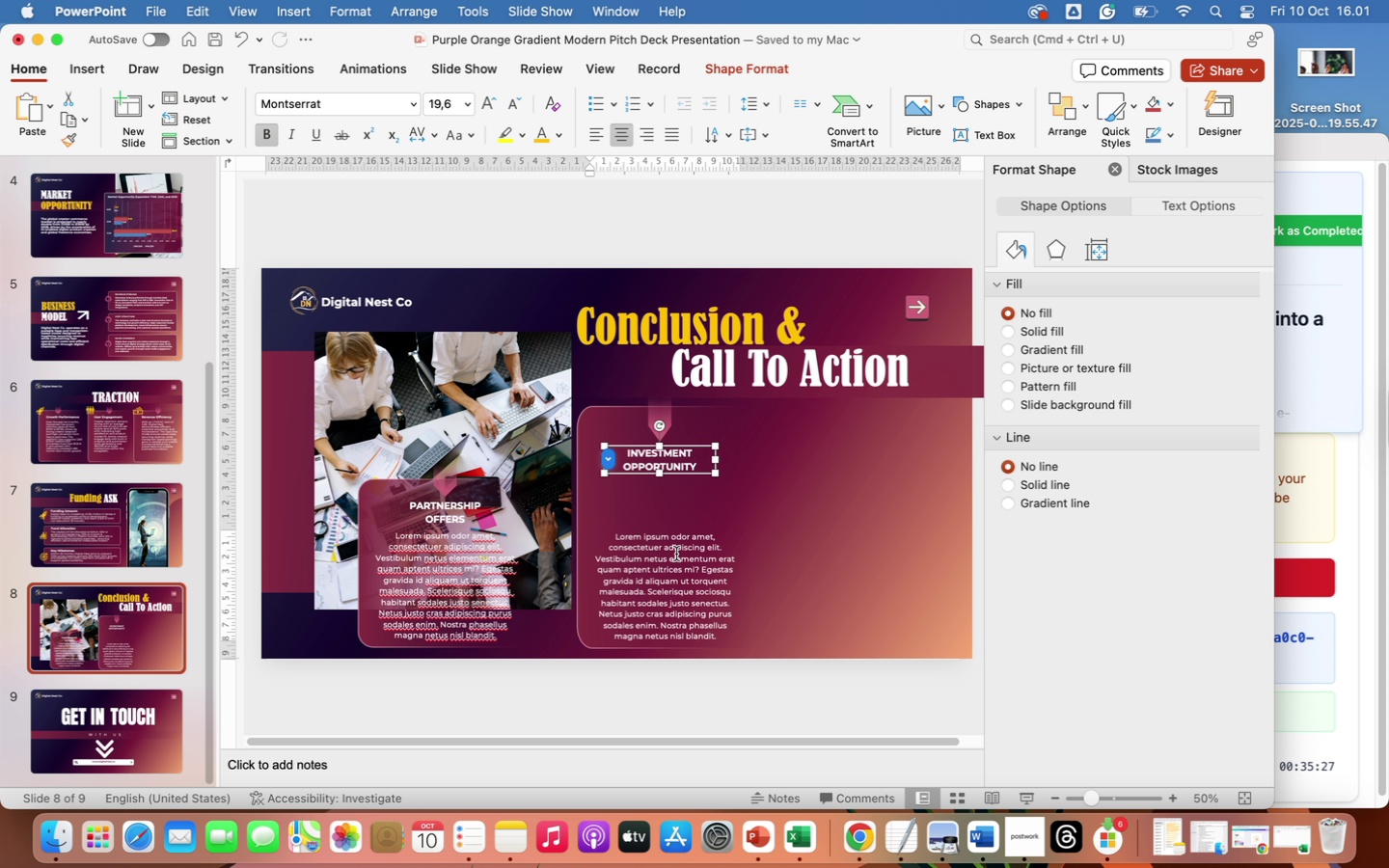 
left_click([676, 554])
 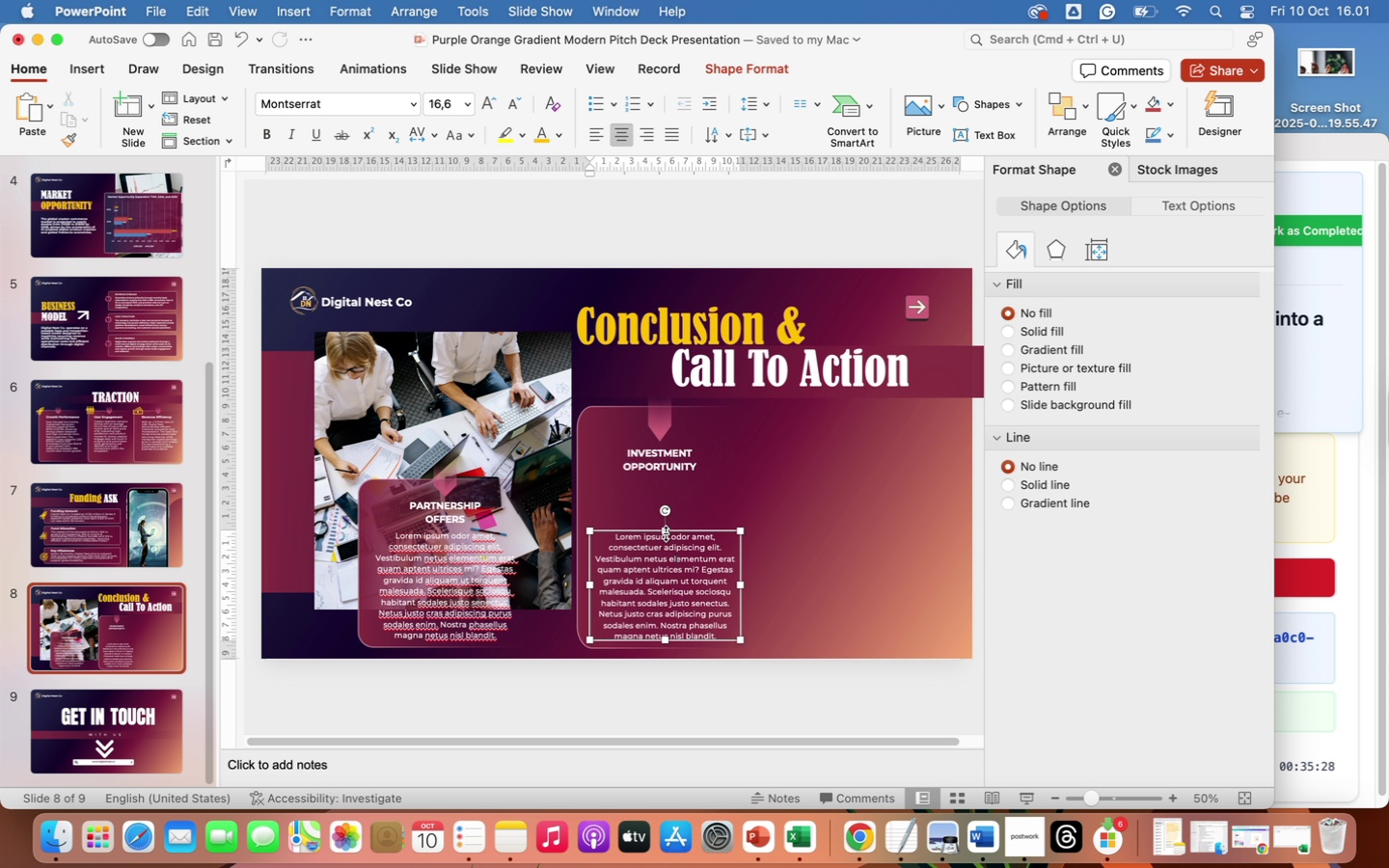 
left_click_drag(start_coordinate=[666, 532], to_coordinate=[663, 480])
 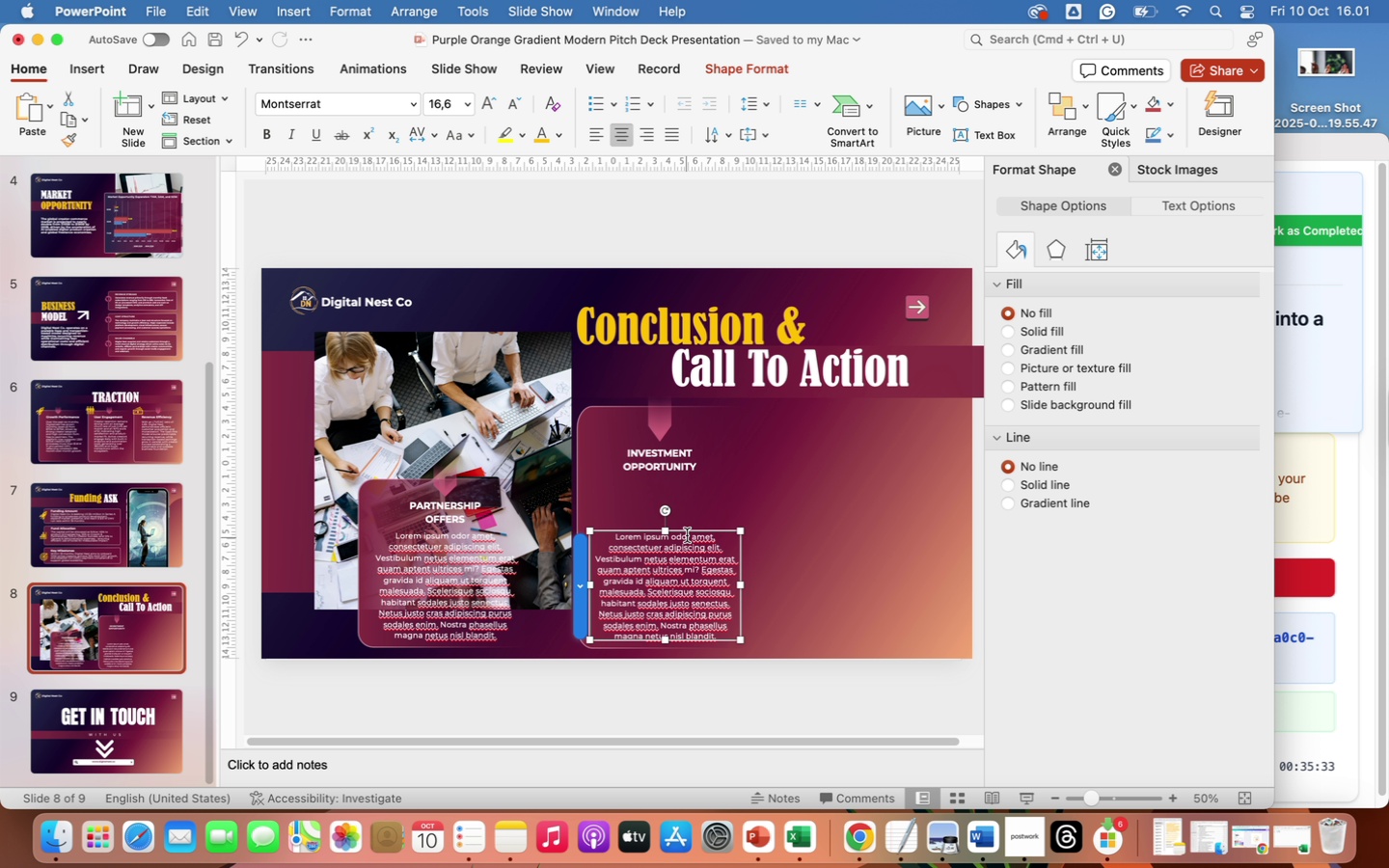 
left_click_drag(start_coordinate=[687, 533], to_coordinate=[685, 480])
 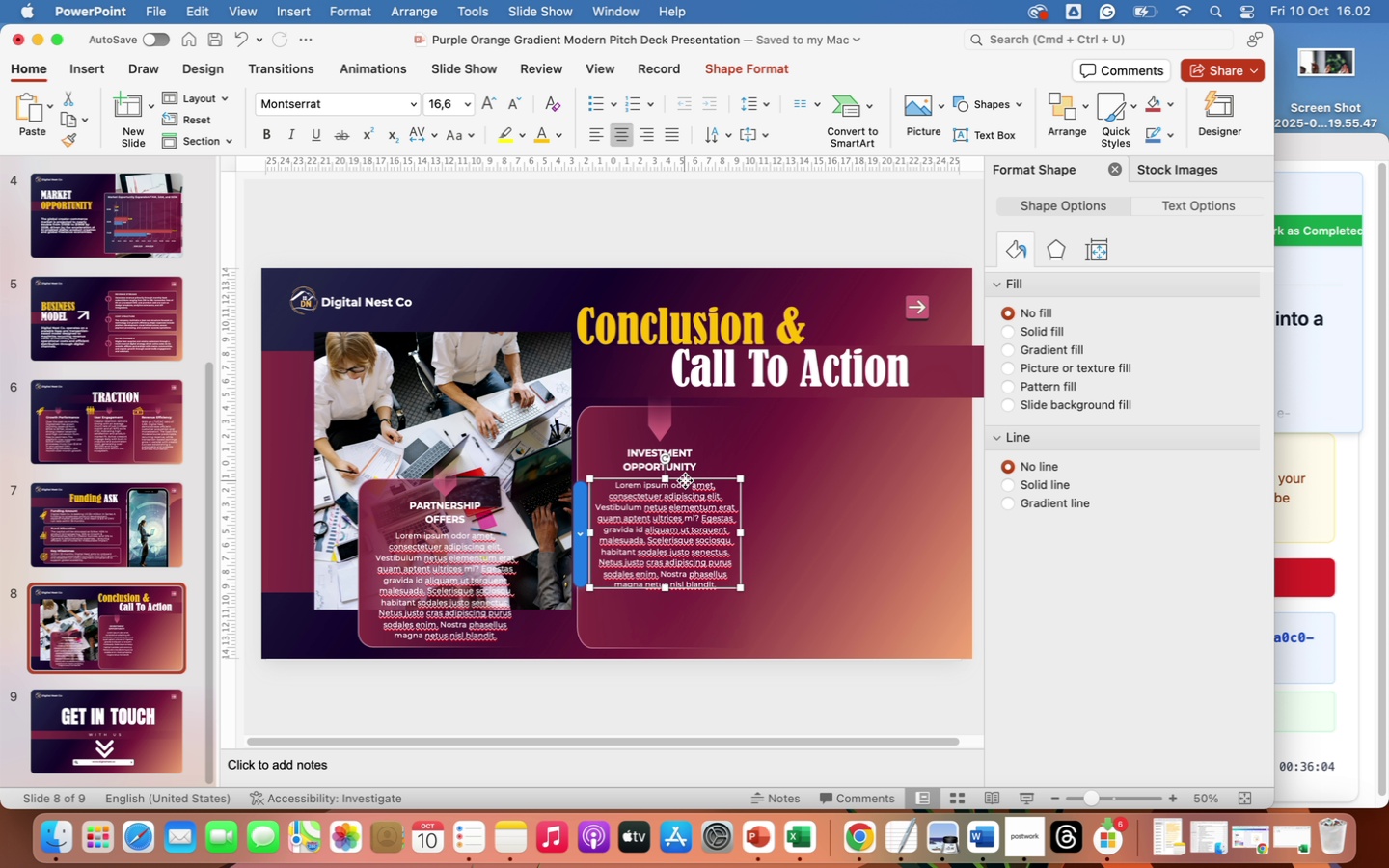 
wait(33.2)
 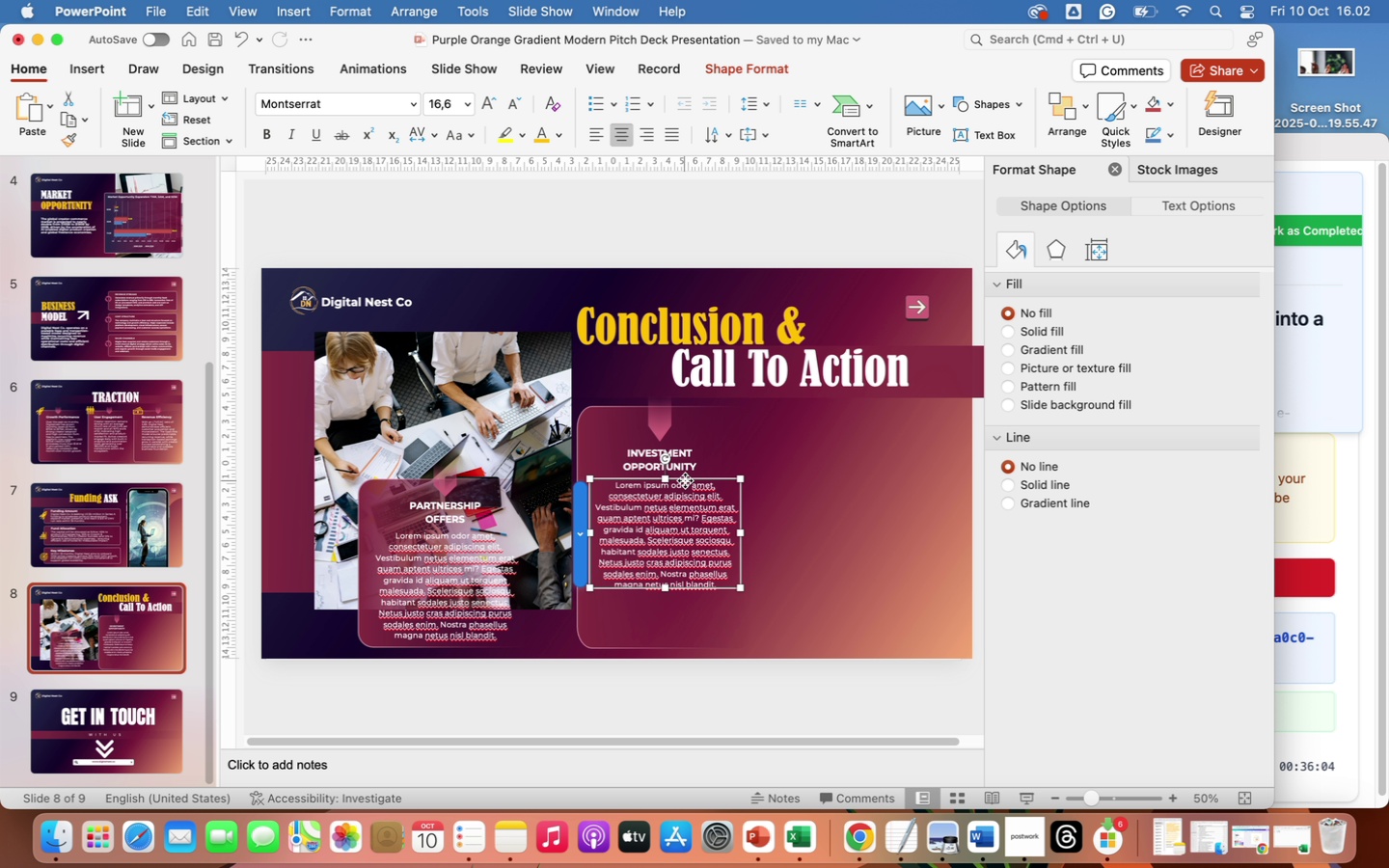 
left_click([724, 440])
 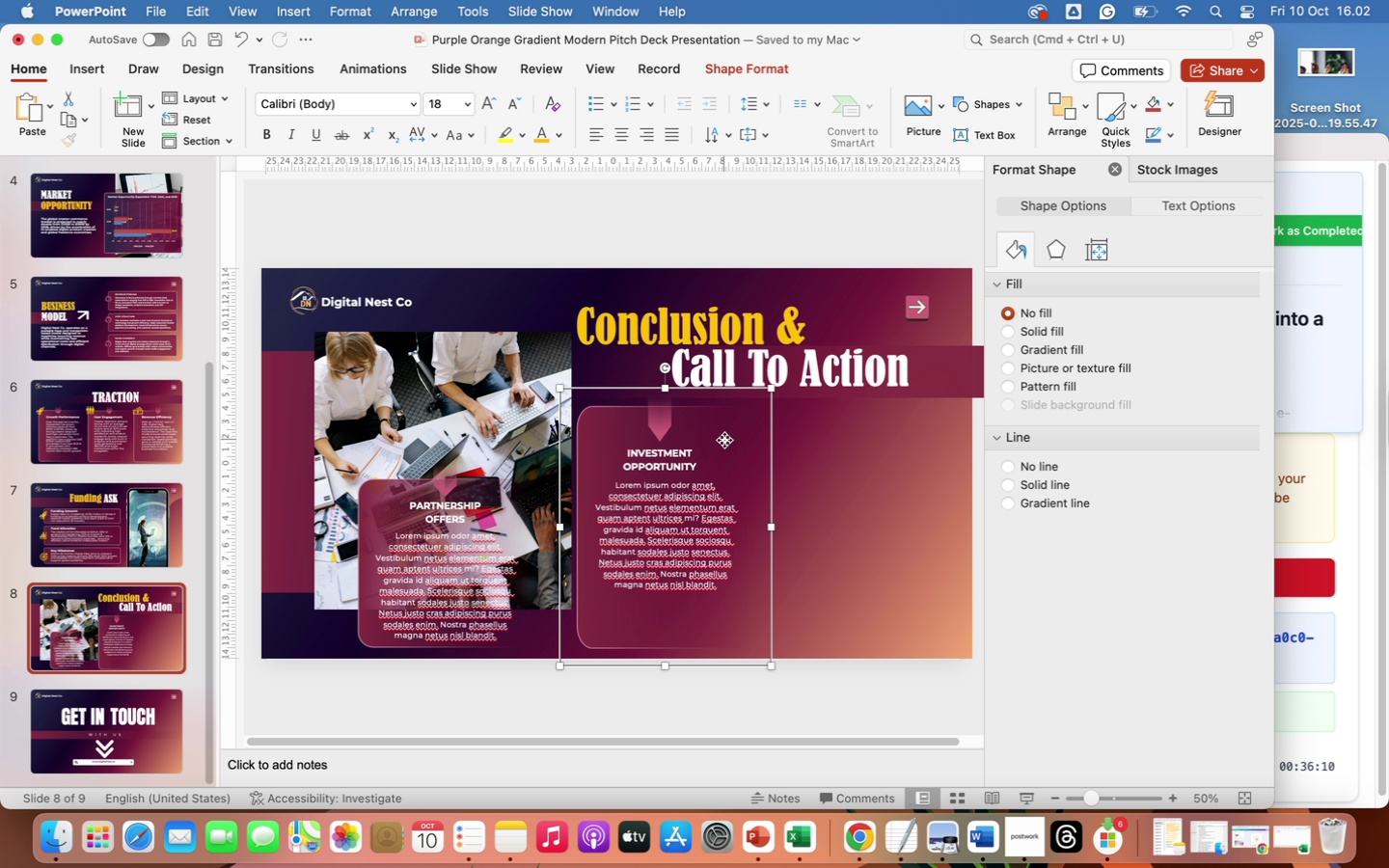 
hold_key(key=ShiftLeft, duration=3.36)
left_click([683, 459])
 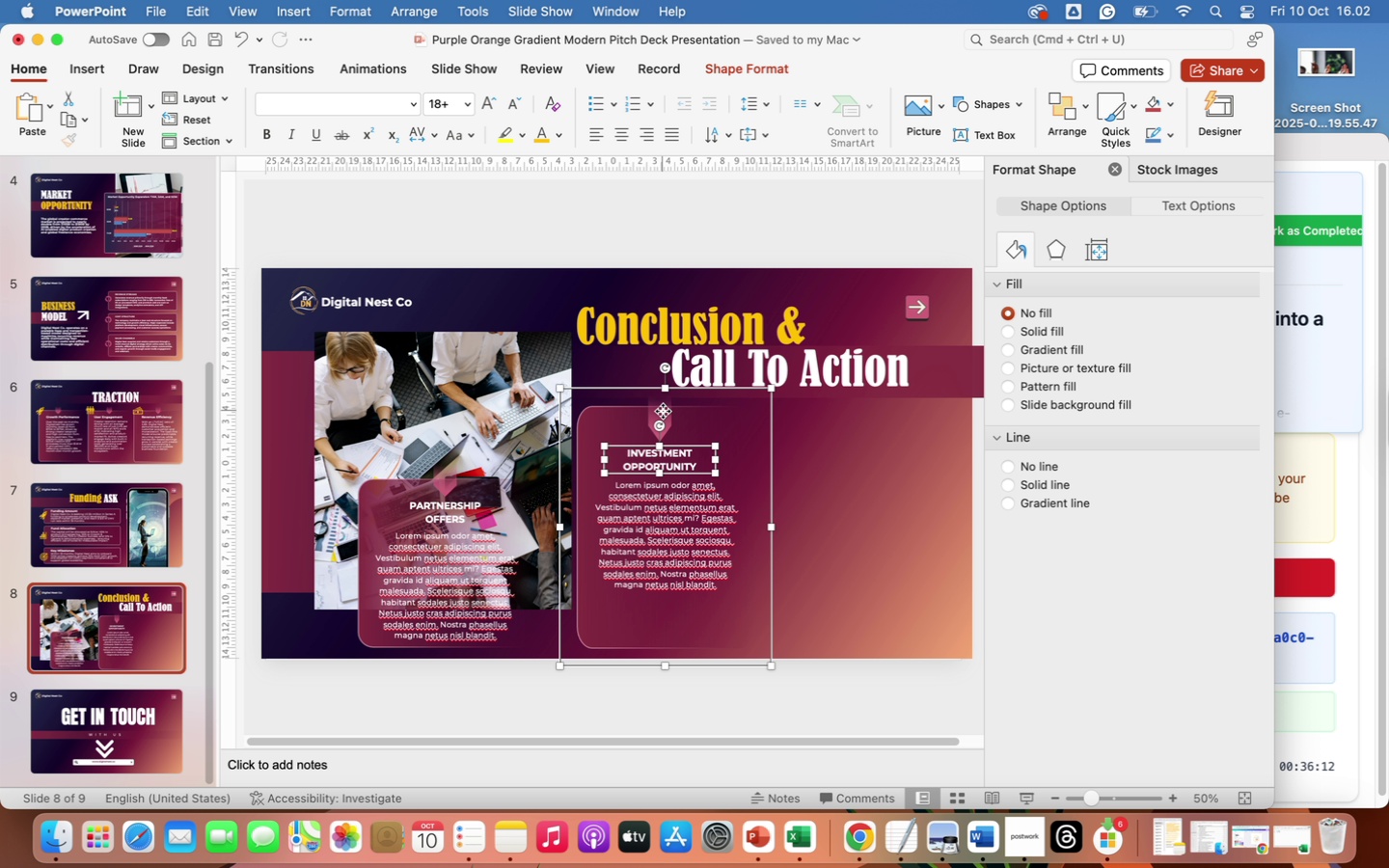 
left_click([663, 411])
 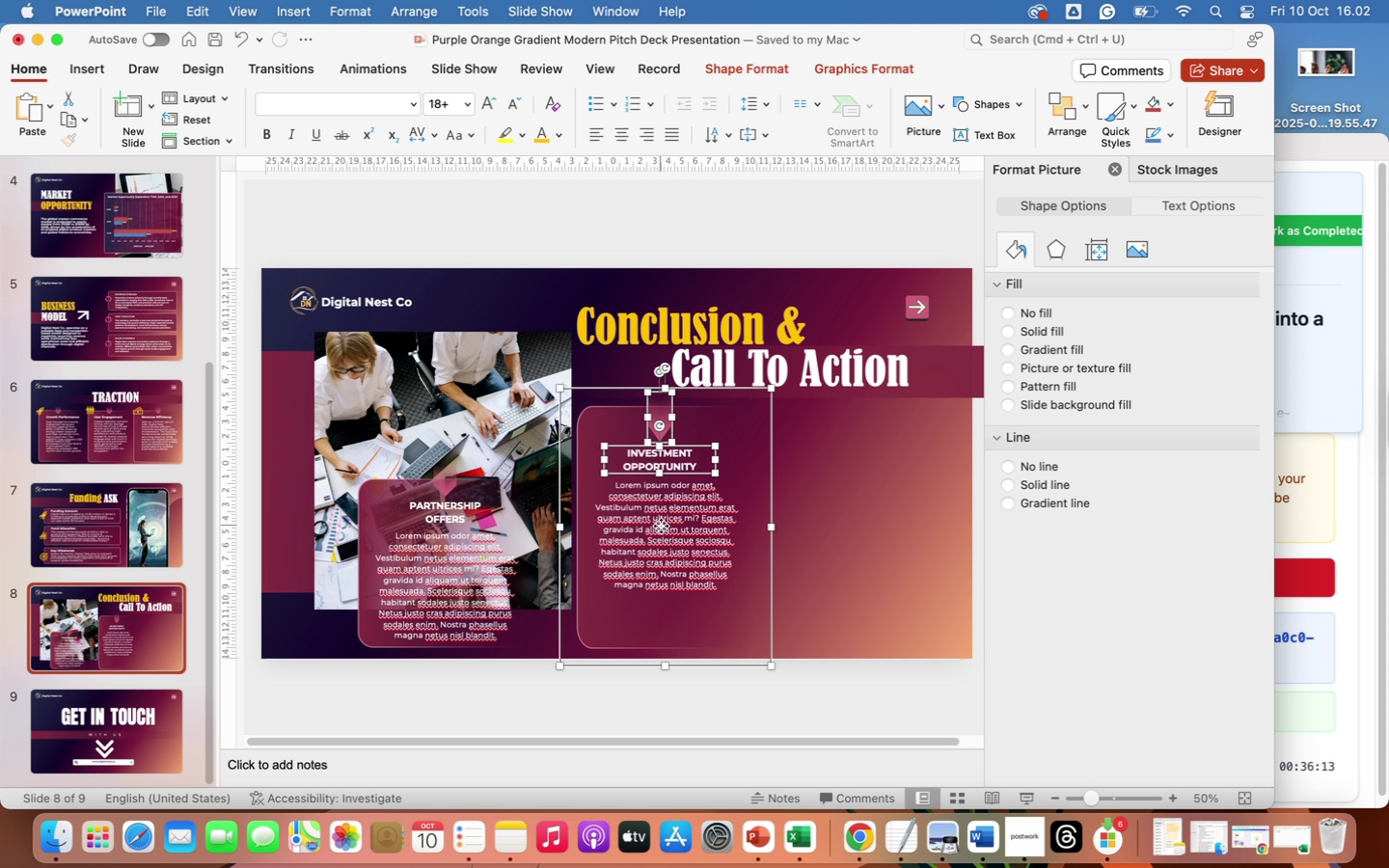 
left_click([661, 526])
 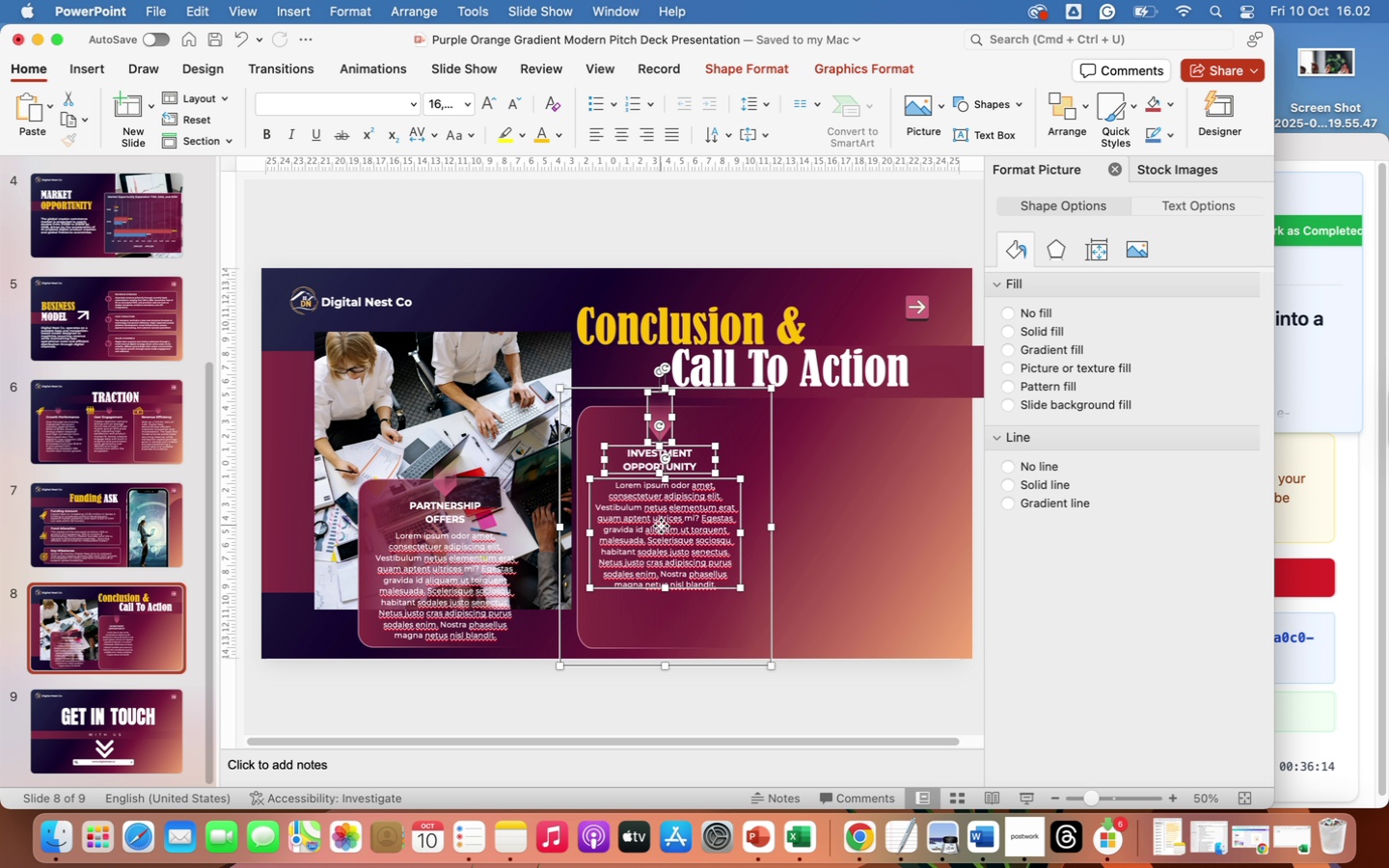 
right_click([661, 526])
 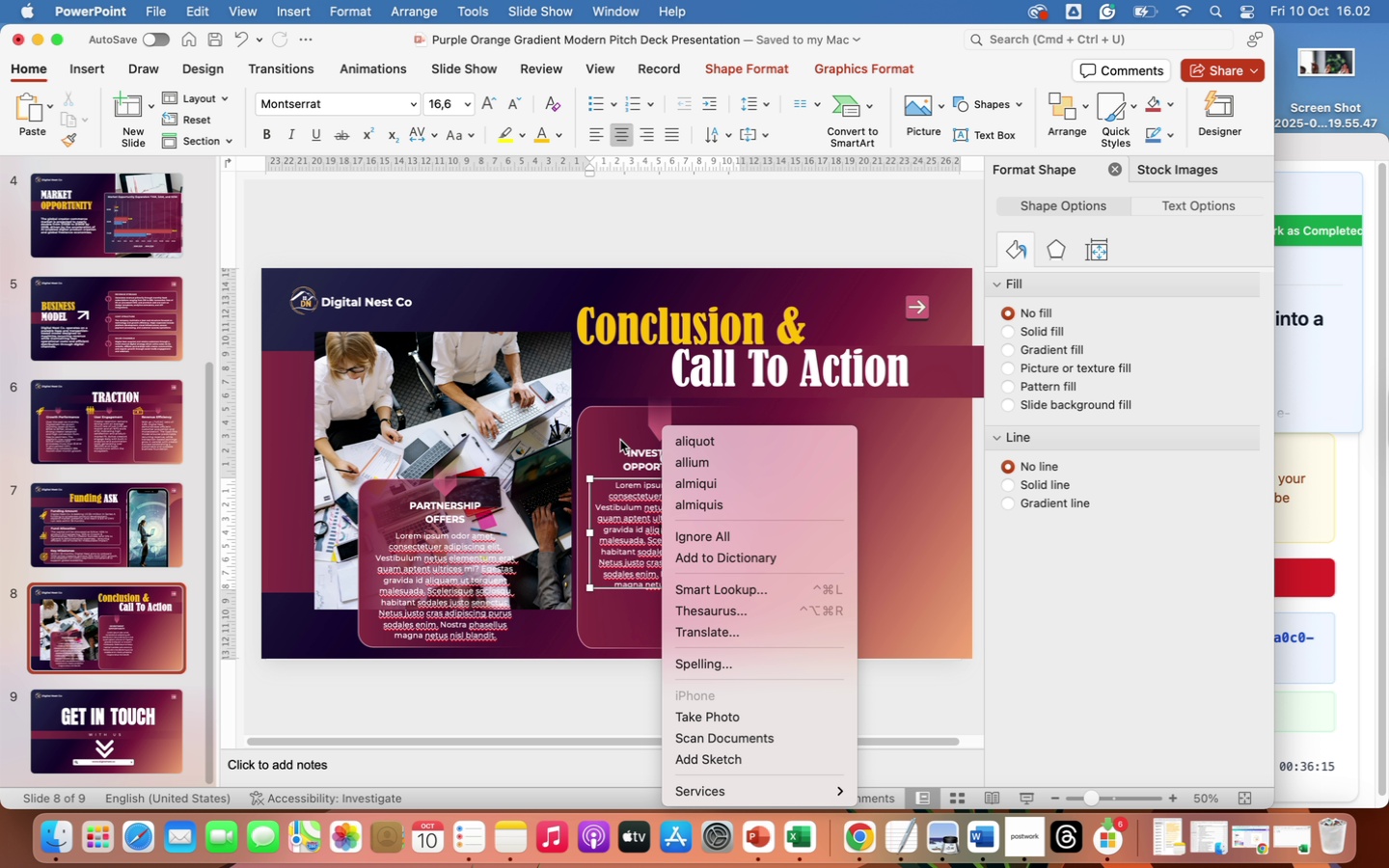 
left_click([620, 440])
 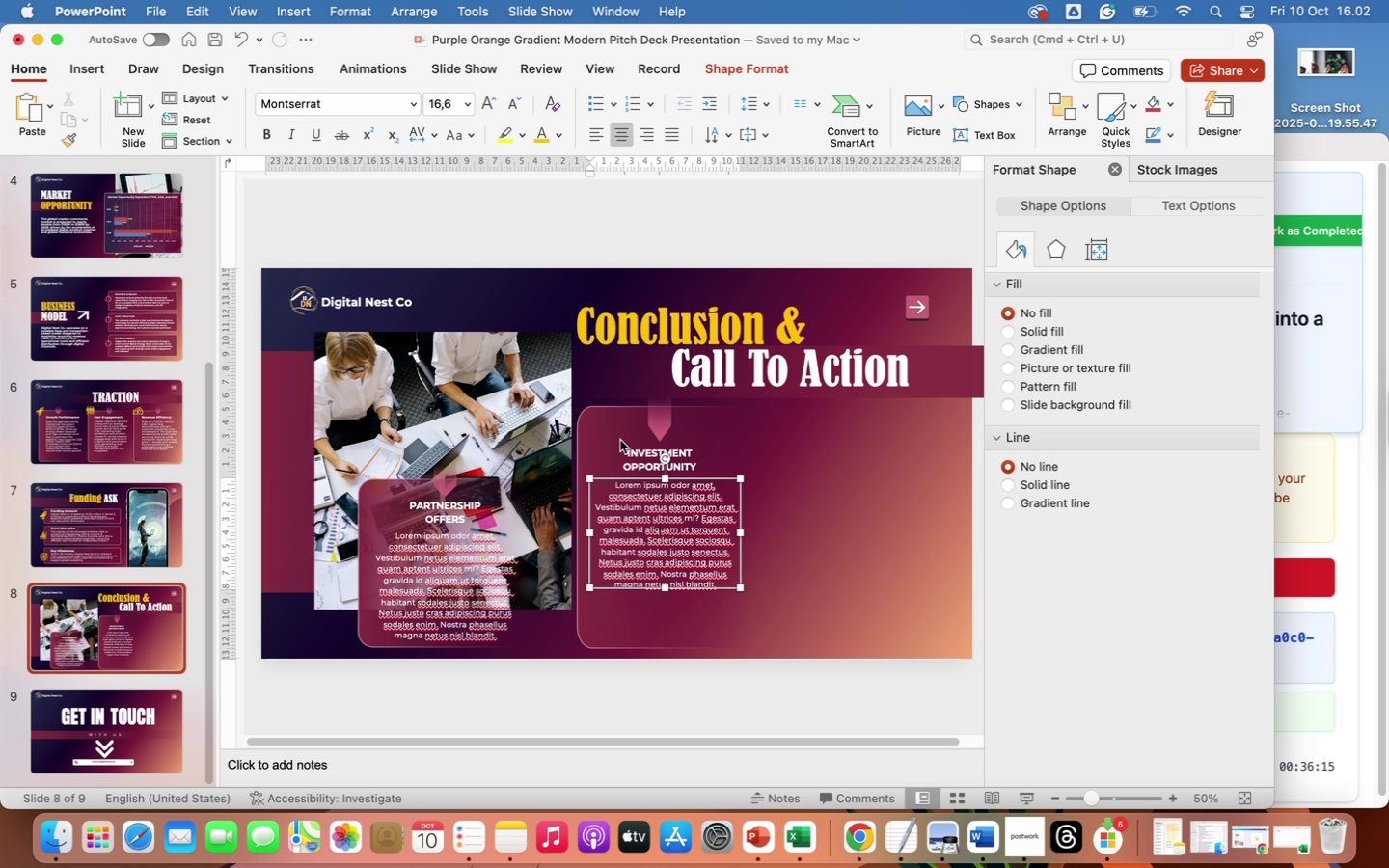 
double_click([620, 440])
 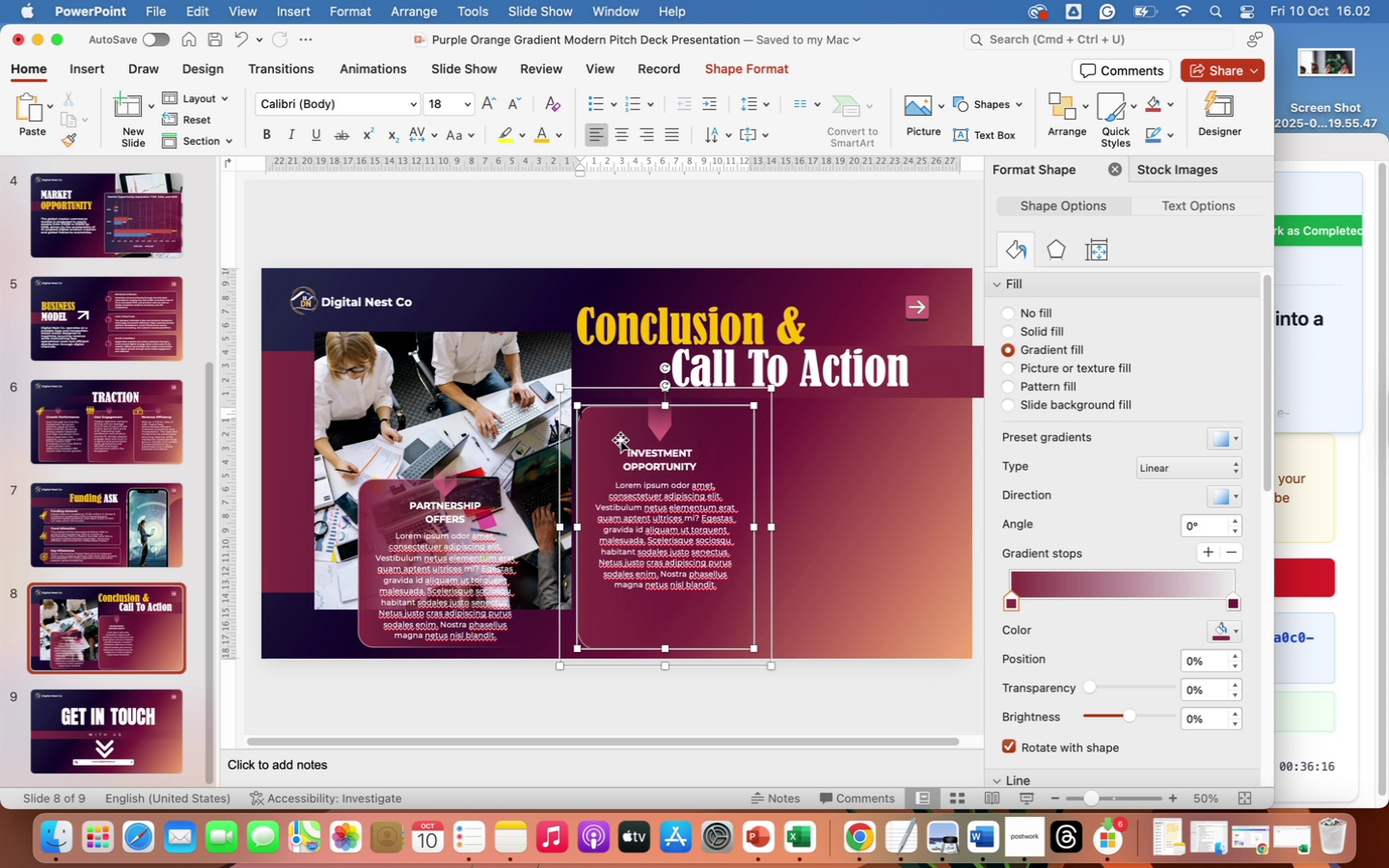 
hold_key(key=ShiftLeft, duration=3.26)
left_click([637, 455])
 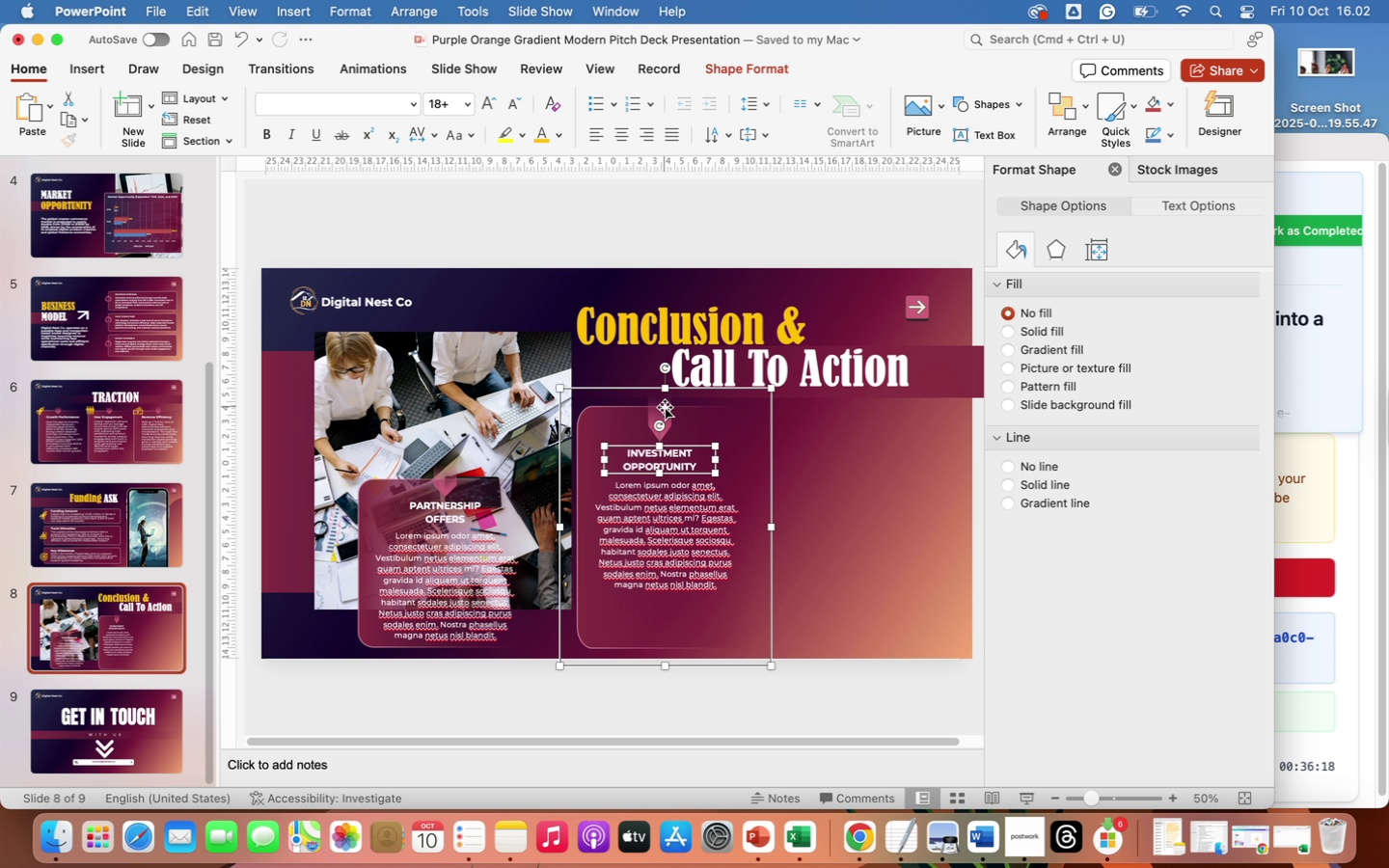 
left_click([665, 407])
 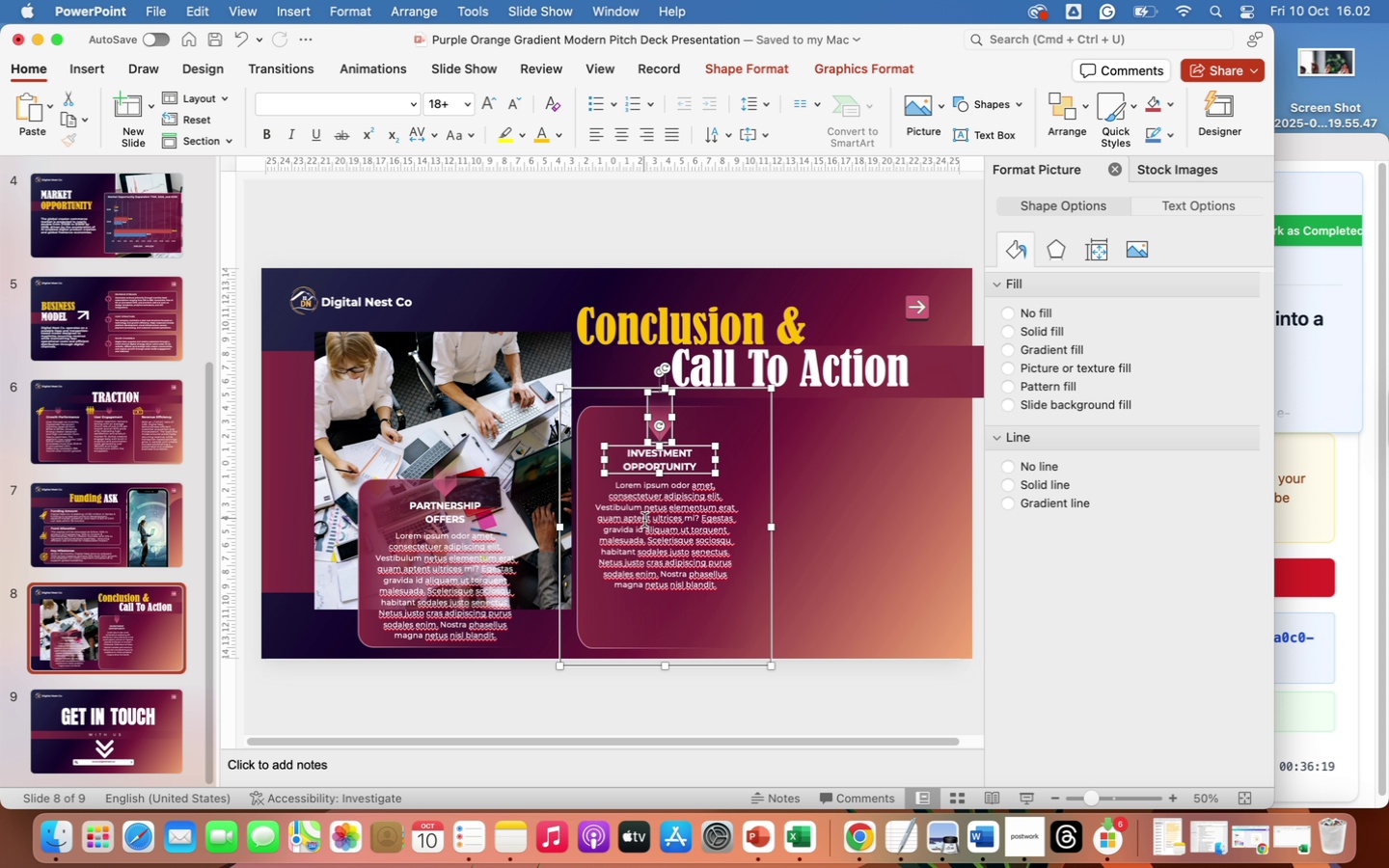 
left_click([644, 520])
 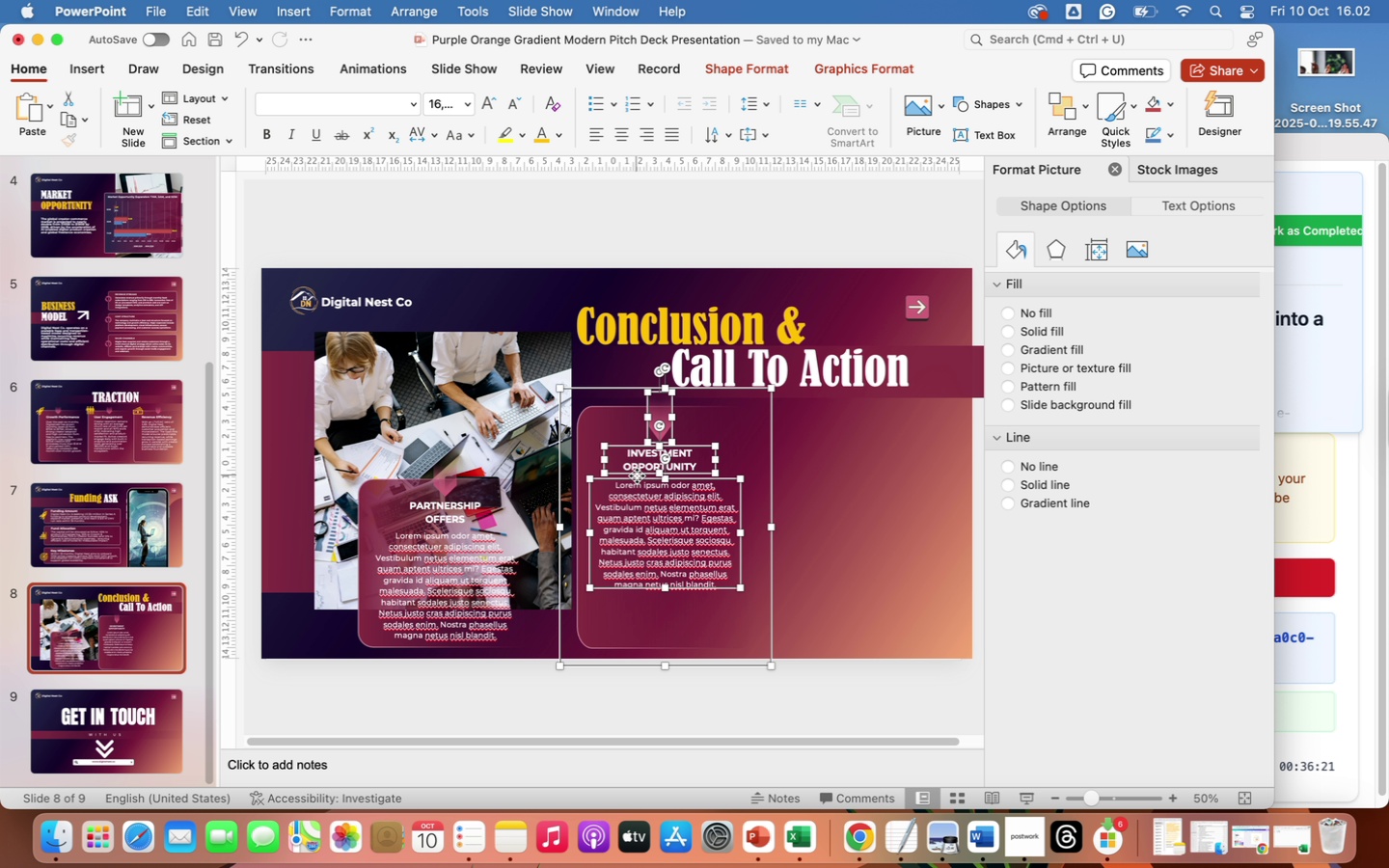 
left_click([637, 475])
 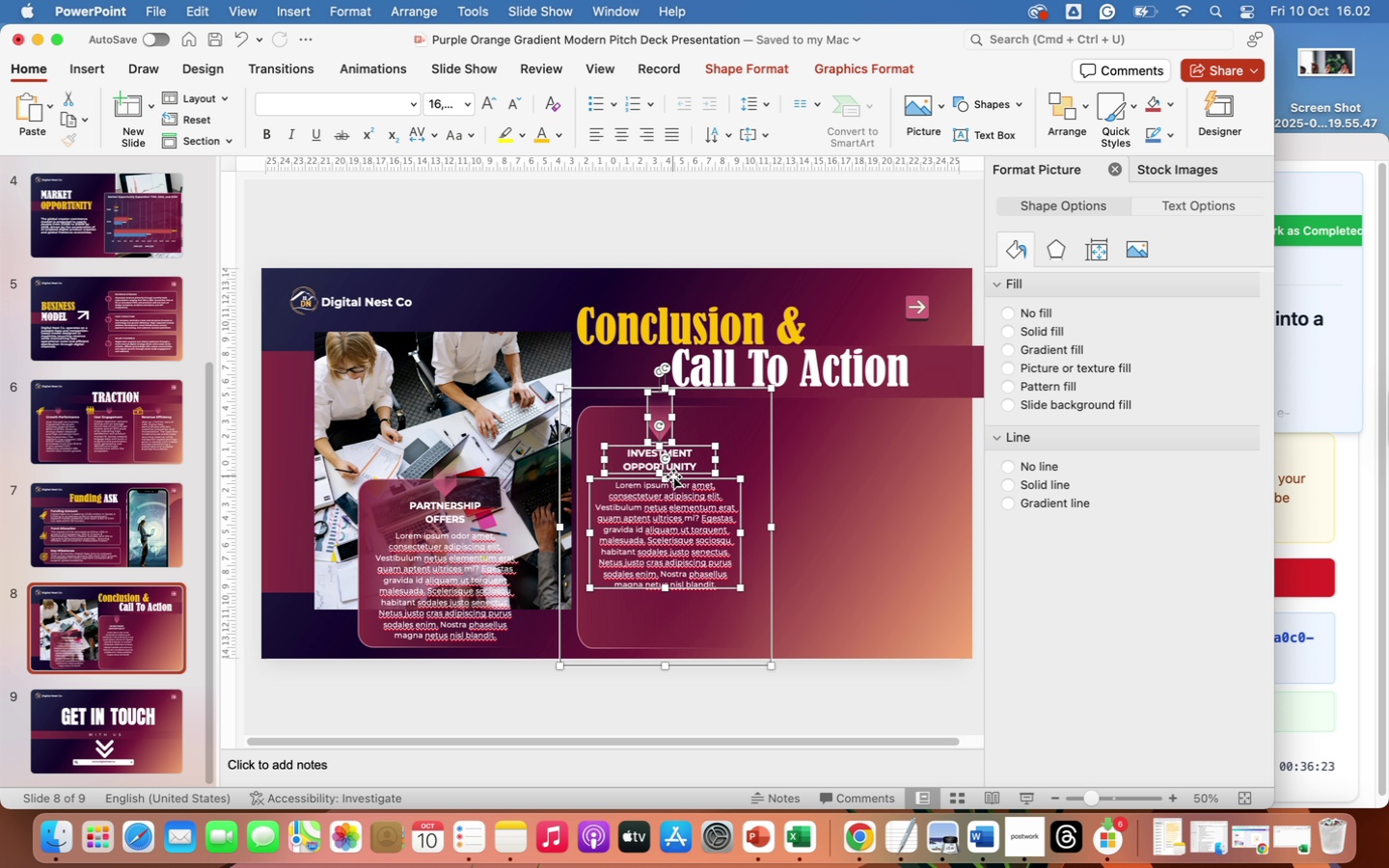 
right_click([673, 476])
 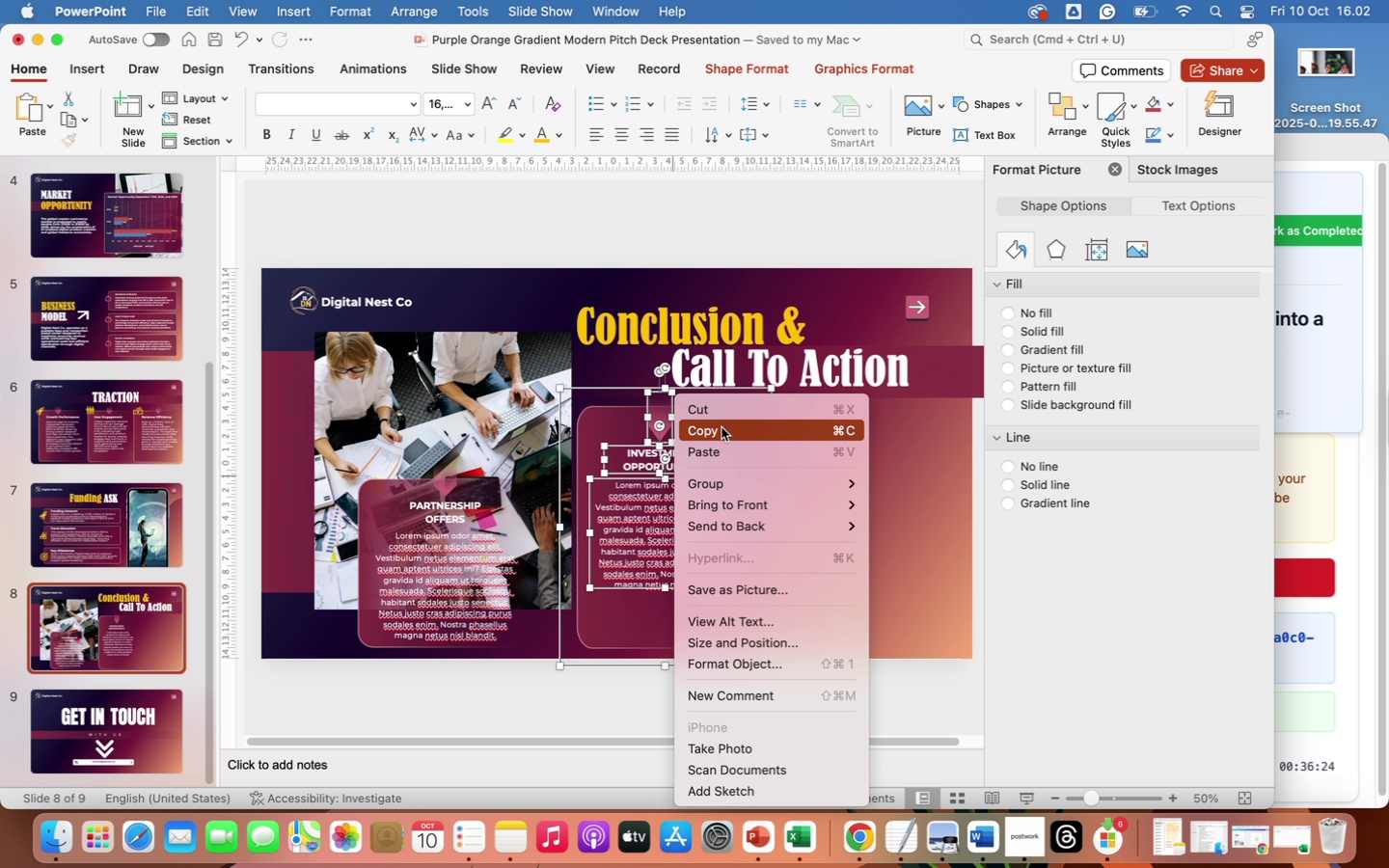 
left_click([722, 431])
 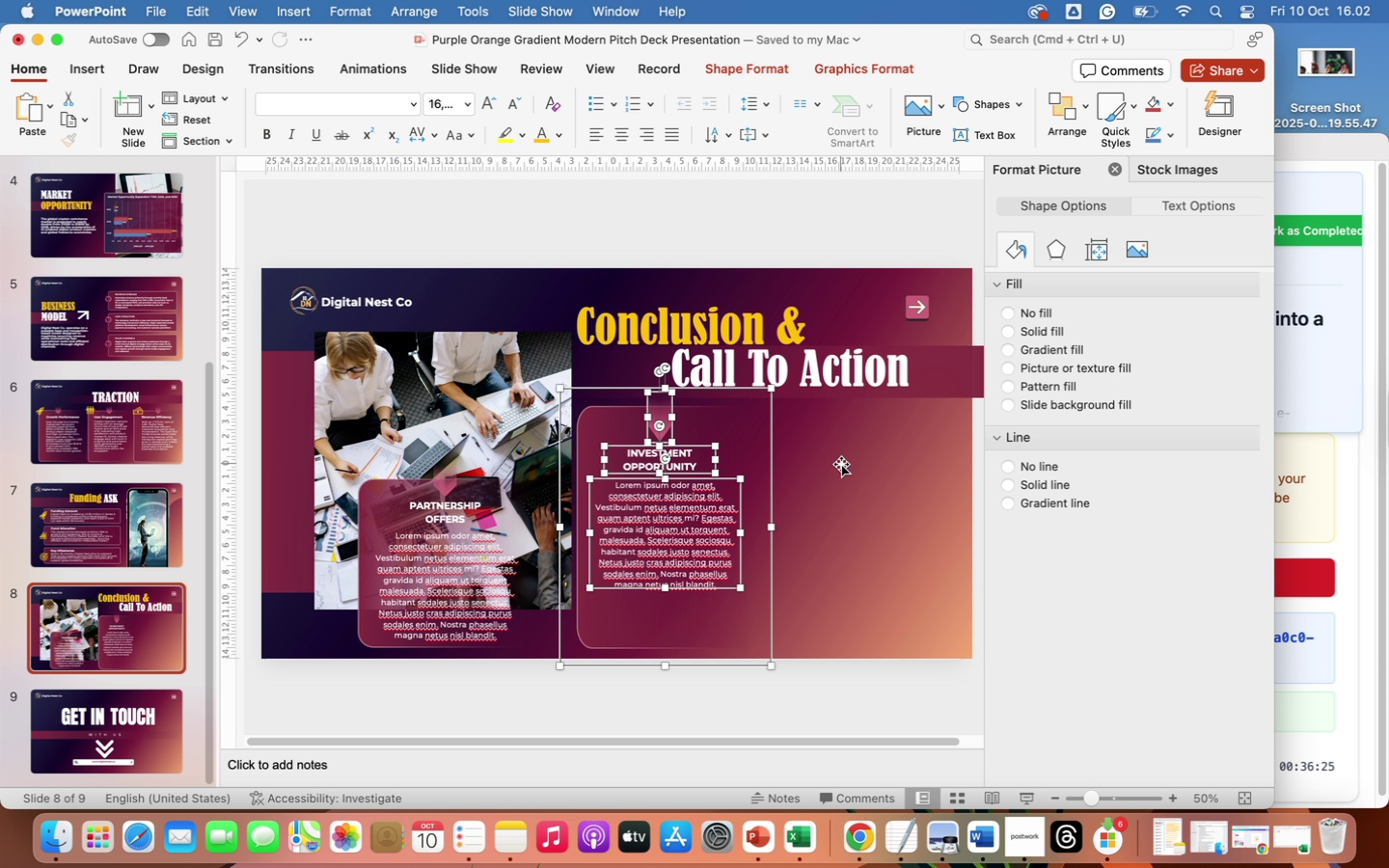 
left_click([841, 464])
 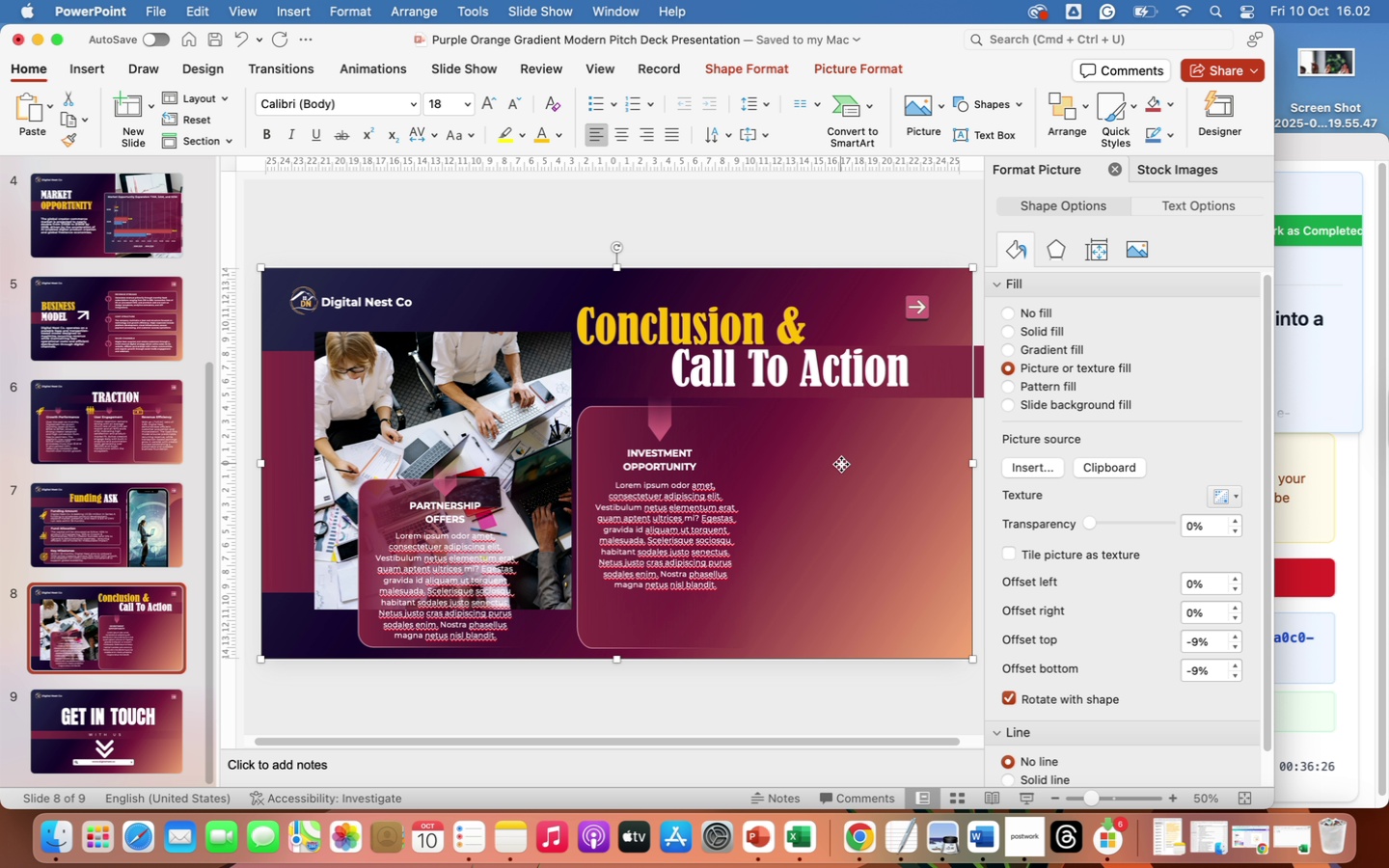 
right_click([841, 464])
 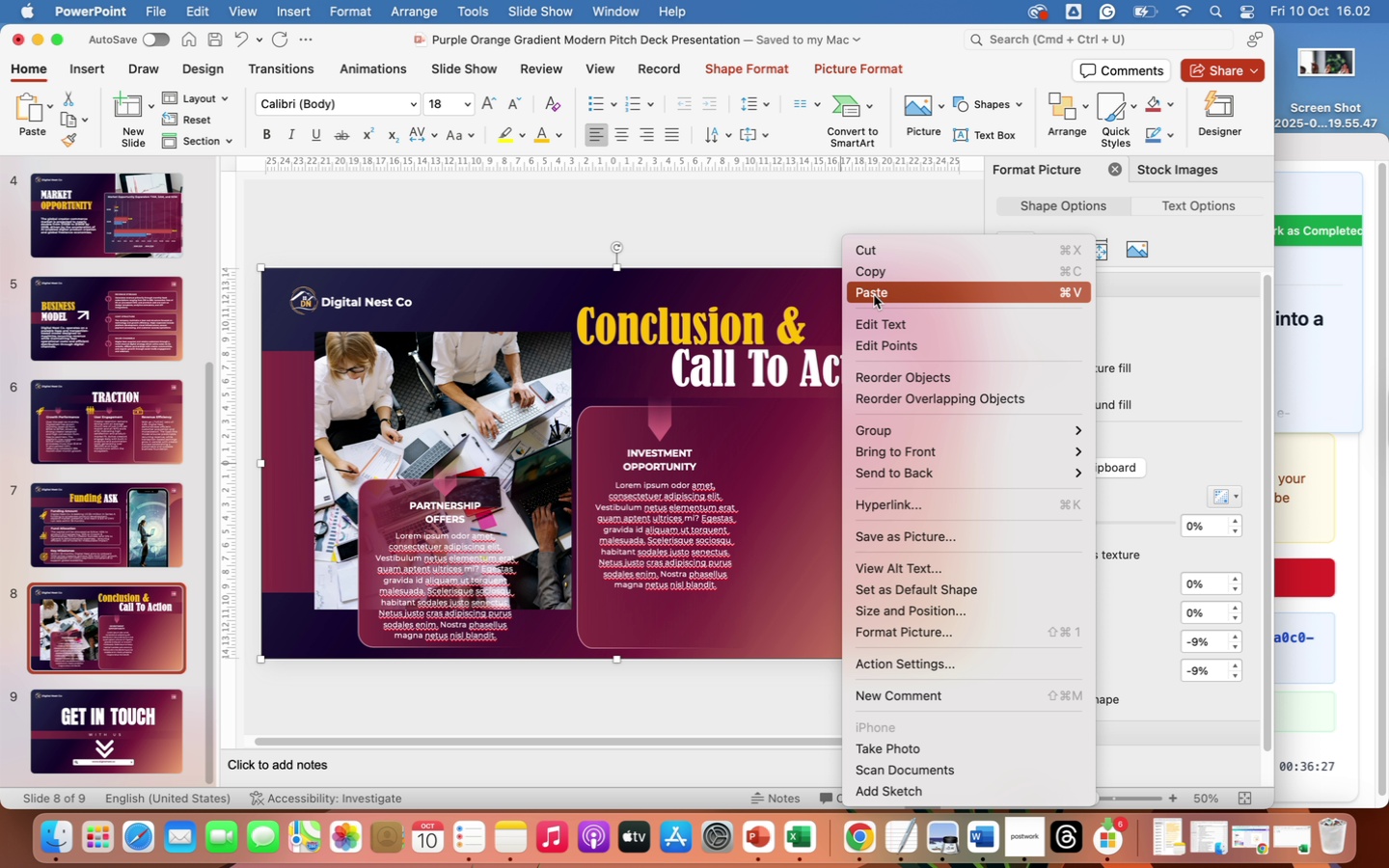 
left_click([874, 294])
 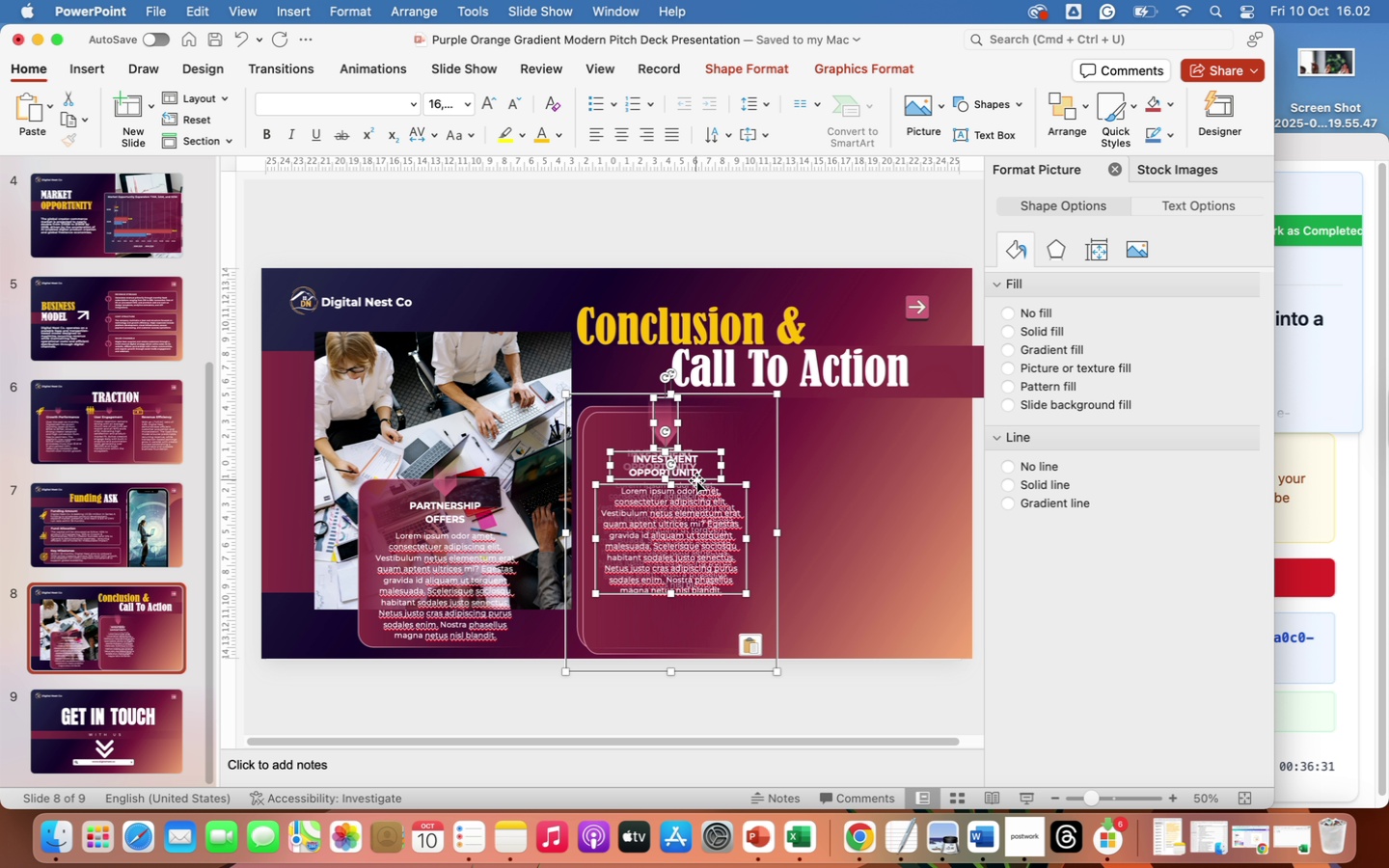 
left_click_drag(start_coordinate=[696, 480], to_coordinate=[896, 475])
 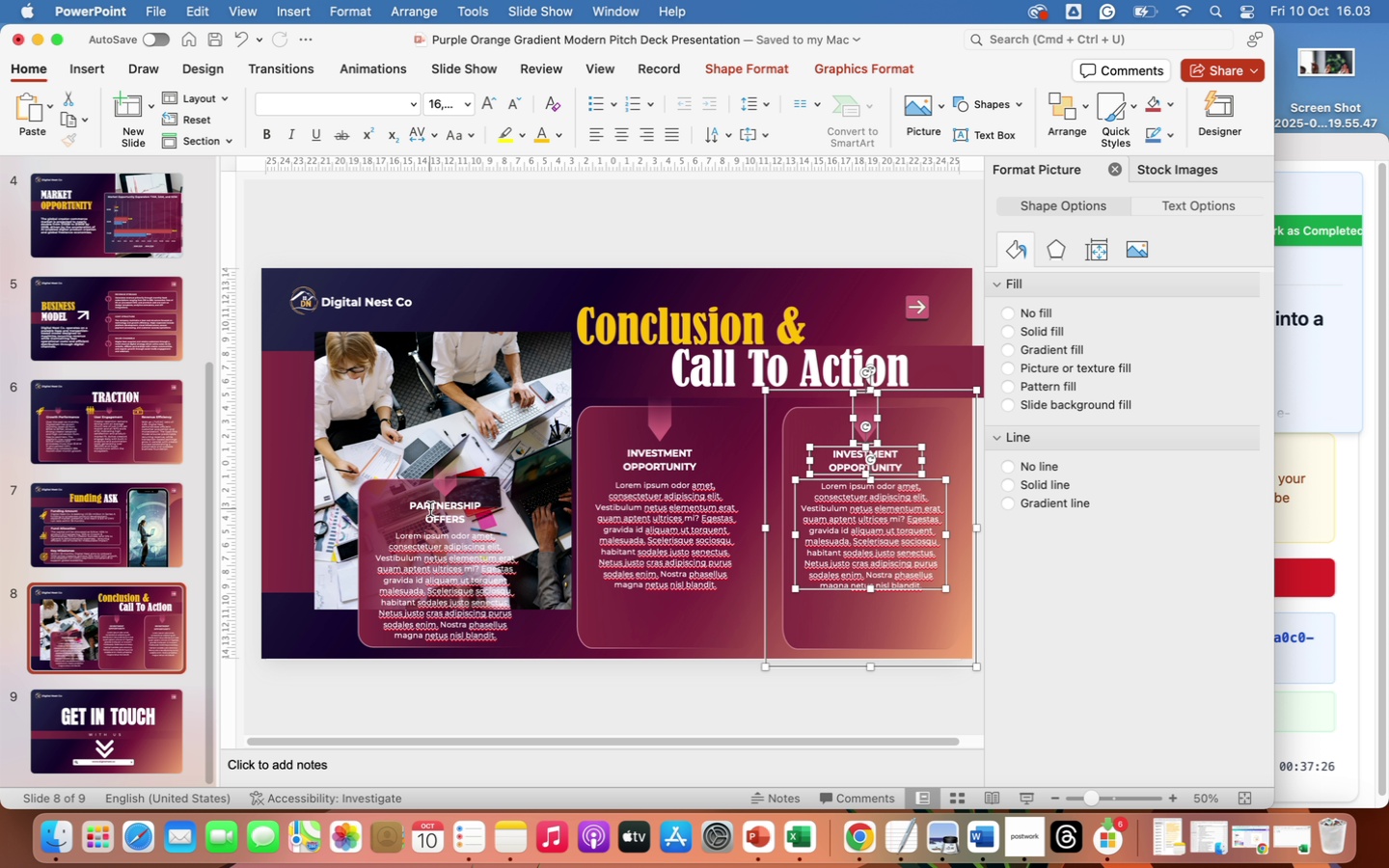 
wait(49.81)
 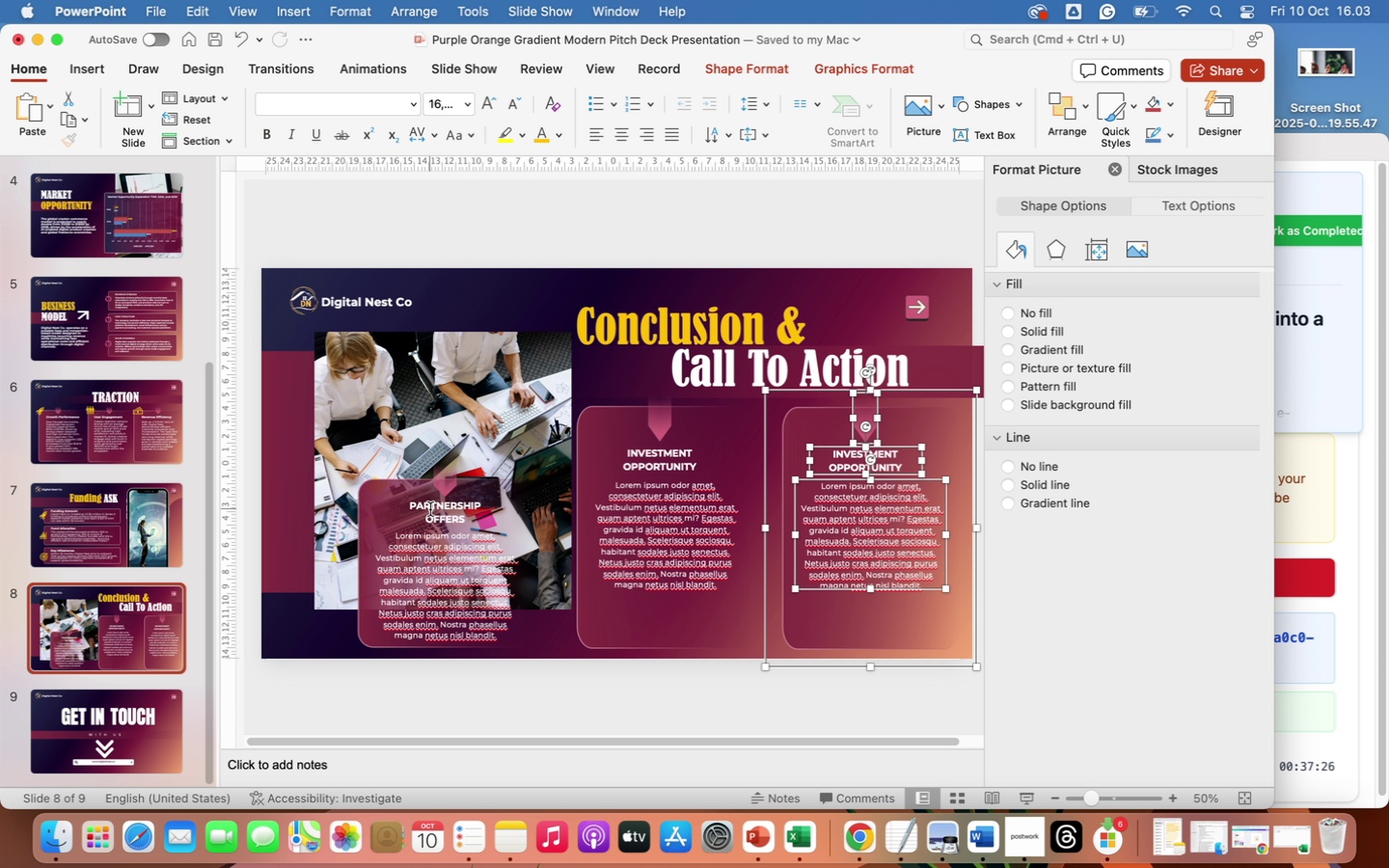 
double_click([659, 455])
 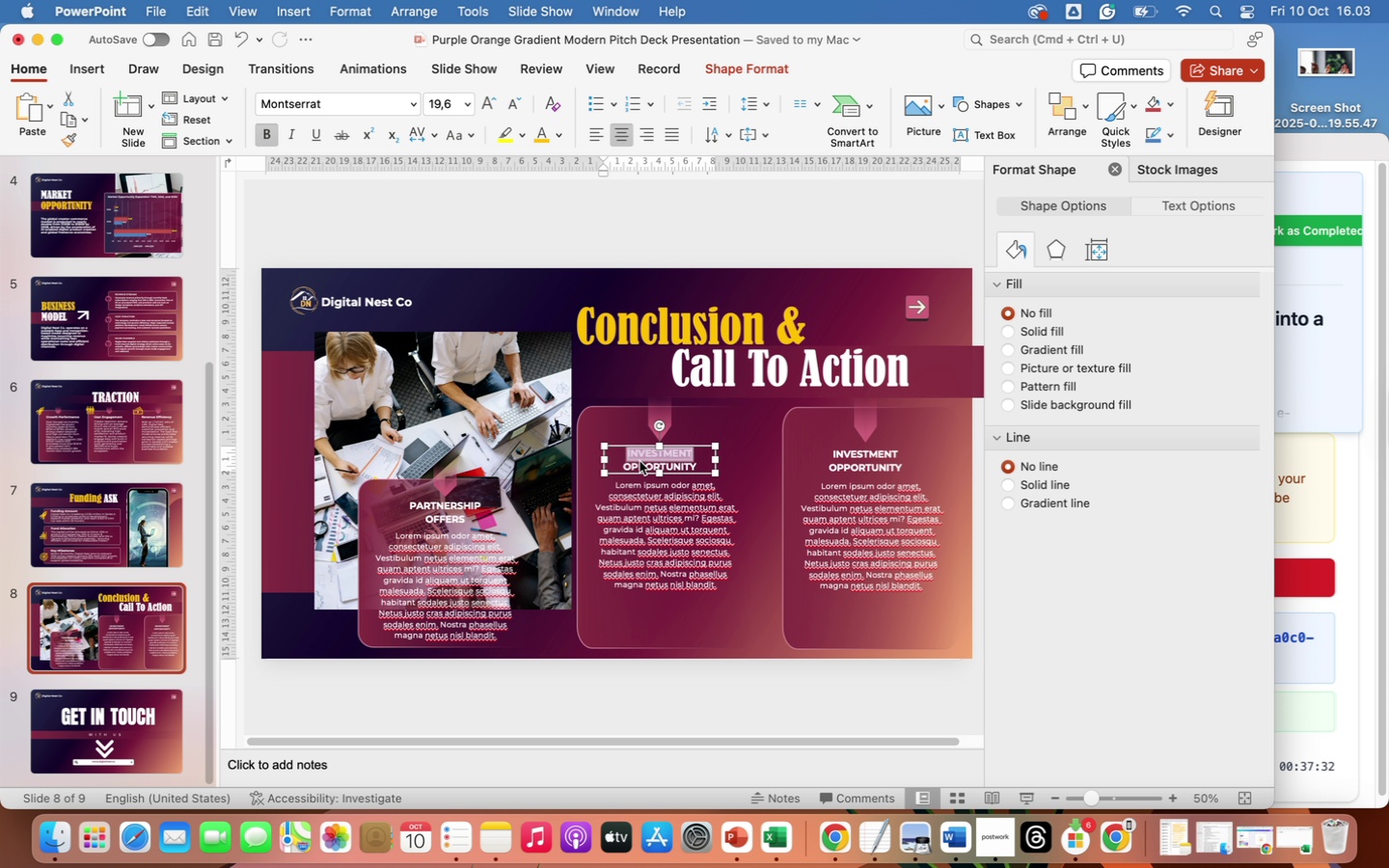 
left_click([640, 461])
 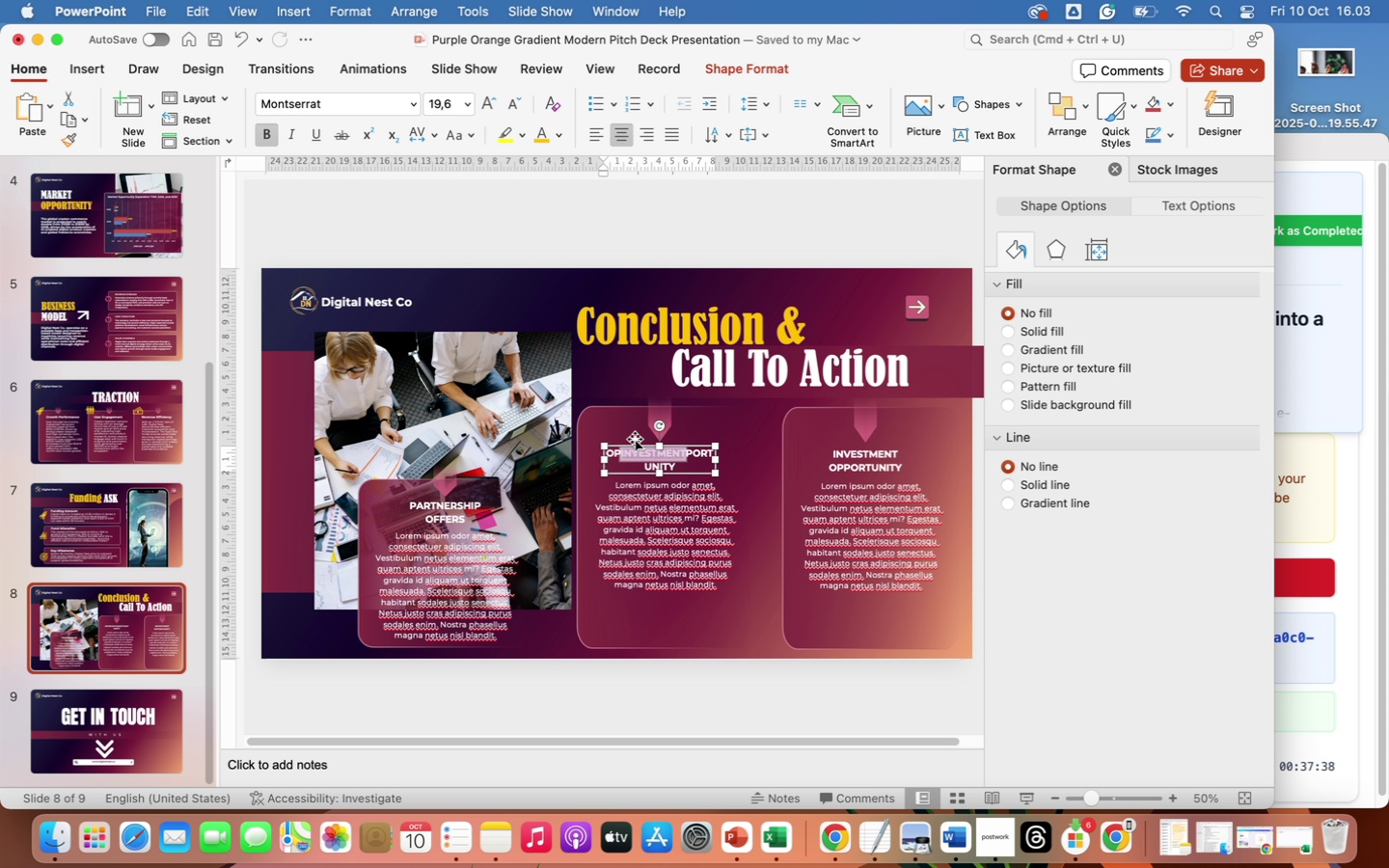 
wait(7.52)
 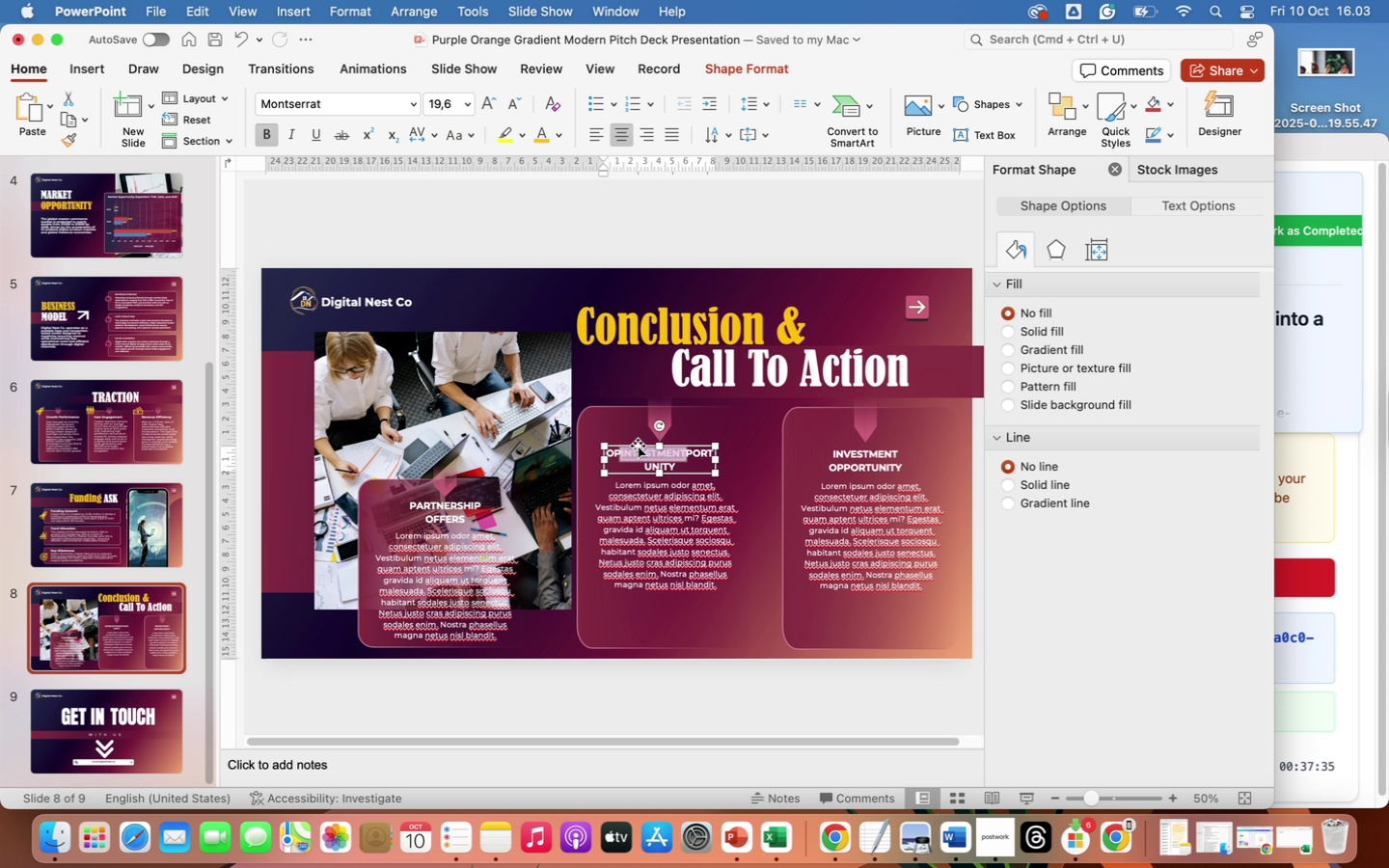 
left_click([731, 447])
 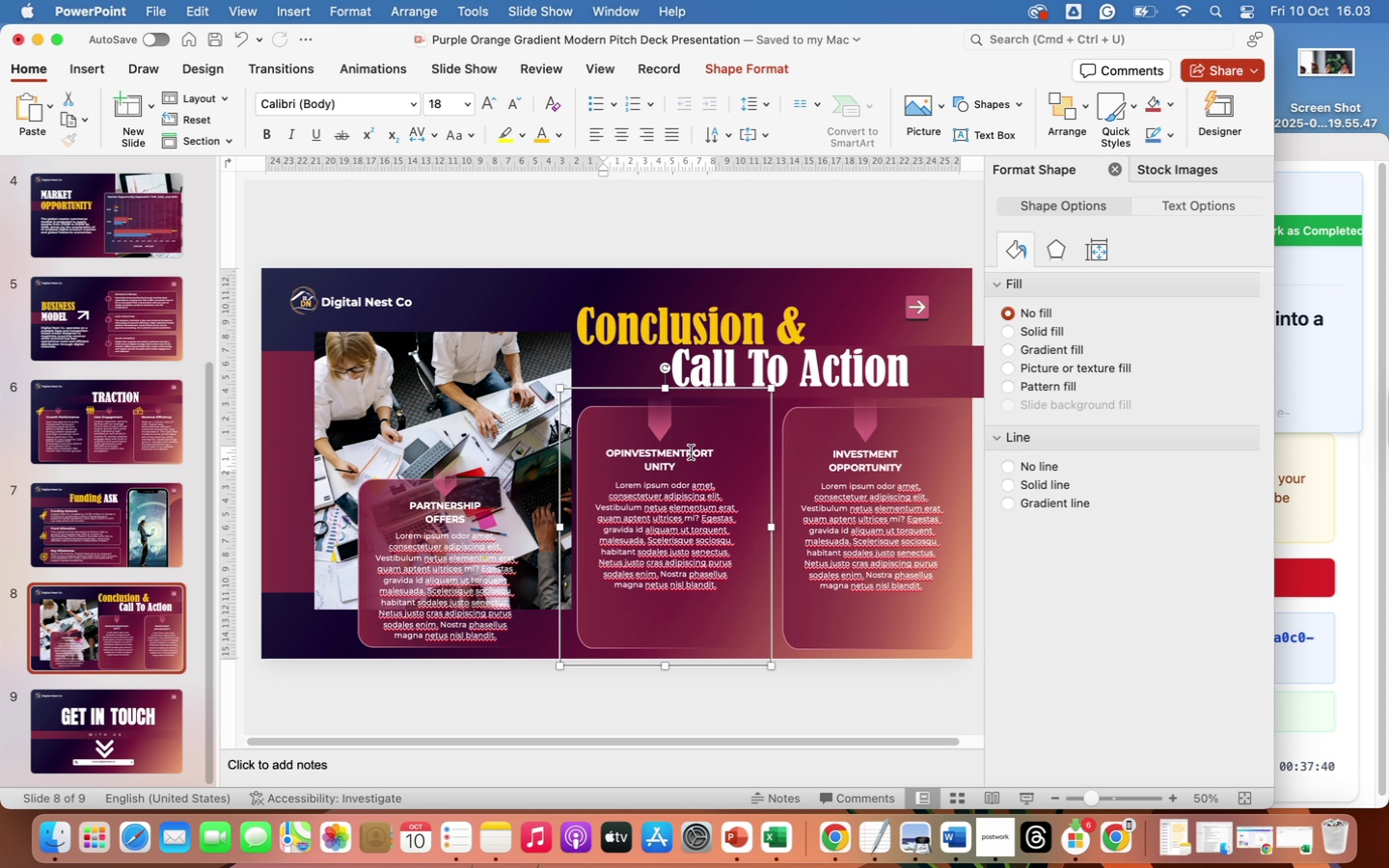 
left_click([691, 452])
 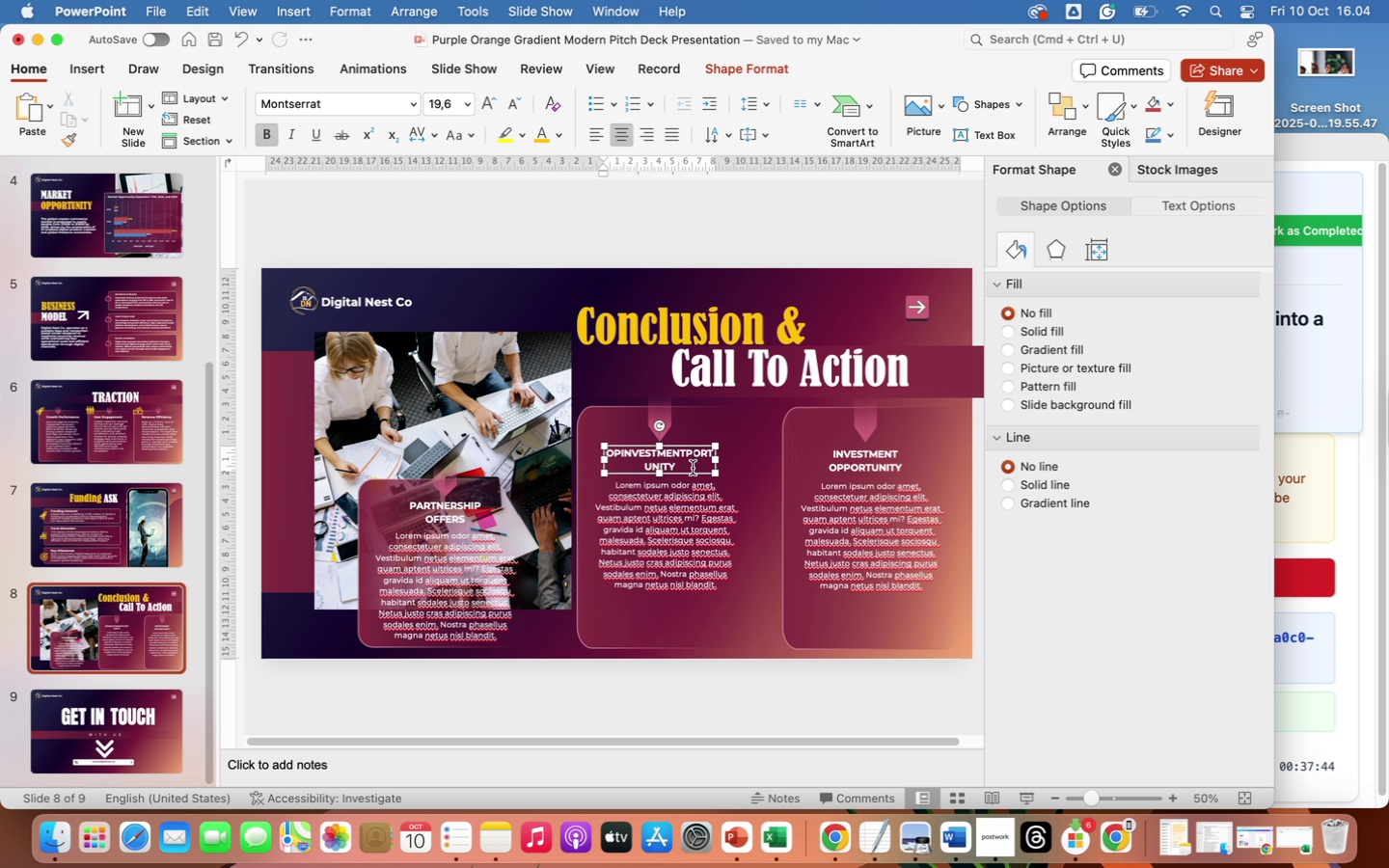 
left_click([482, 575])
 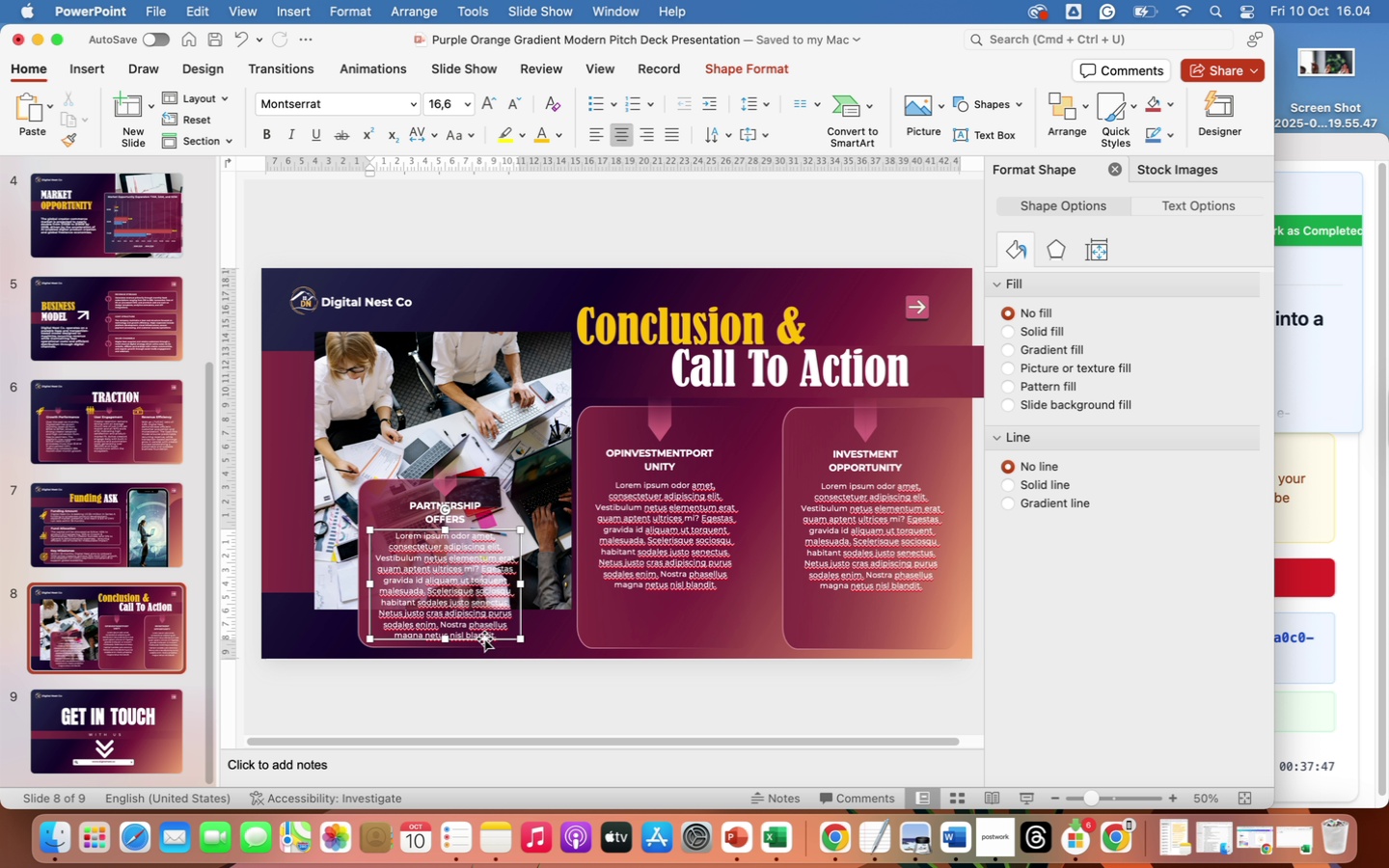 
left_click([484, 638])
 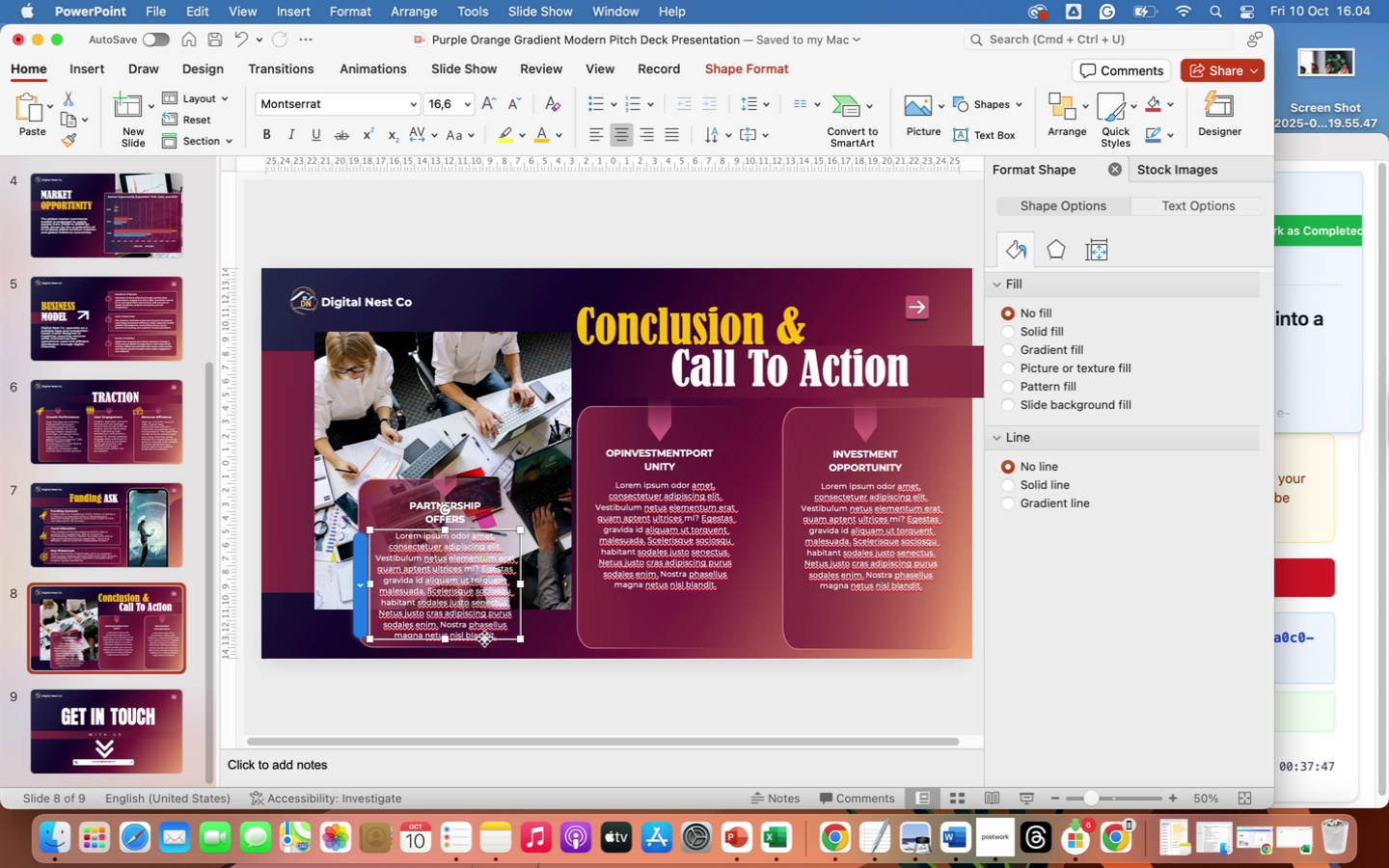 
key(Backspace)
 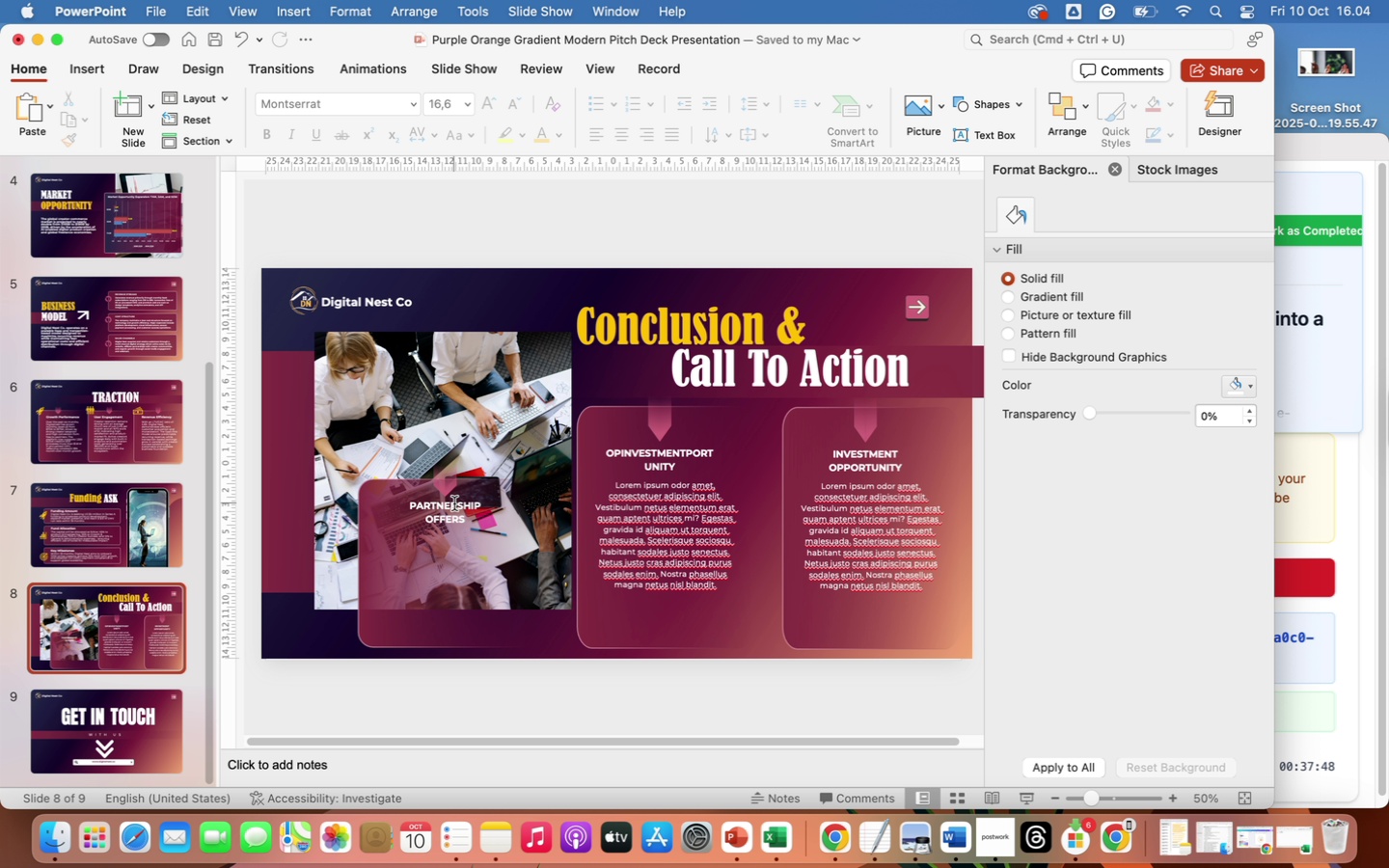 
left_click([454, 503])
 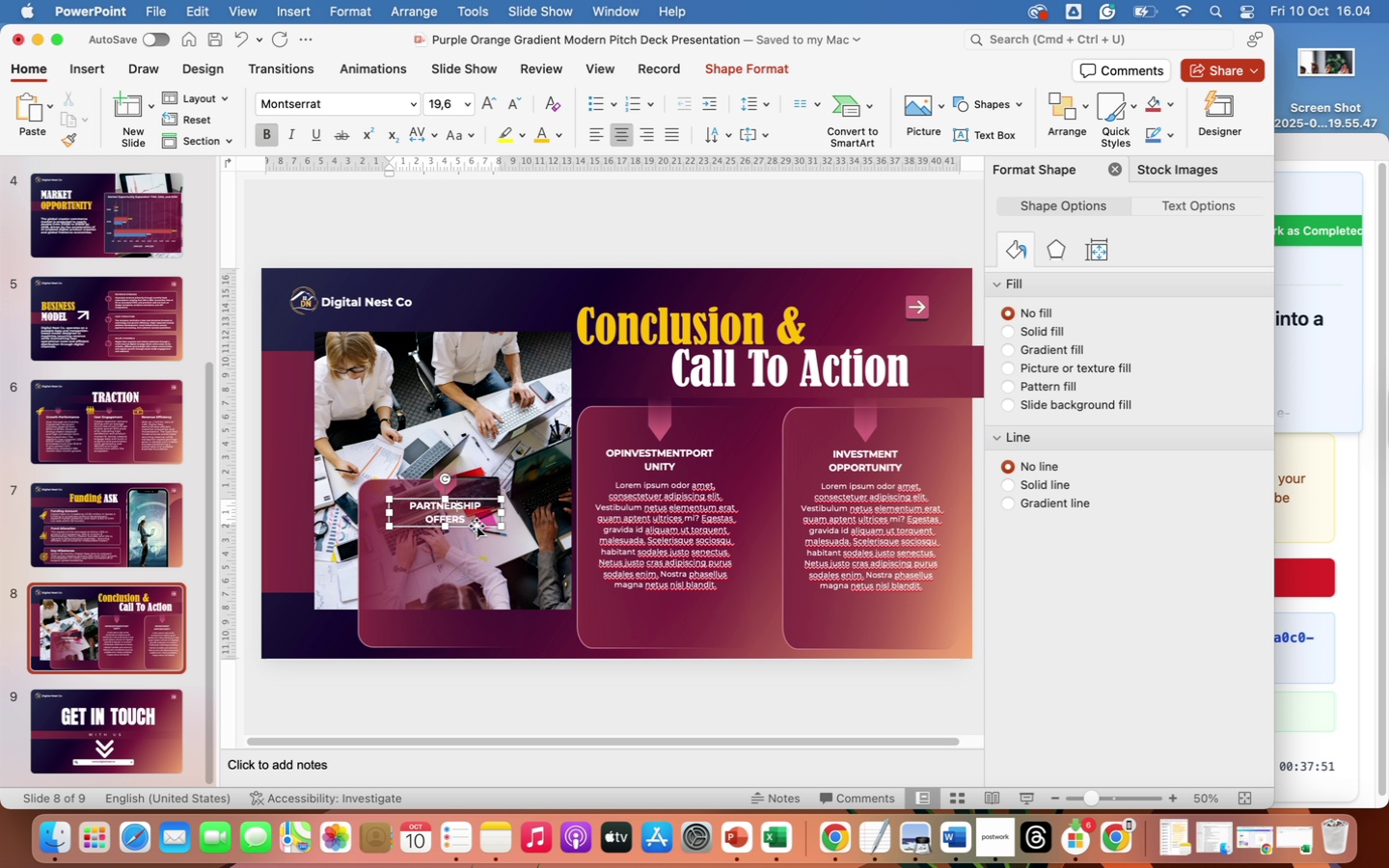 
left_click_drag(start_coordinate=[483, 526], to_coordinate=[465, 633])
 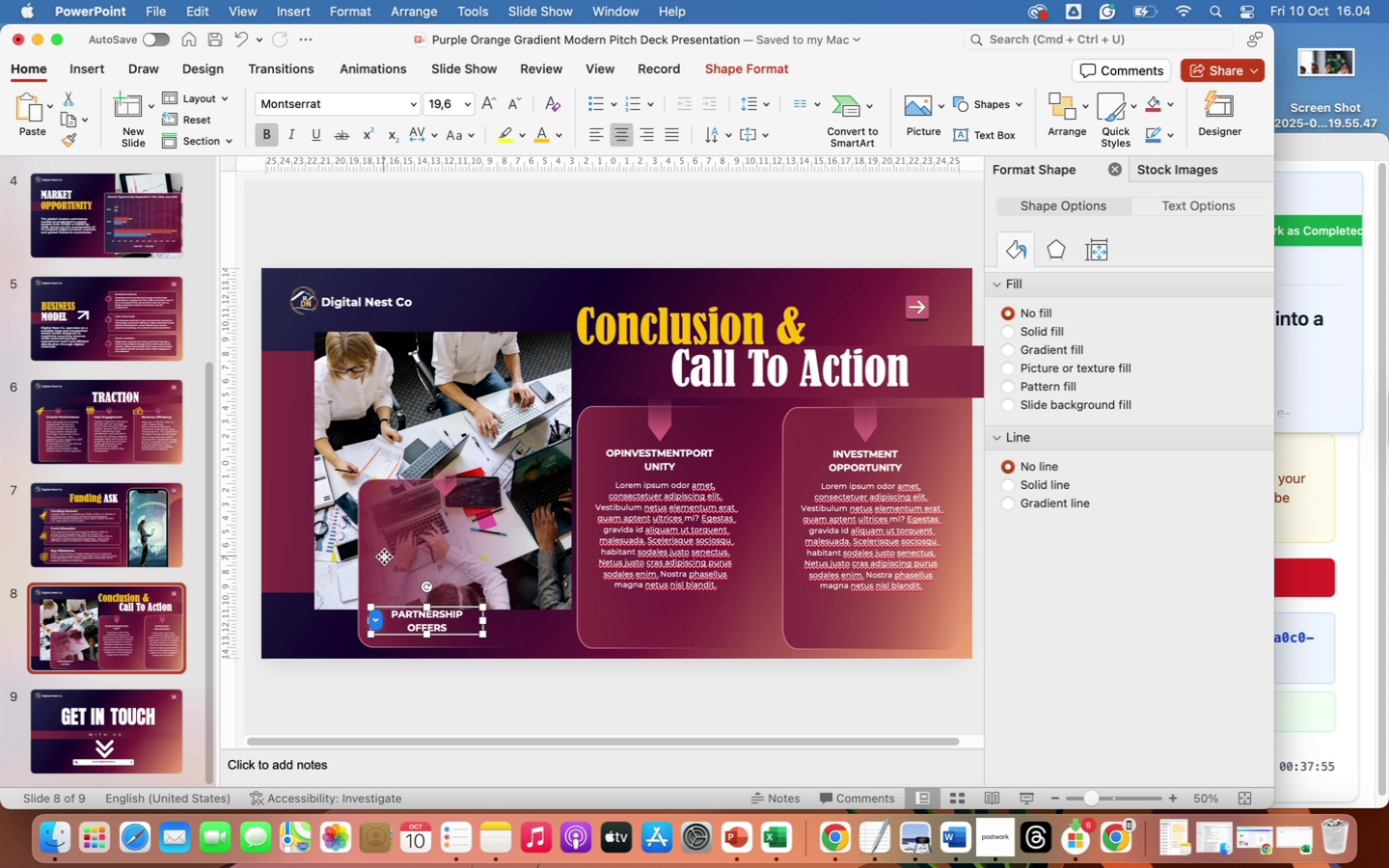 
left_click([384, 556])
 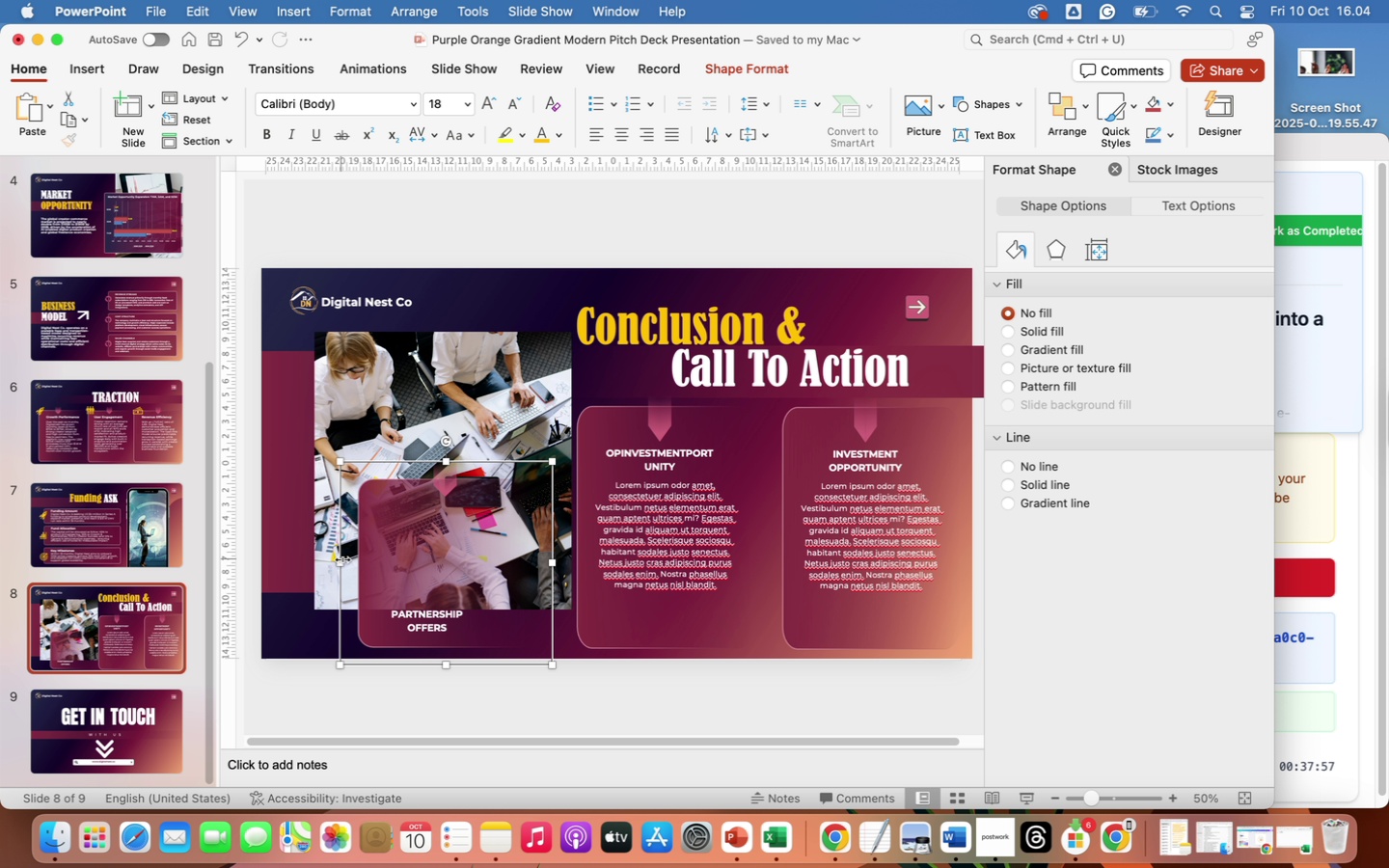 
left_click_drag(start_coordinate=[340, 562], to_coordinate=[276, 553])
 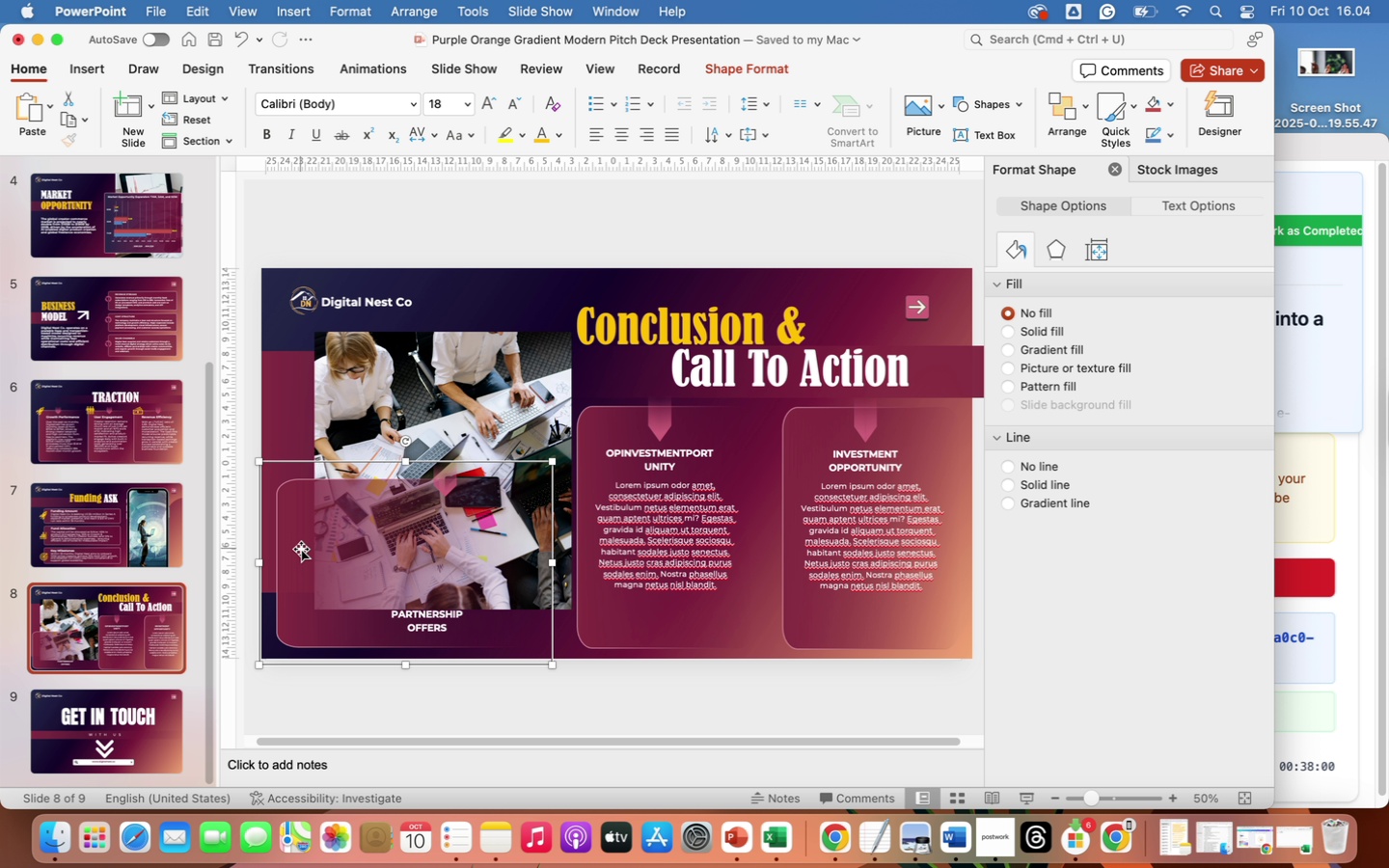 
left_click_drag(start_coordinate=[307, 555], to_coordinate=[265, 564])
 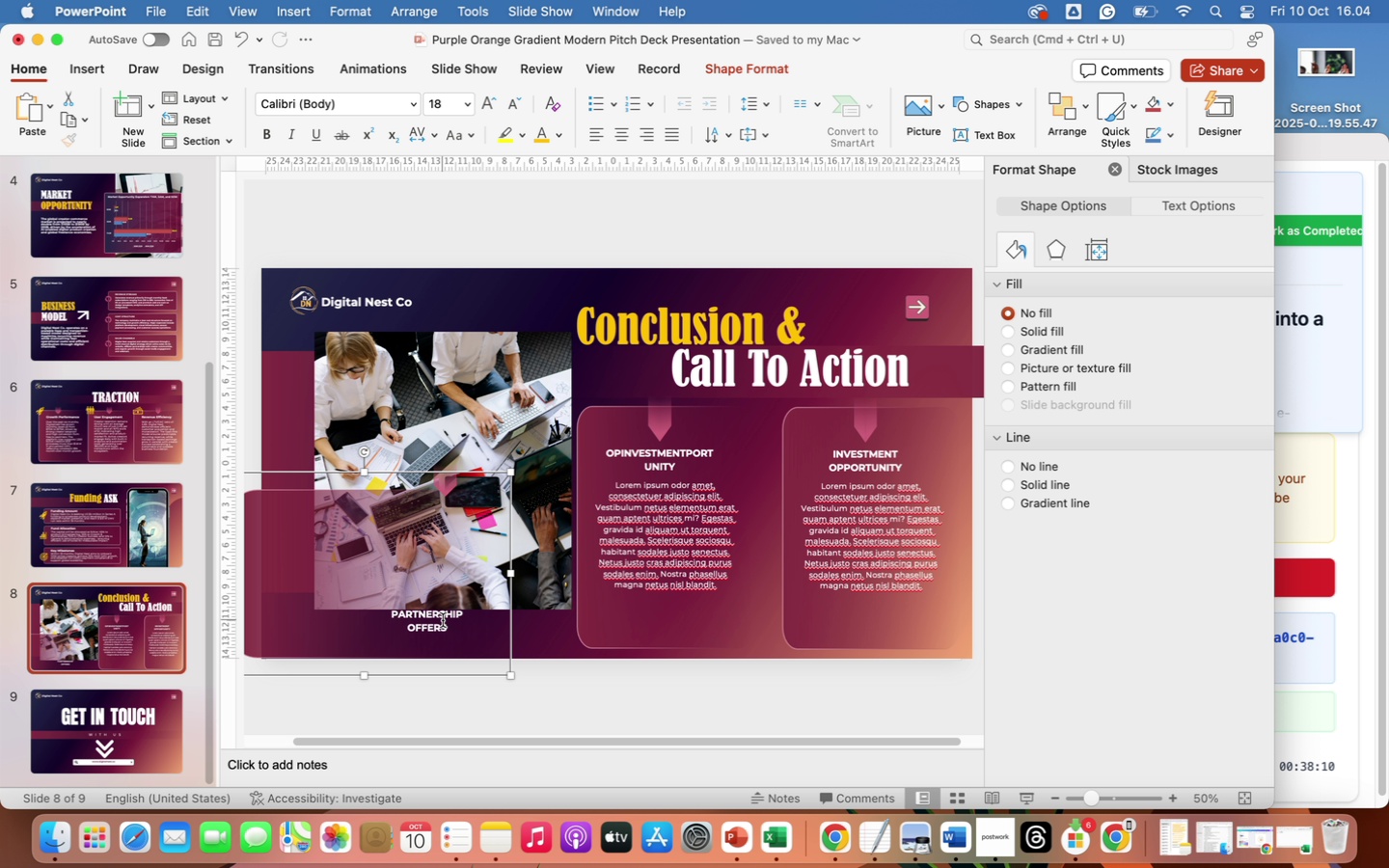 
wait(11.93)
 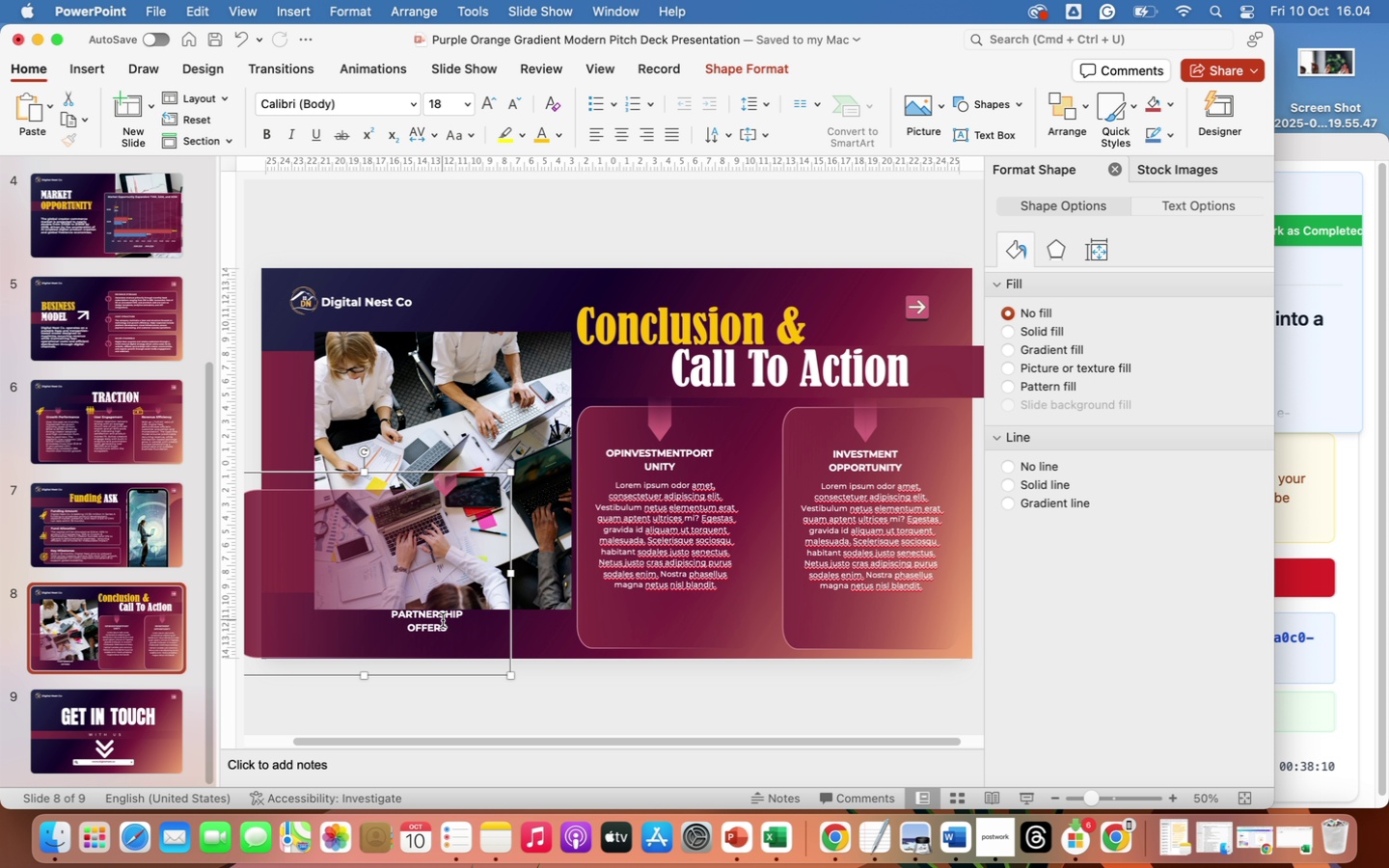 
left_click_drag(start_coordinate=[454, 626], to_coordinate=[403, 609])
 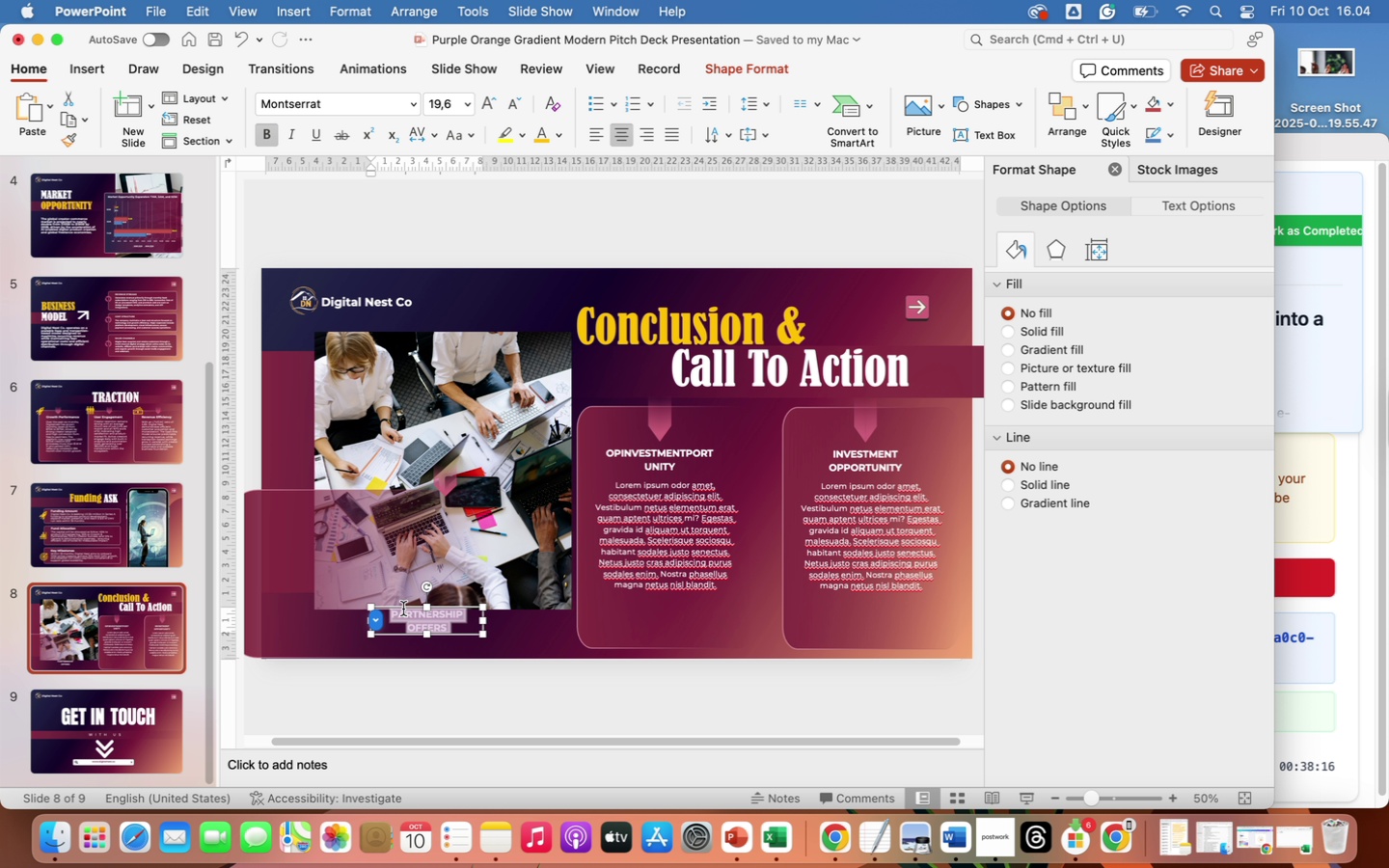 
type(Lets Shape the Future of creati)
key(Backspace)
type(or commerce togr)
key(Backspace)
type(ether)
 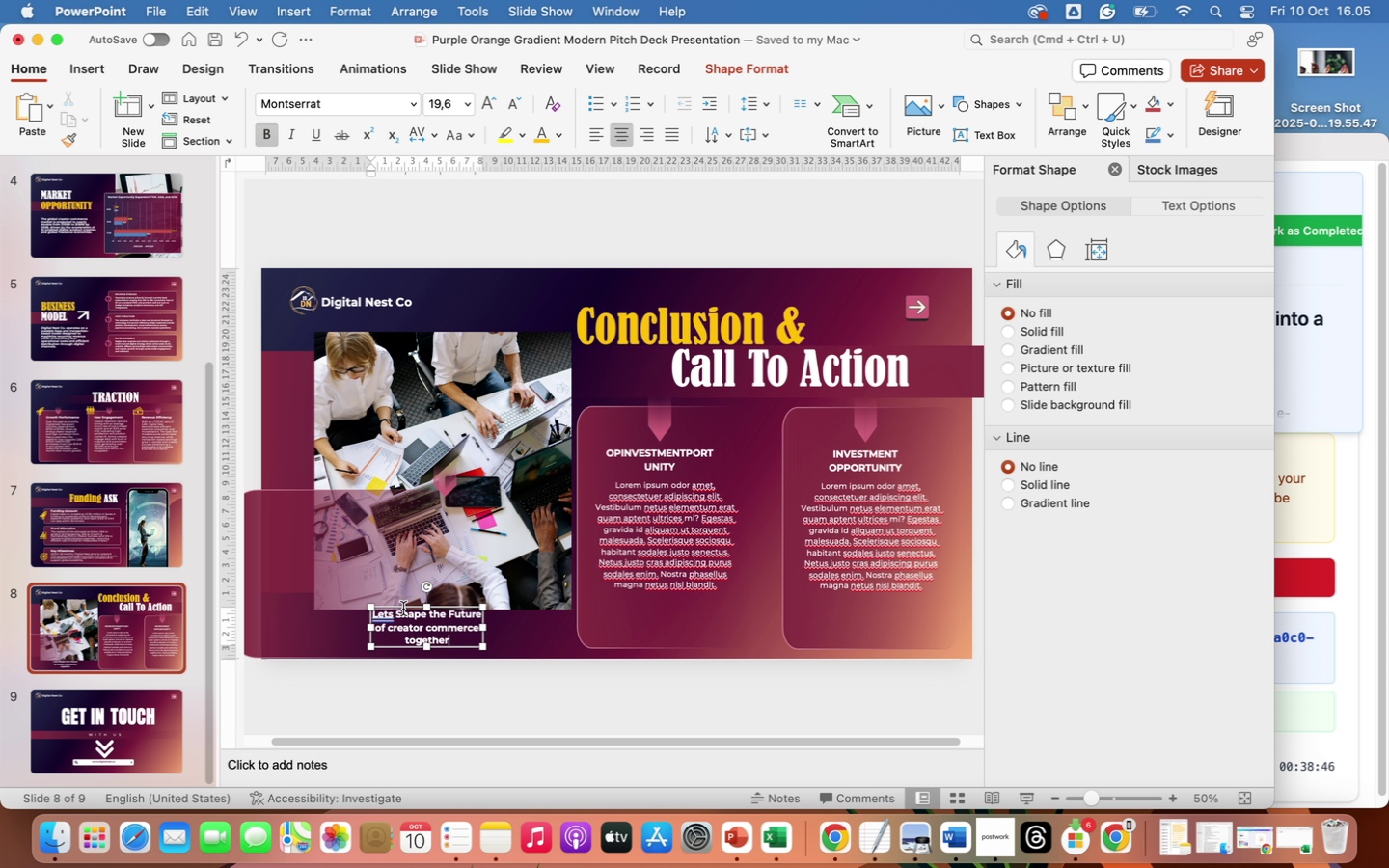 
wait(7.14)
 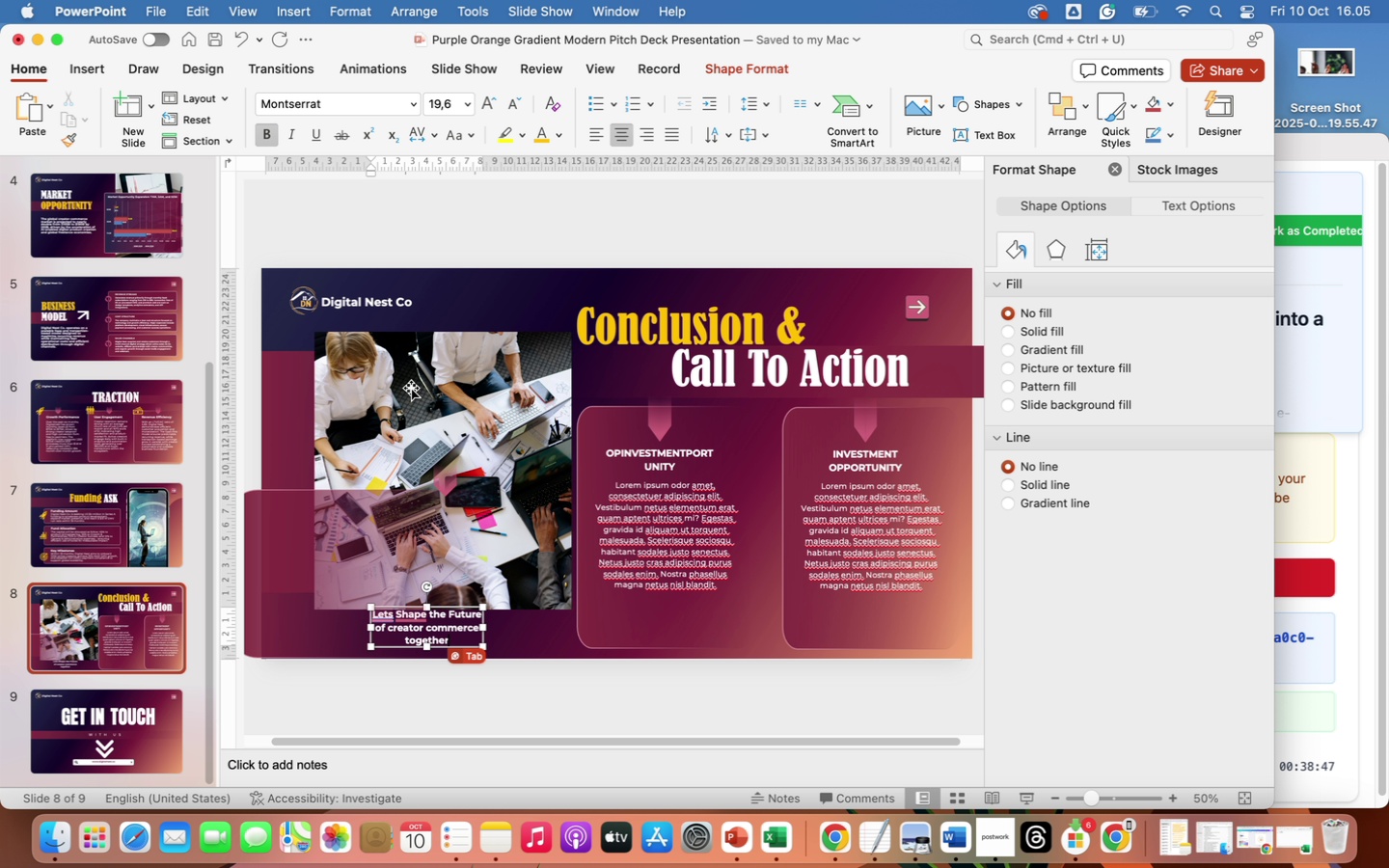 
key(Tab)
 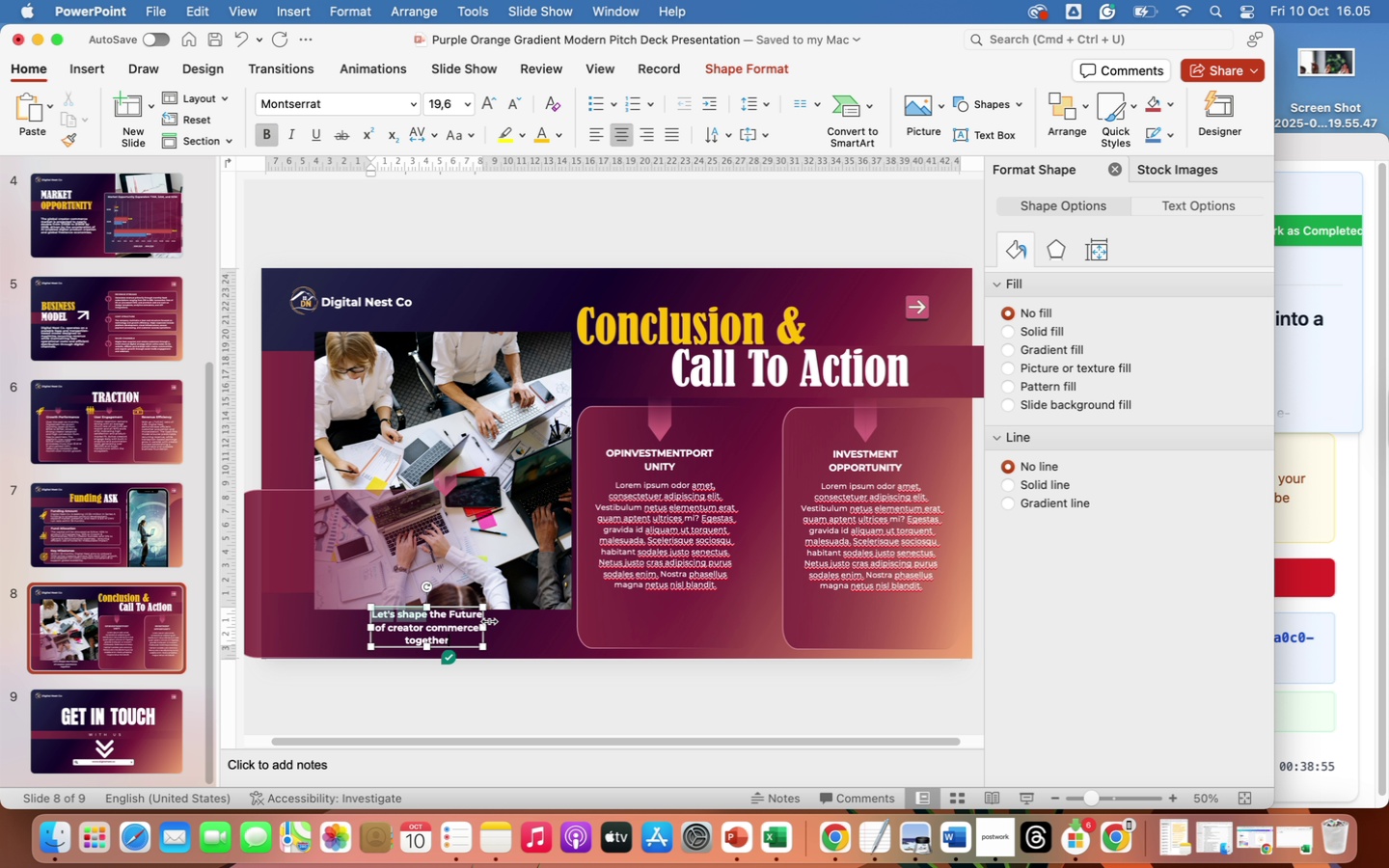 
left_click_drag(start_coordinate=[485, 624], to_coordinate=[535, 632])
 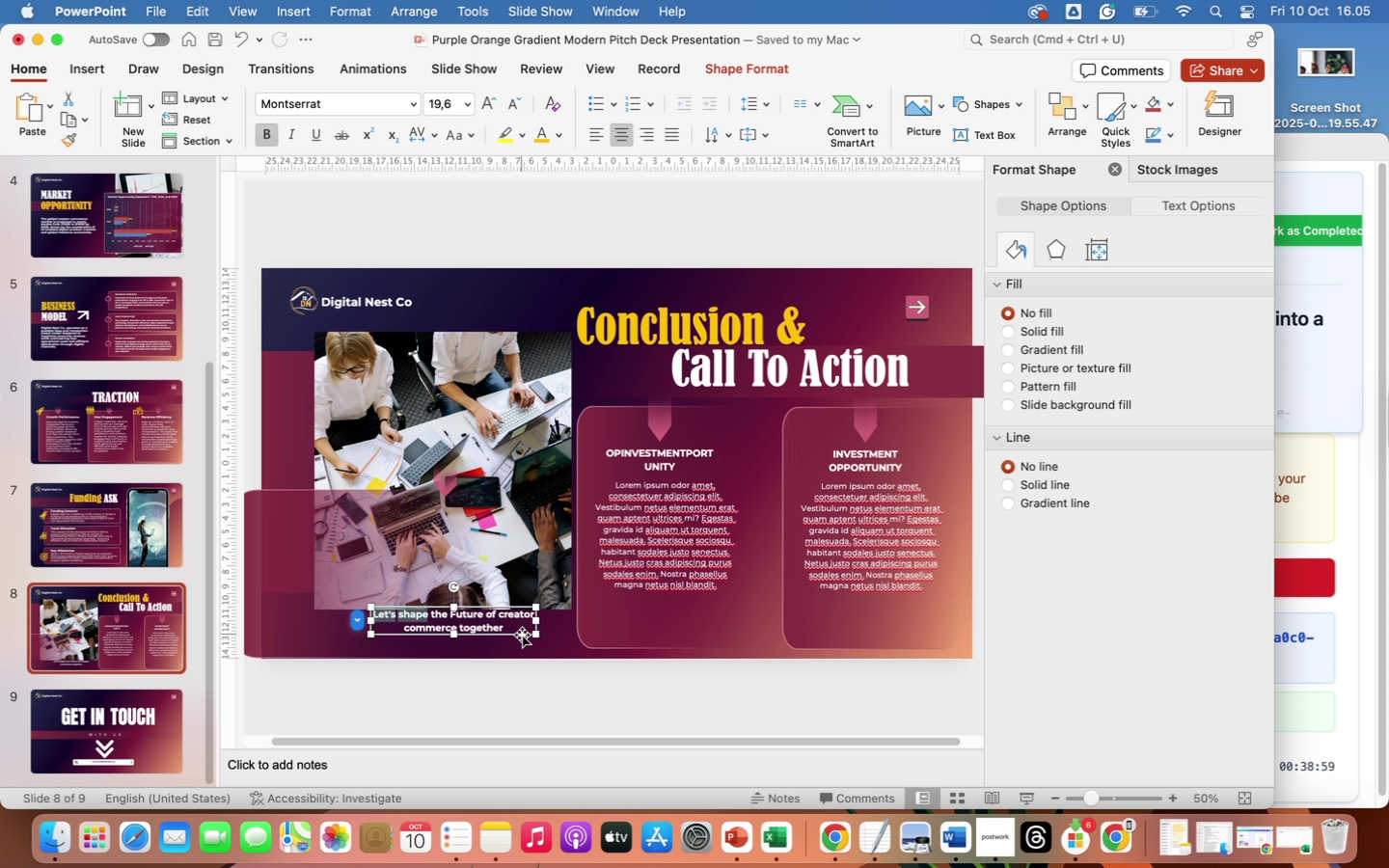 
left_click_drag(start_coordinate=[522, 635], to_coordinate=[461, 604])
 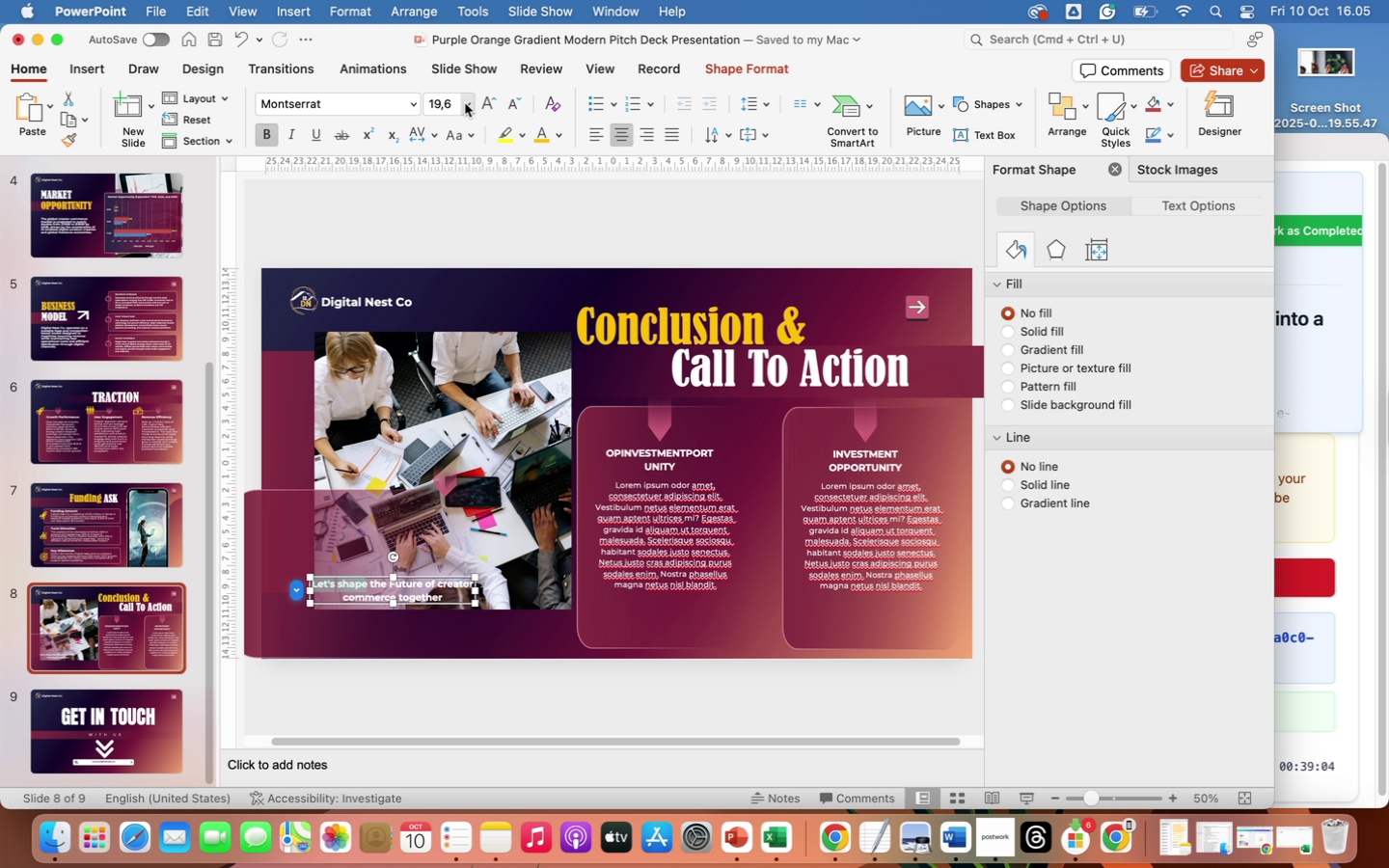 
left_click([471, 104])
 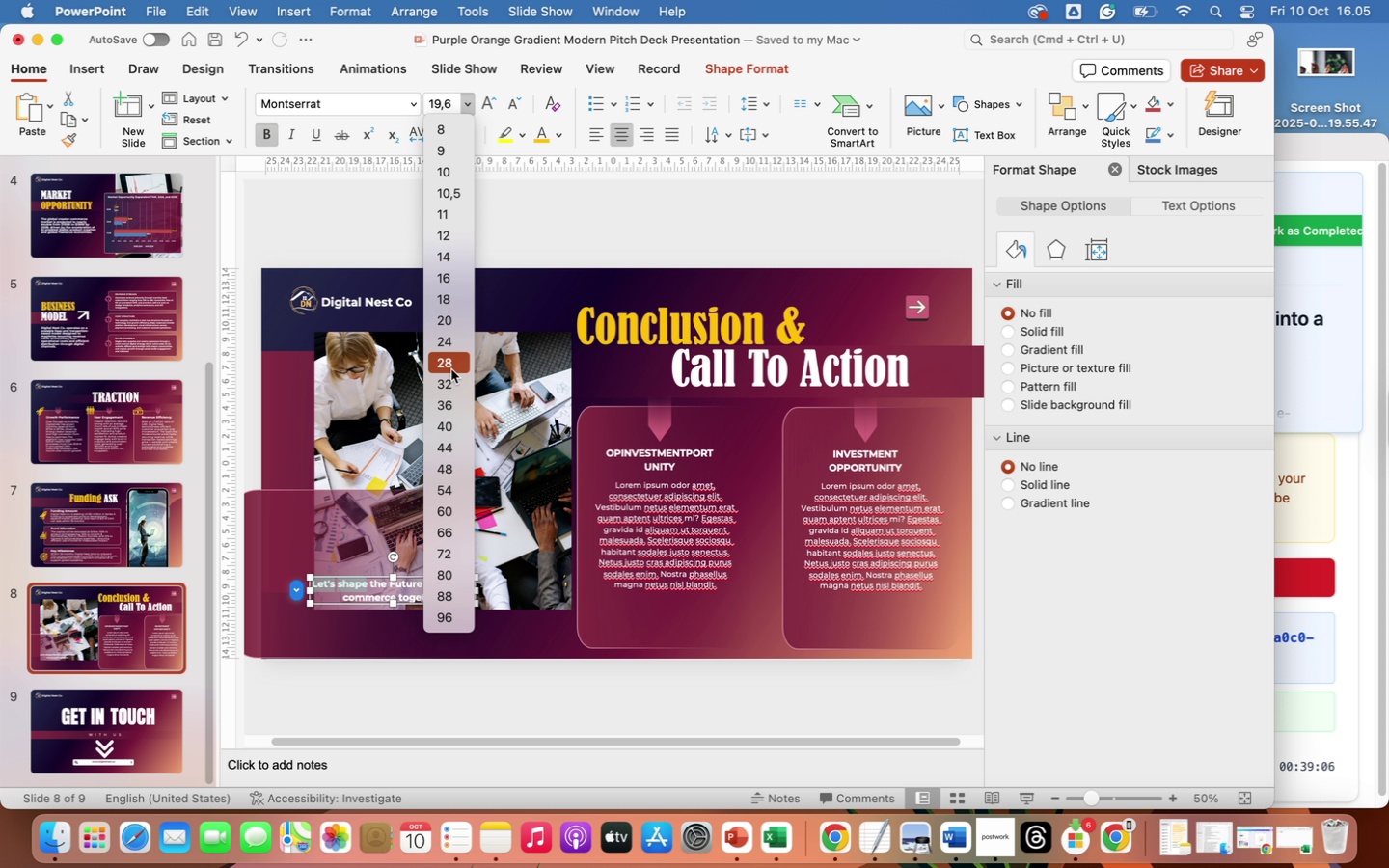 
left_click([451, 369])
 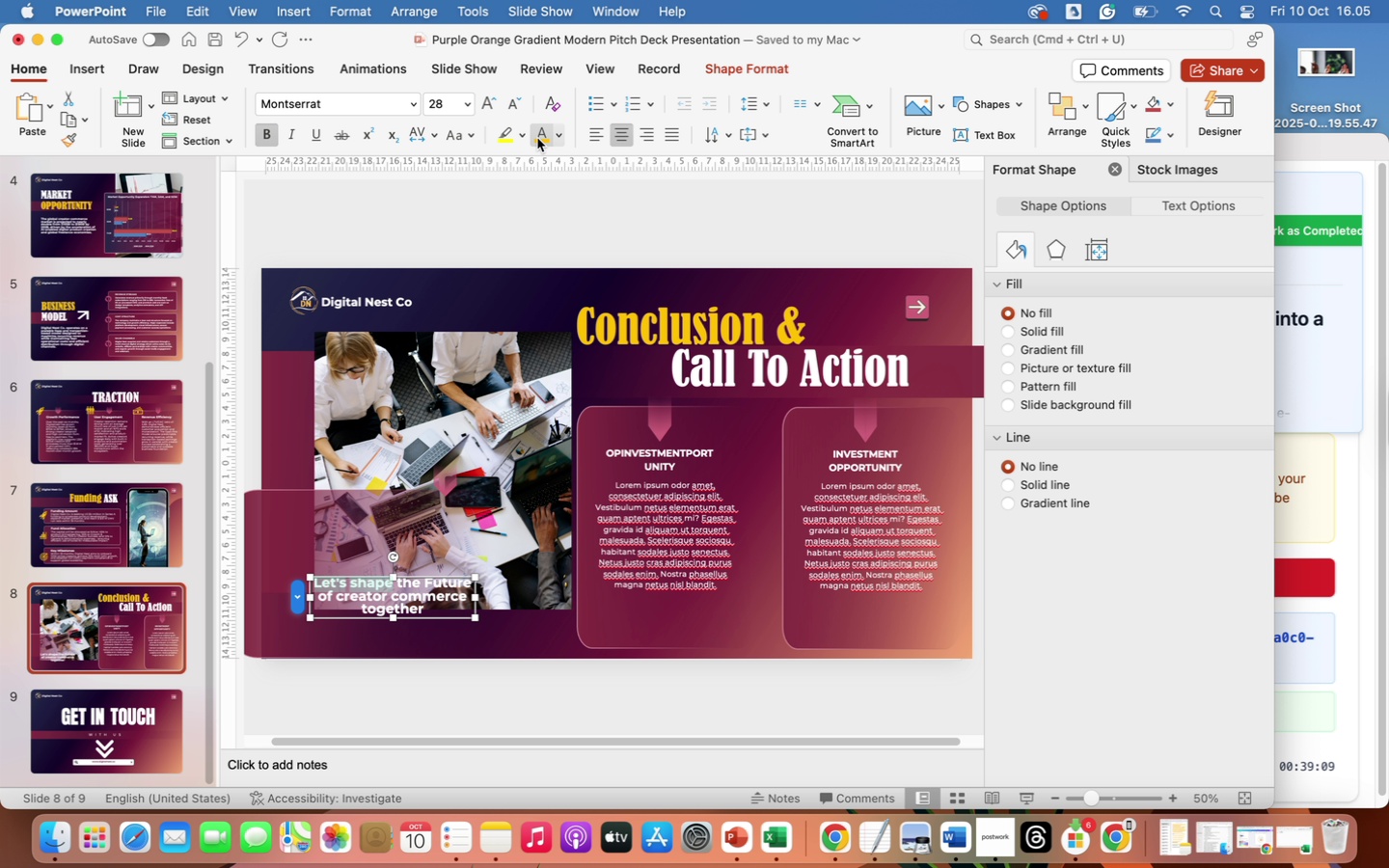 
left_click([545, 137])
 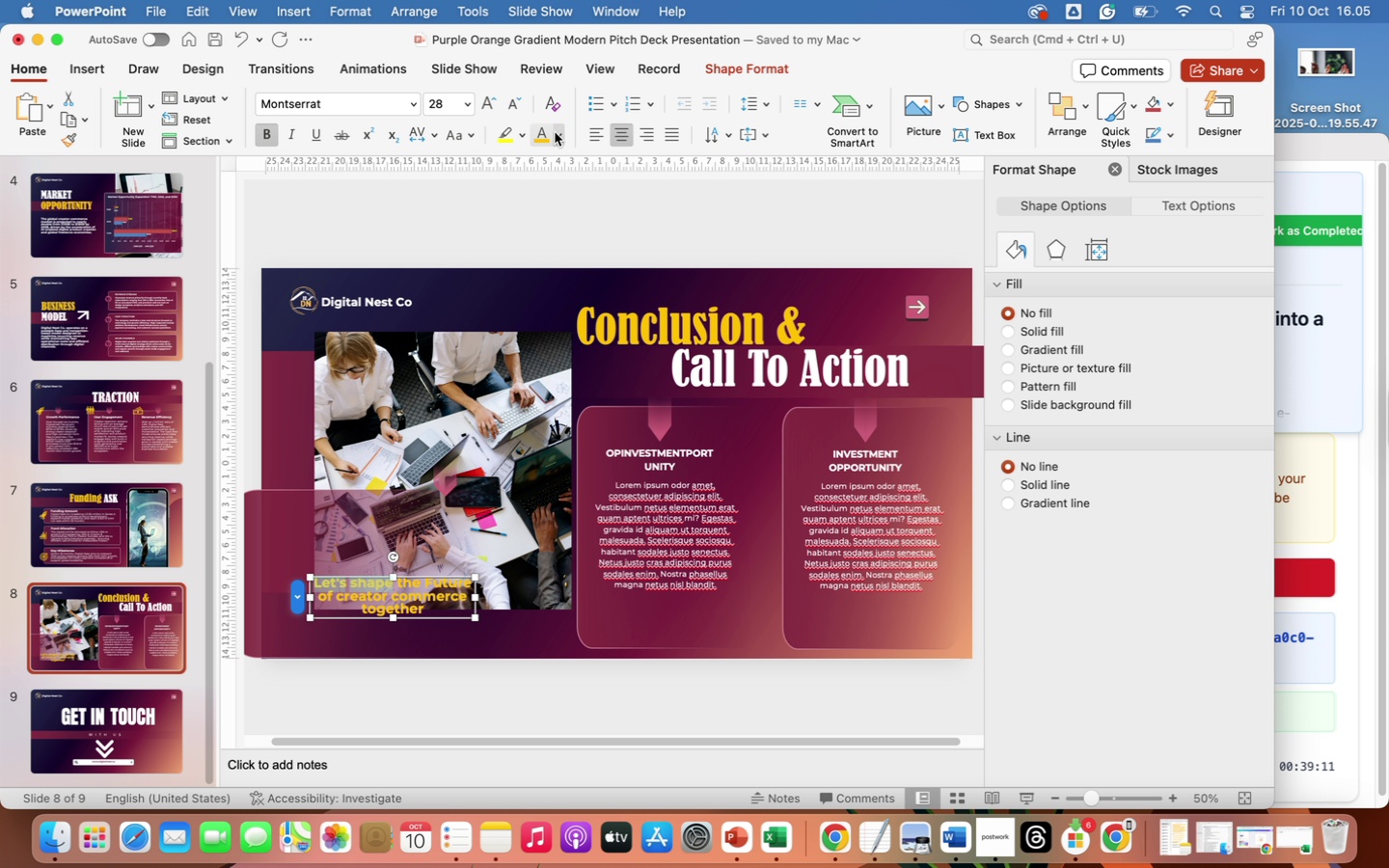 
left_click([558, 132])
 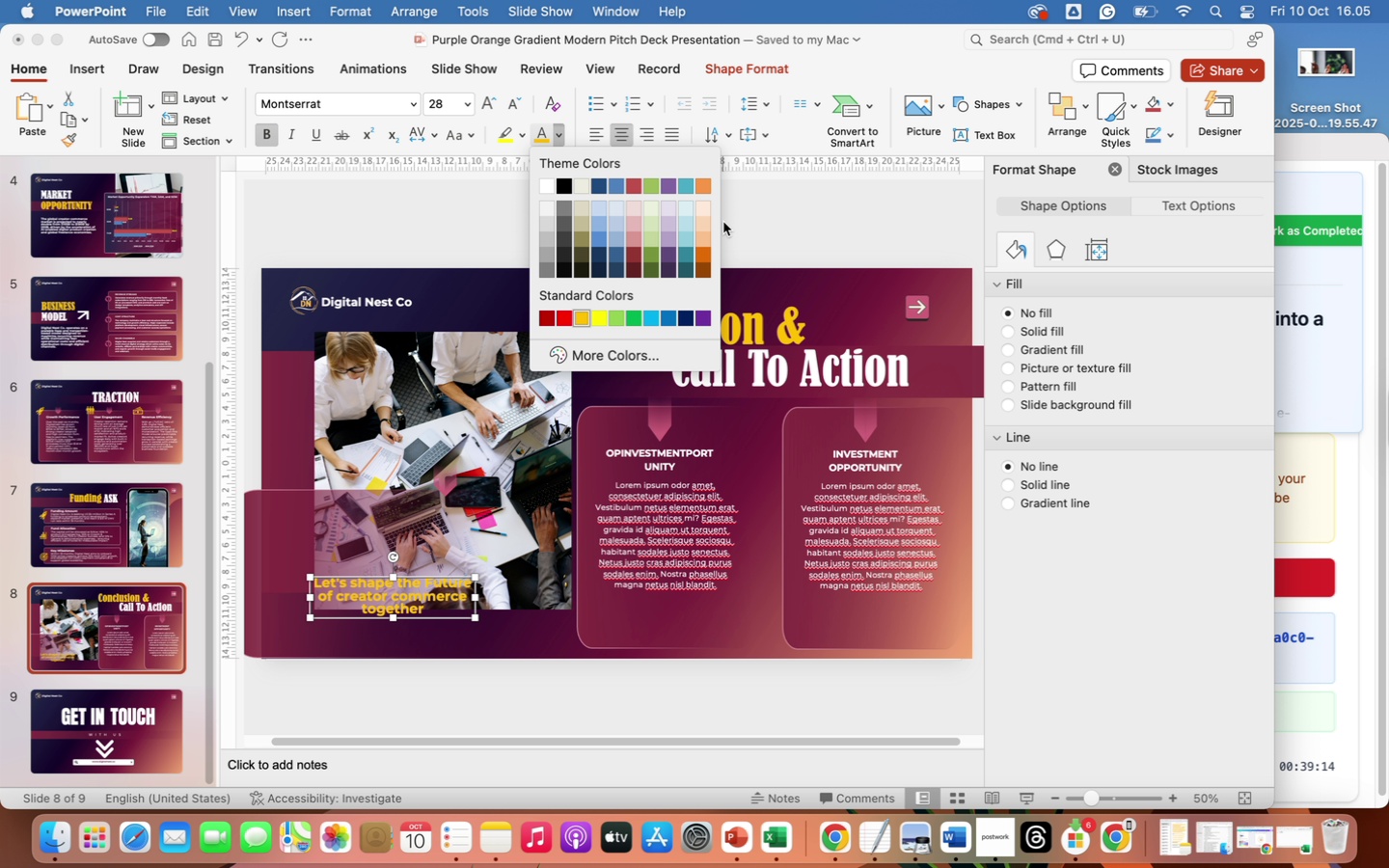 
left_click([702, 222])
 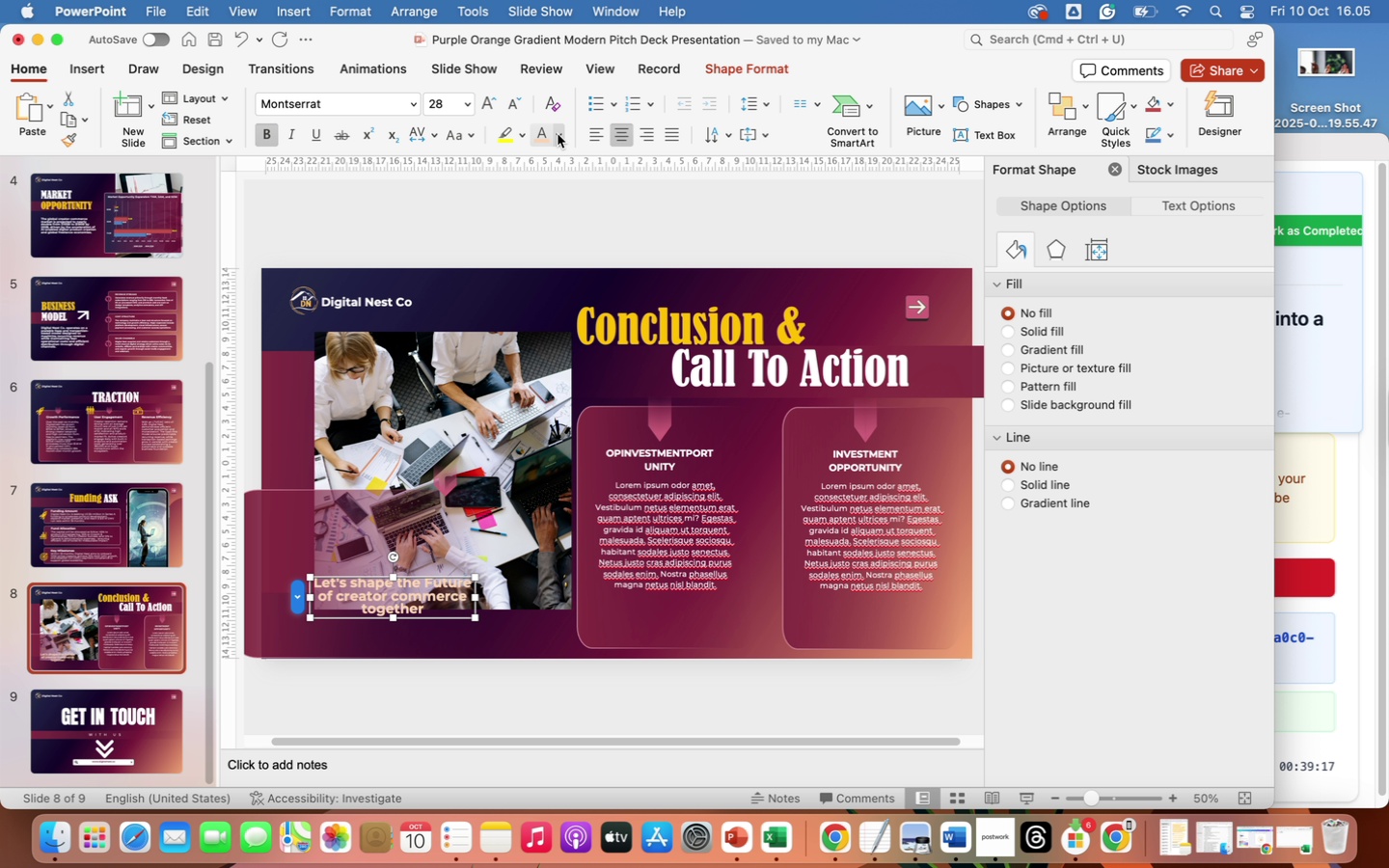 
left_click([557, 133])
 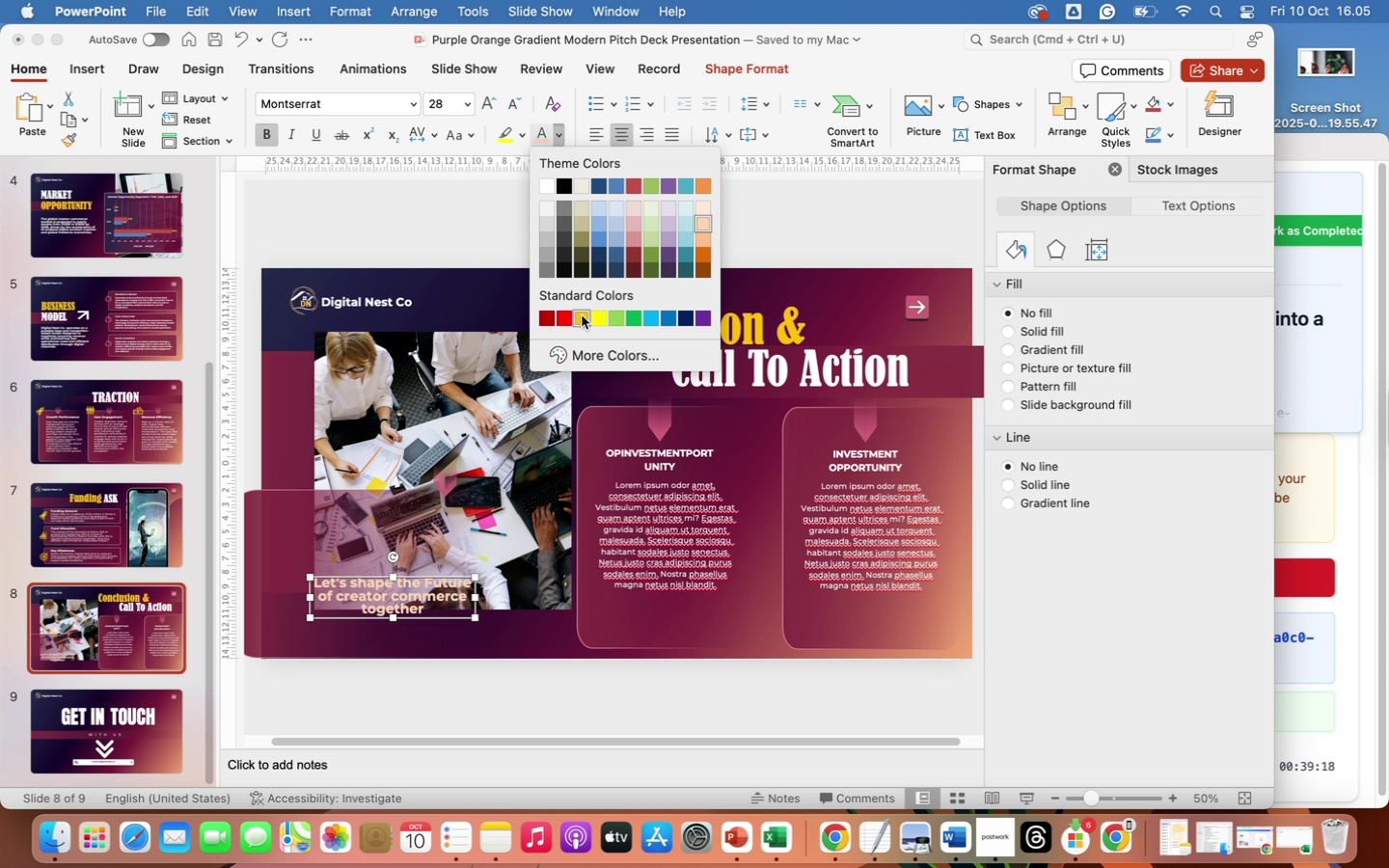 
left_click([582, 317])
 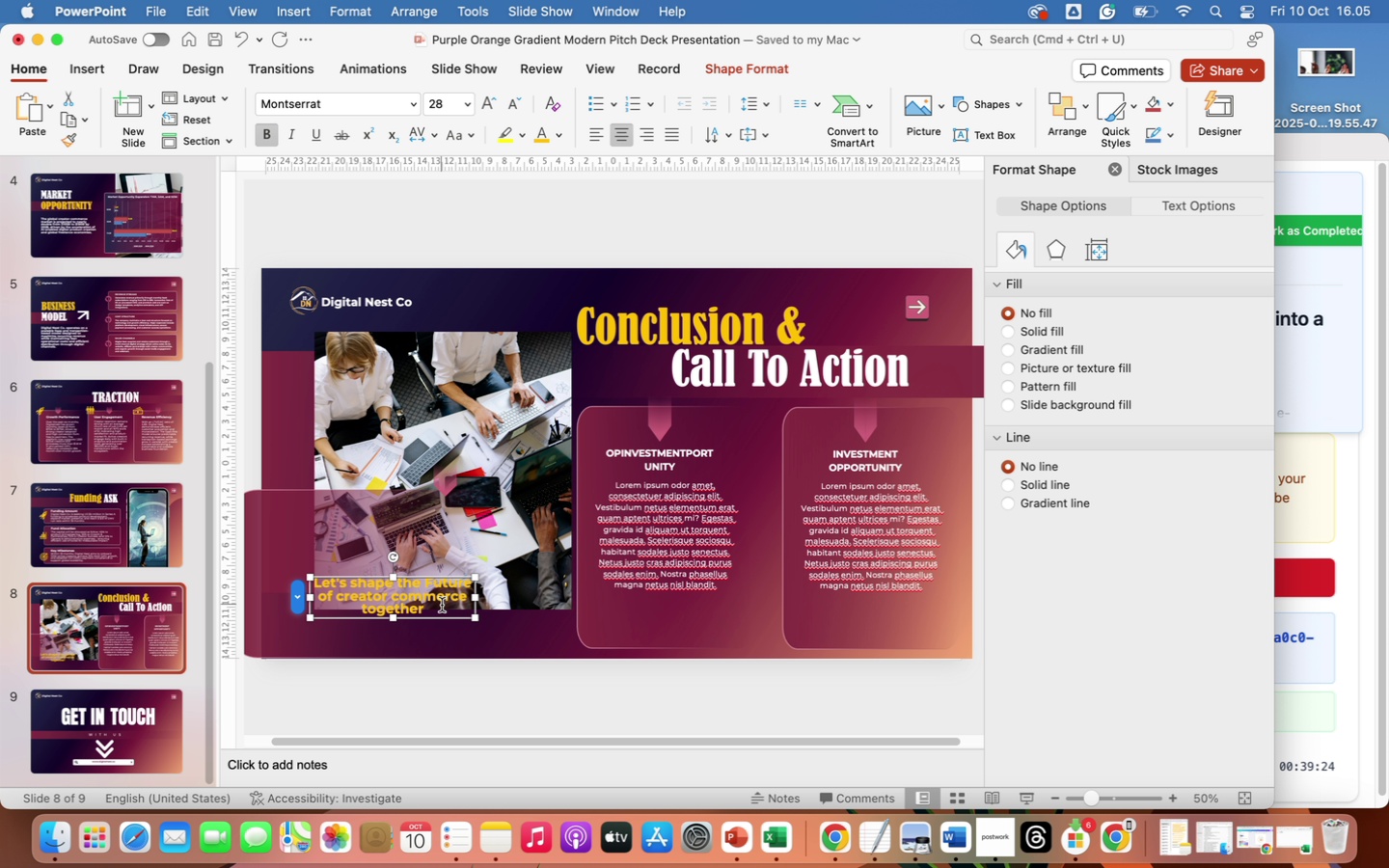 
wait(9.5)
 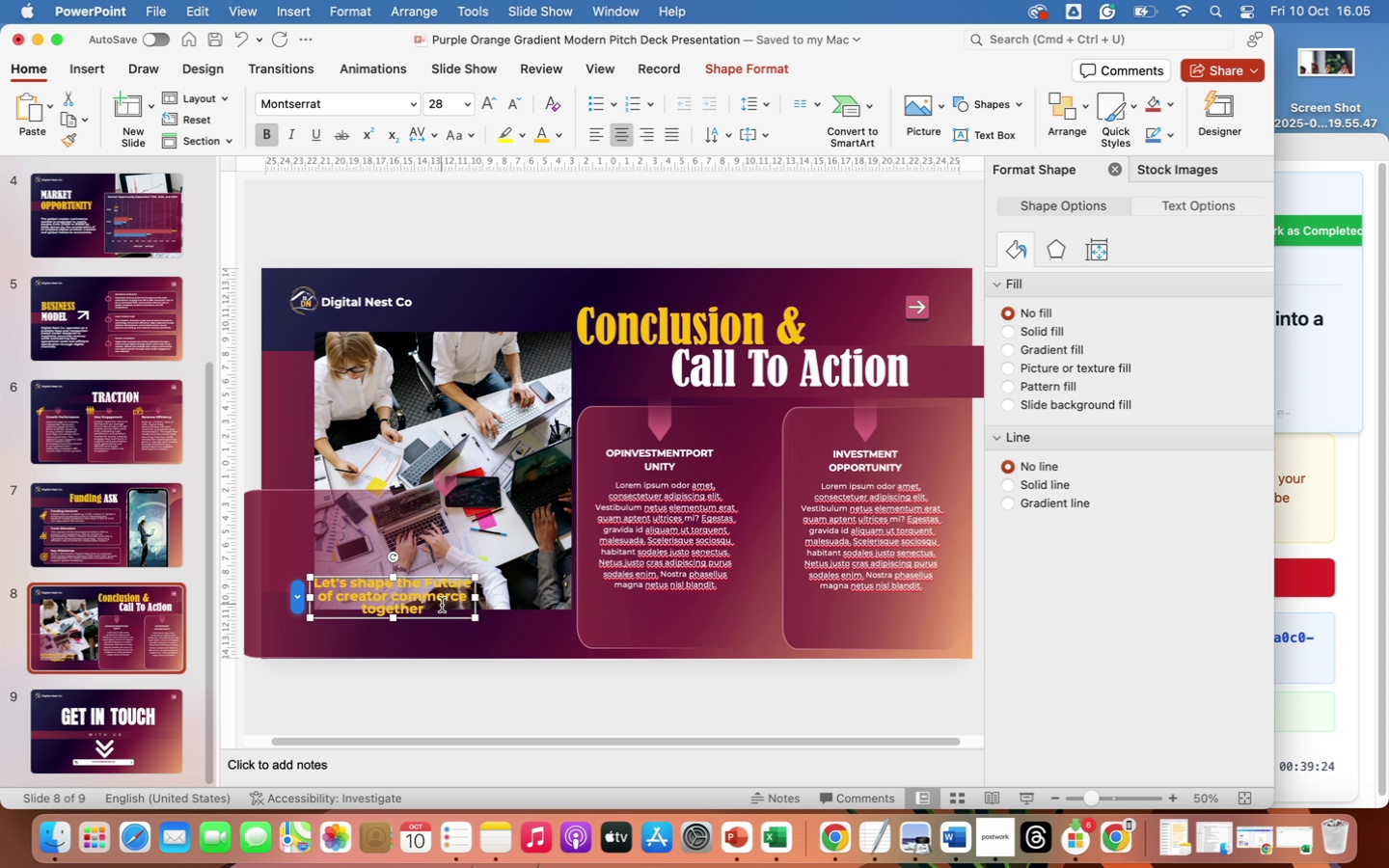 
scroll: coordinate [150, 389], scroll_direction: up, amount: 130.0
 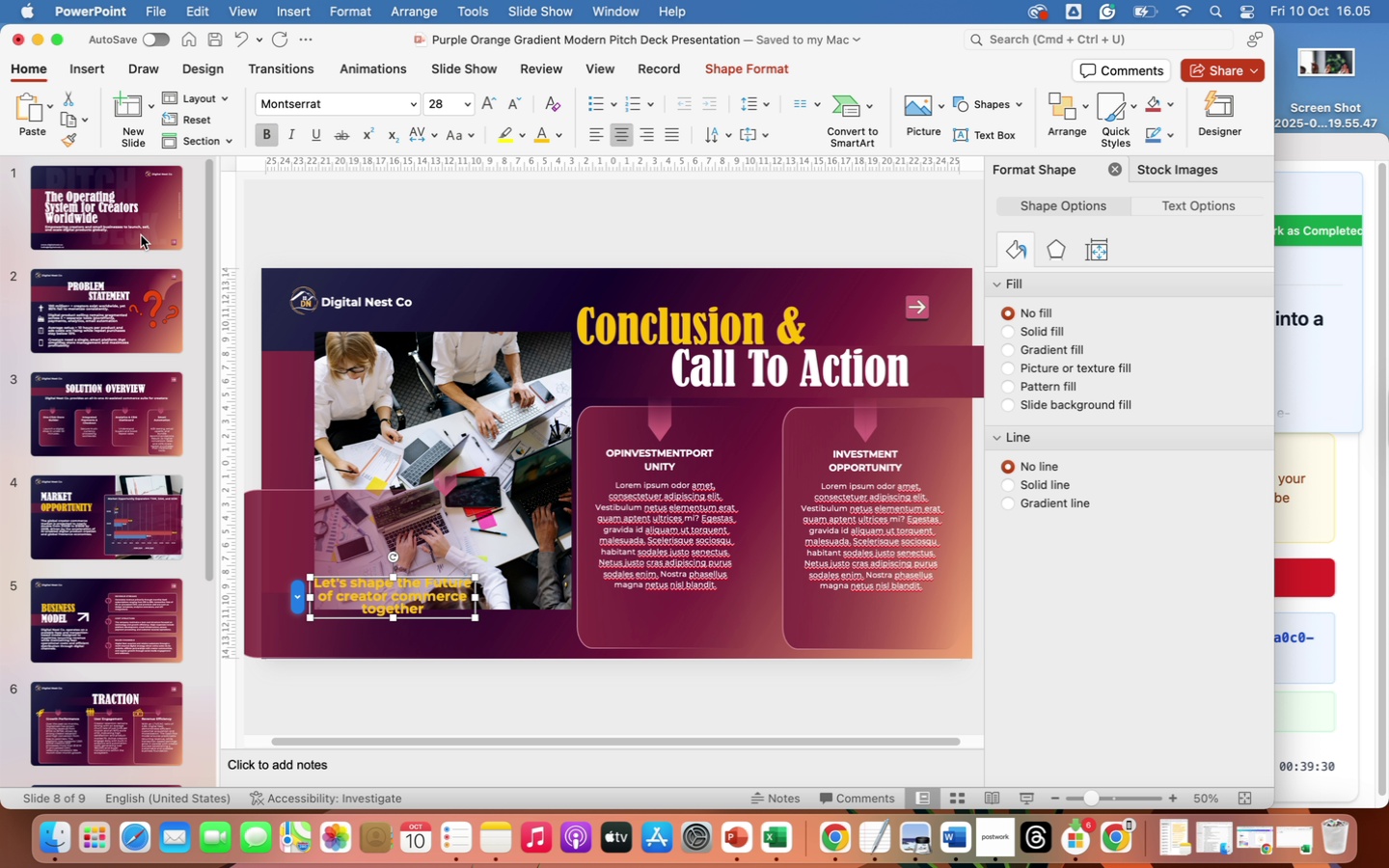 
left_click([141, 235])
 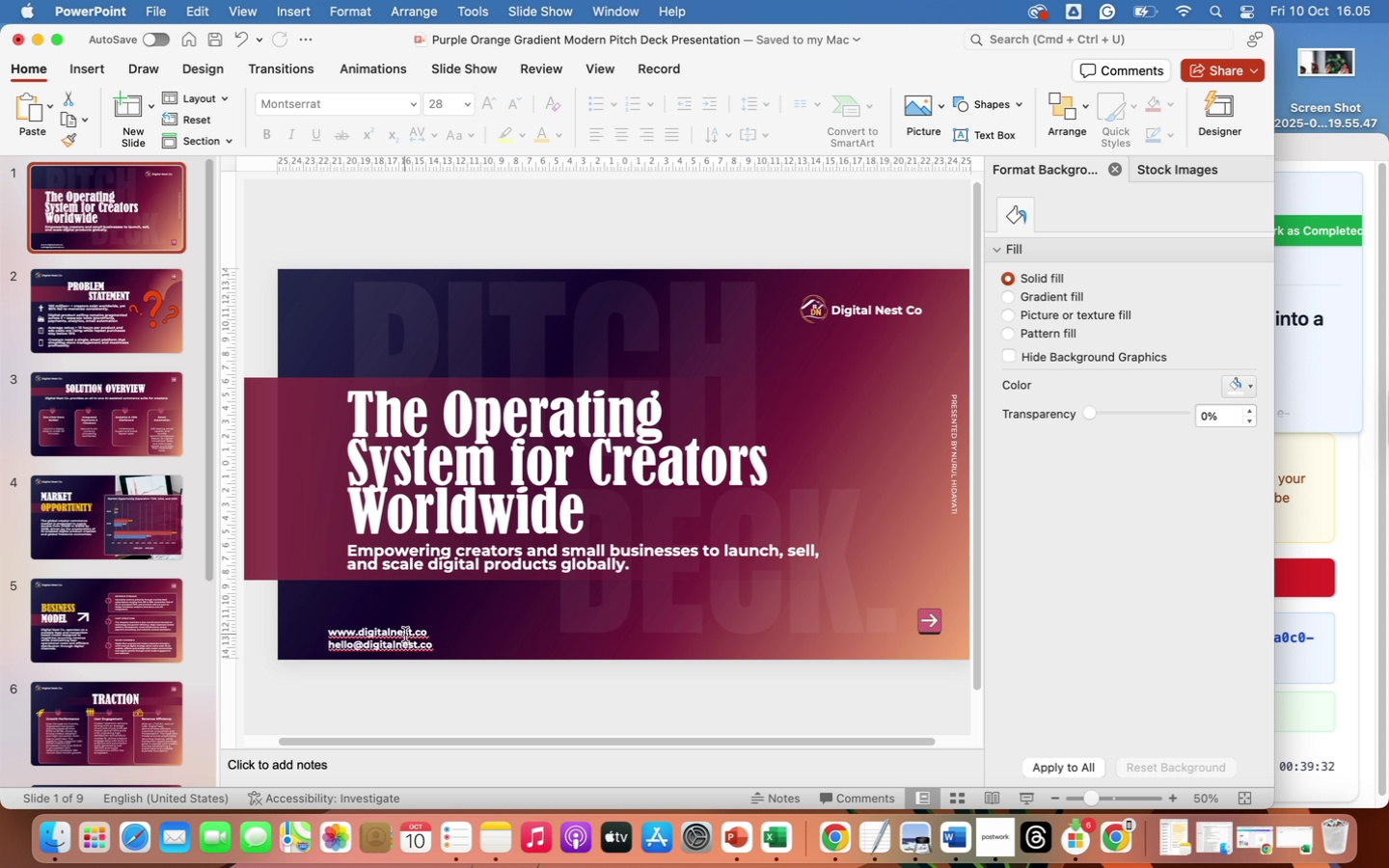 
left_click([403, 632])
 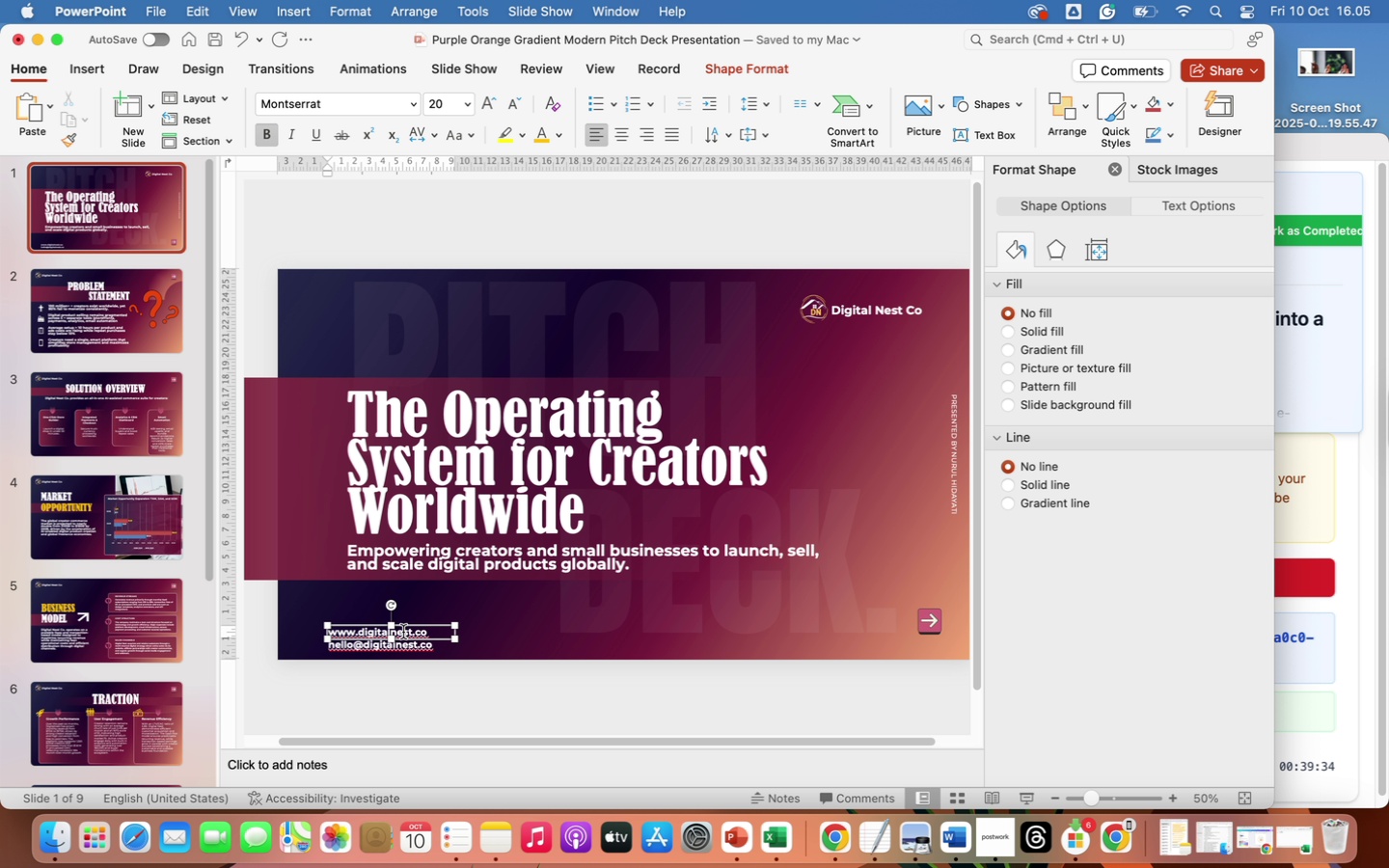 
hold_key(key=ShiftLeft, duration=1.51)
left_click([403, 646])
 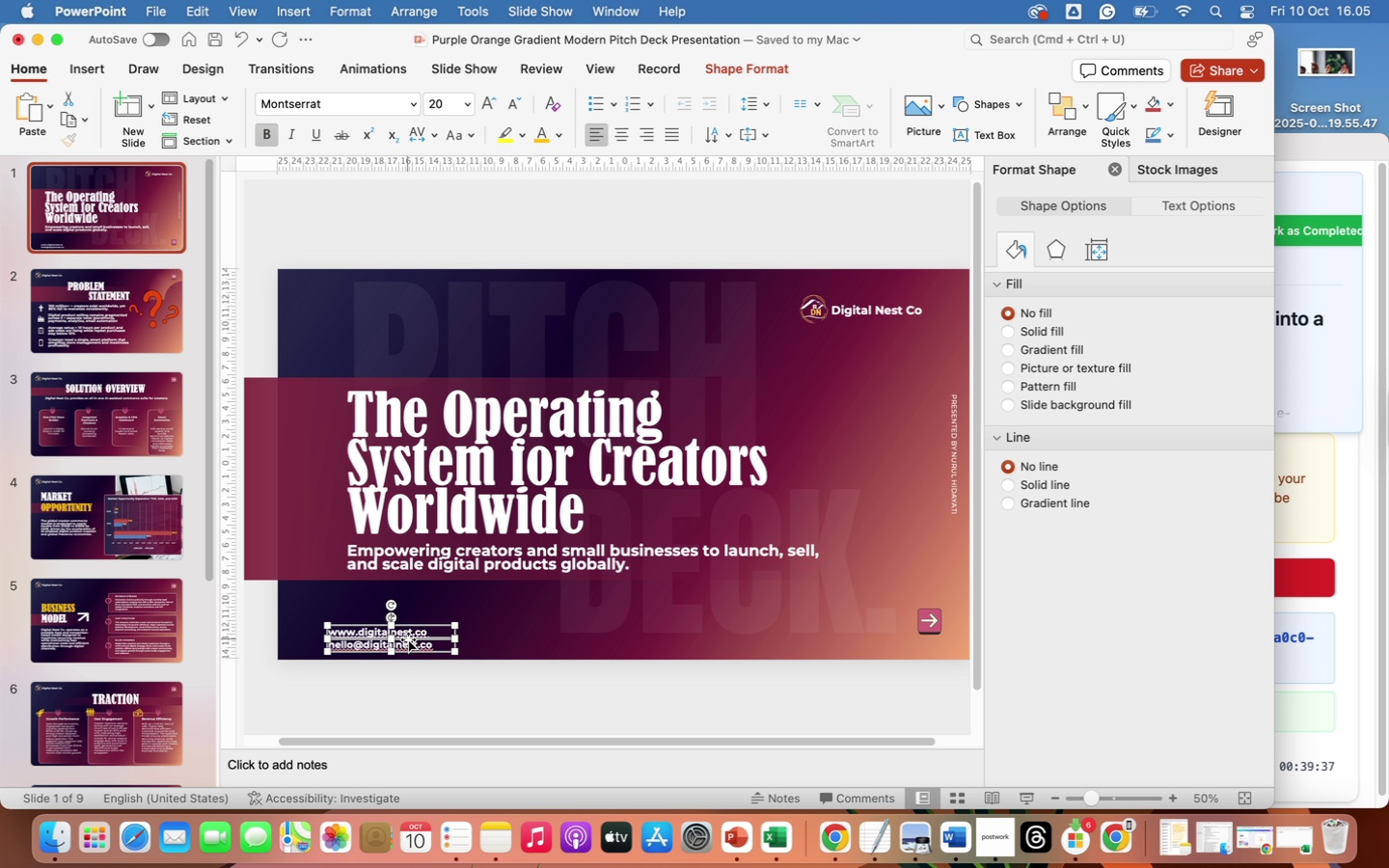 
right_click([408, 639])
 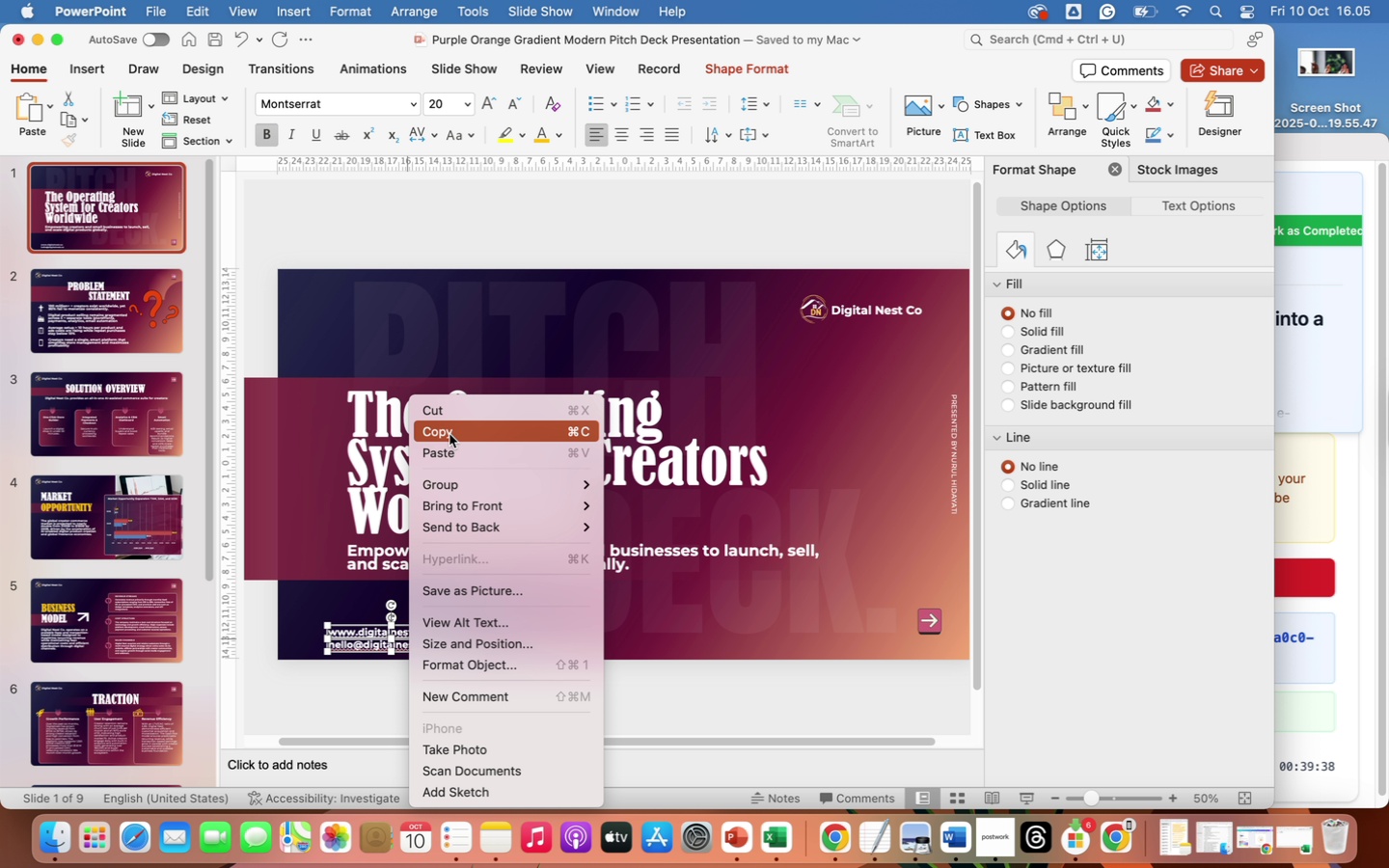 
left_click([449, 434])
 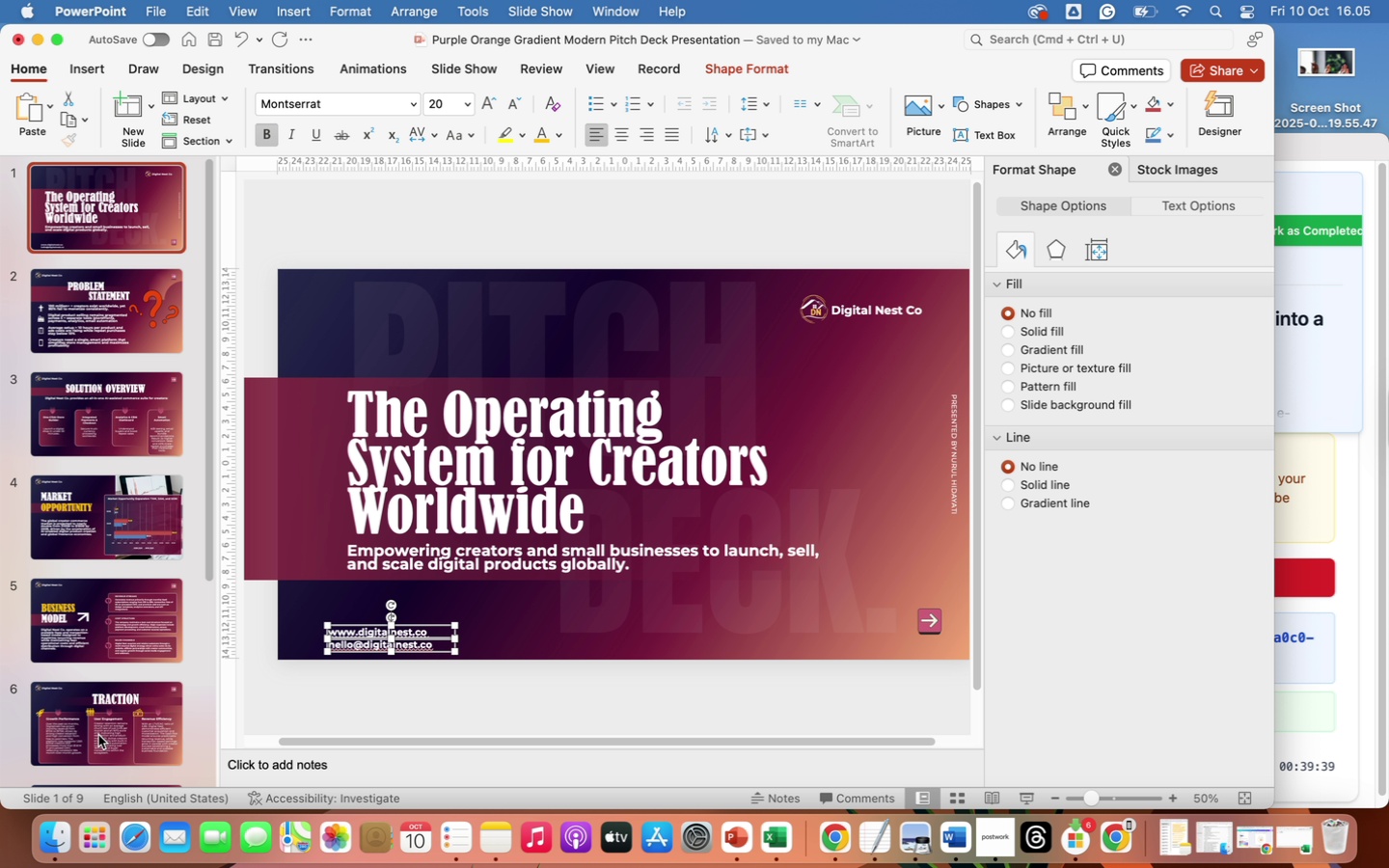 
scroll: coordinate [98, 735], scroll_direction: down, amount: 269.0
 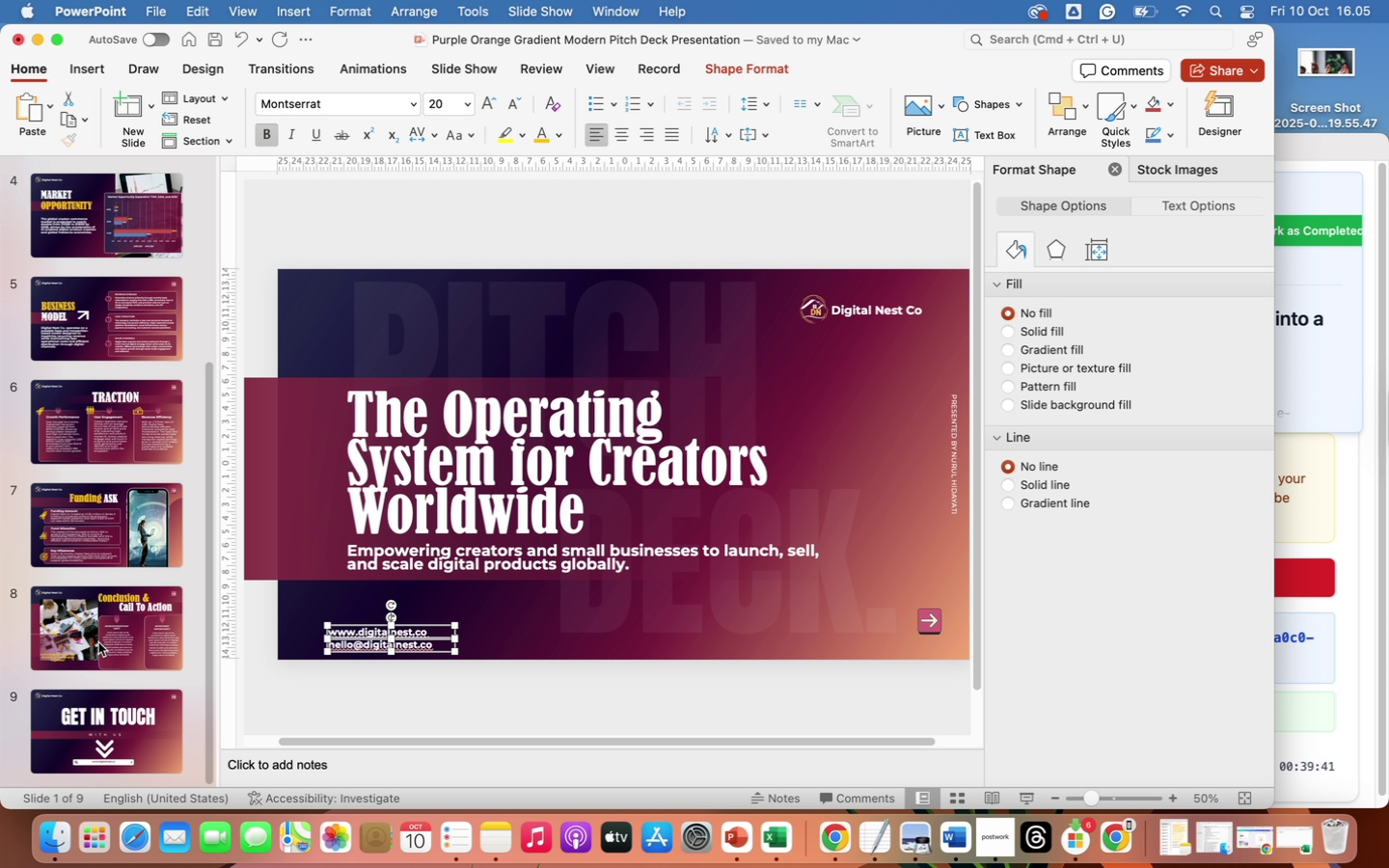 
left_click([98, 642])
 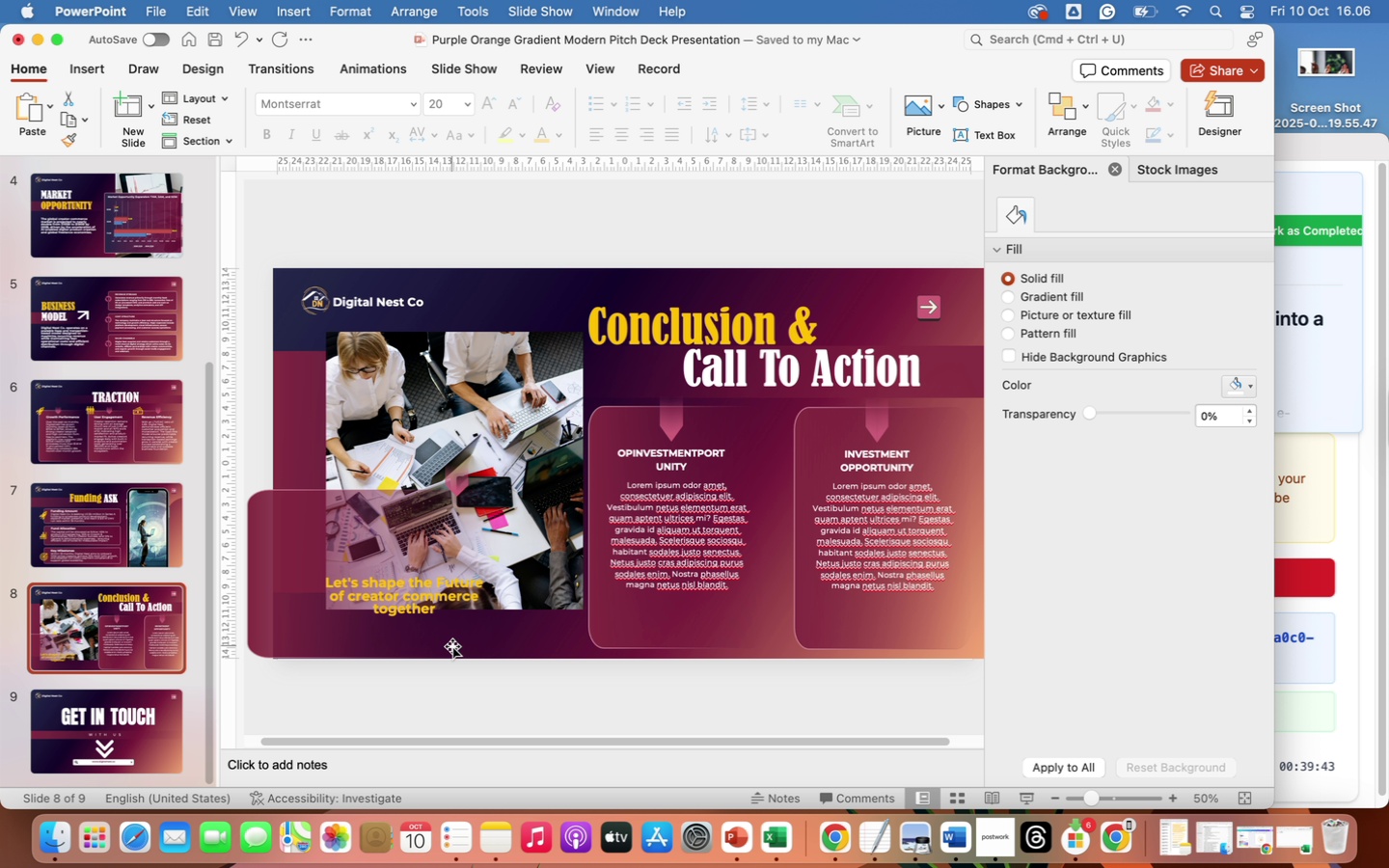 
left_click([457, 636])
 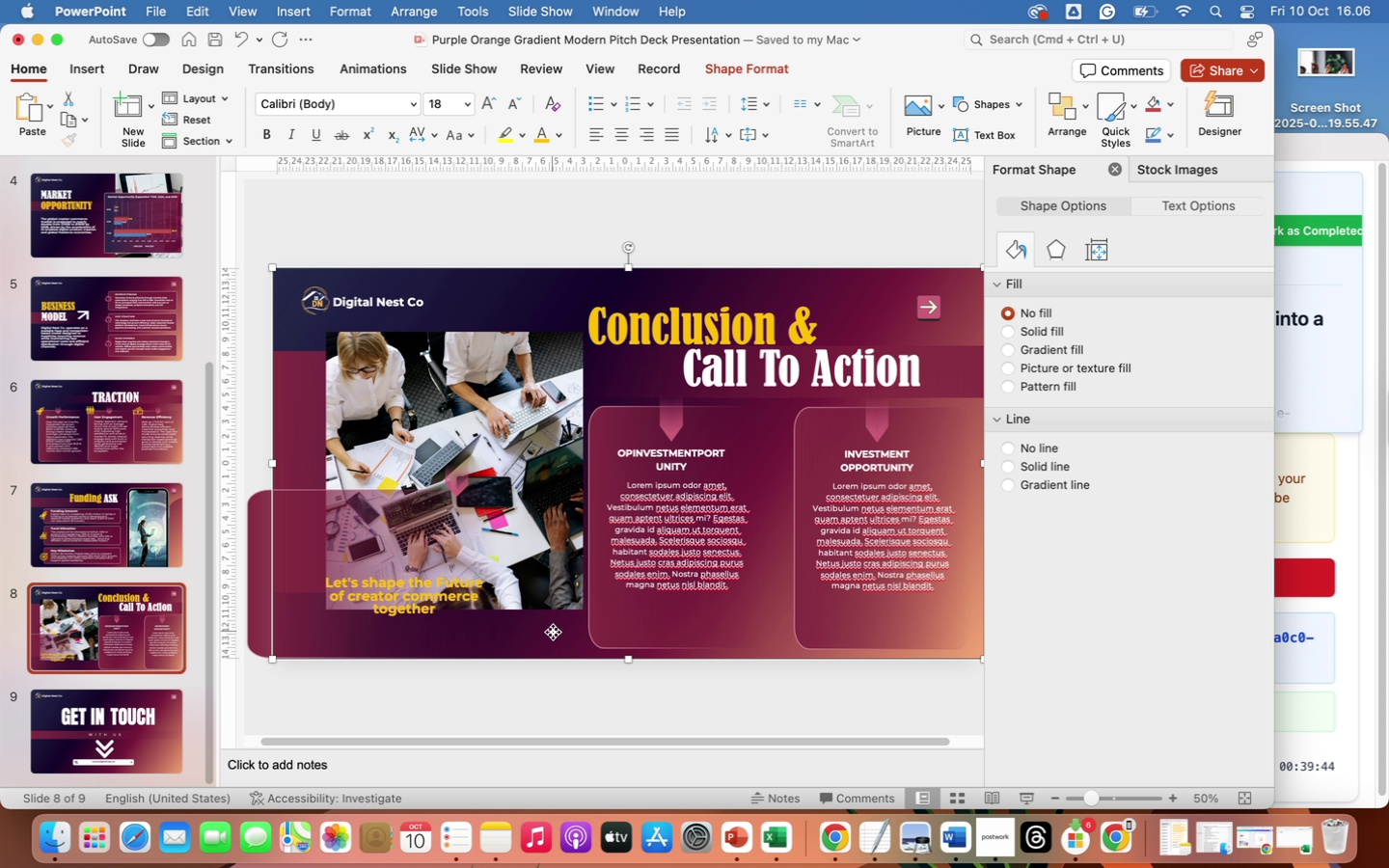 
double_click([571, 594])
 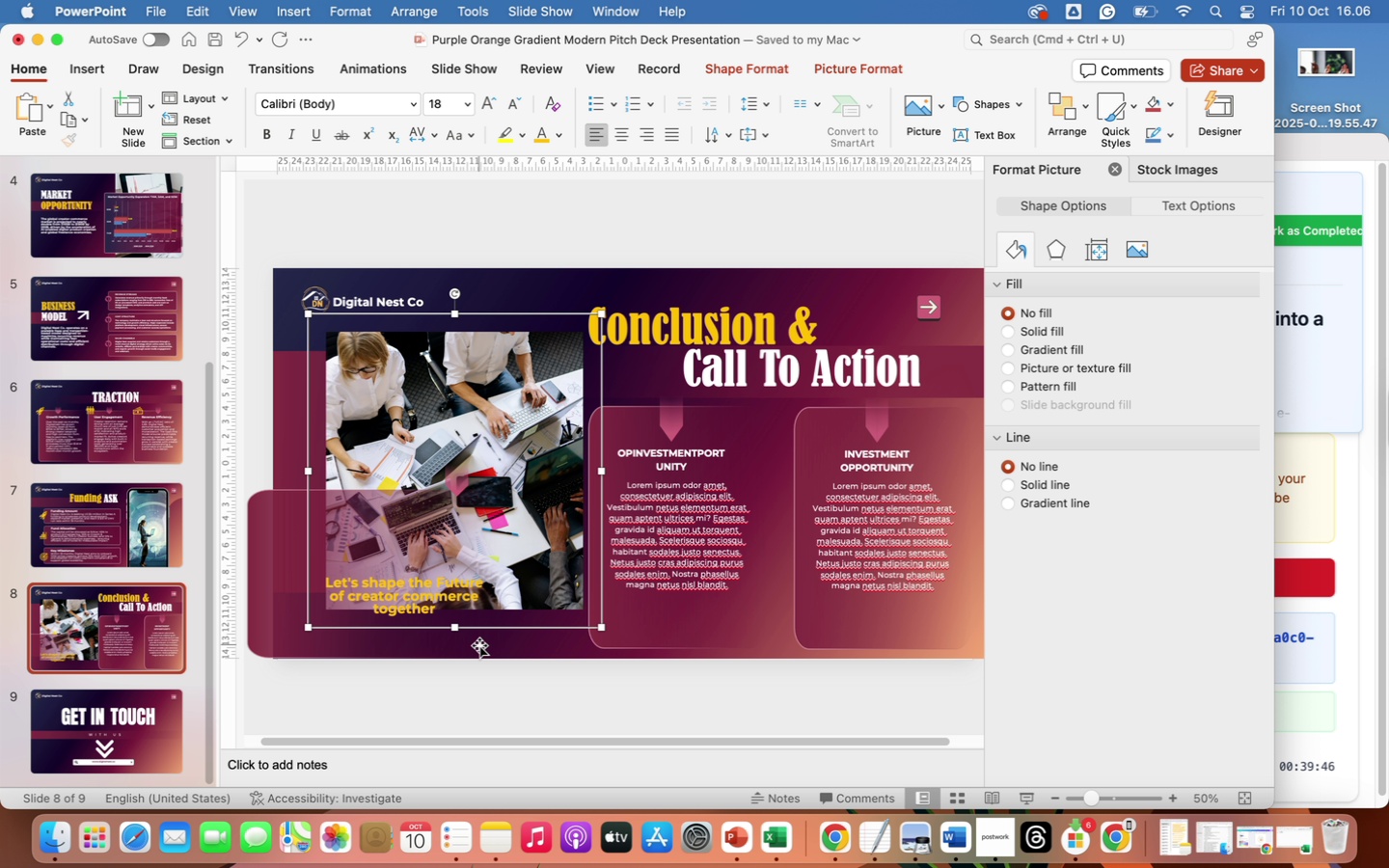 
left_click([477, 645])
 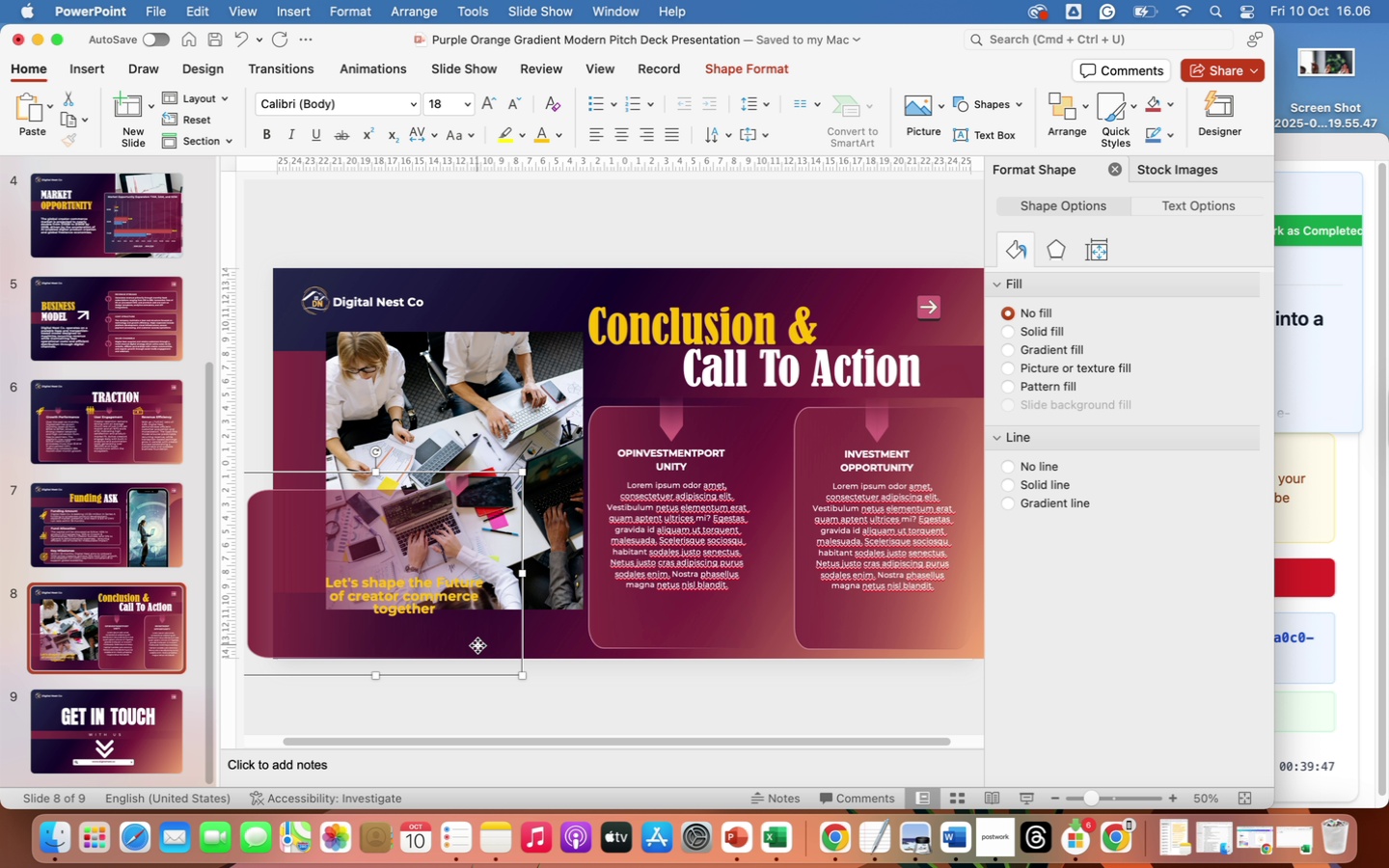 
right_click([477, 645])
 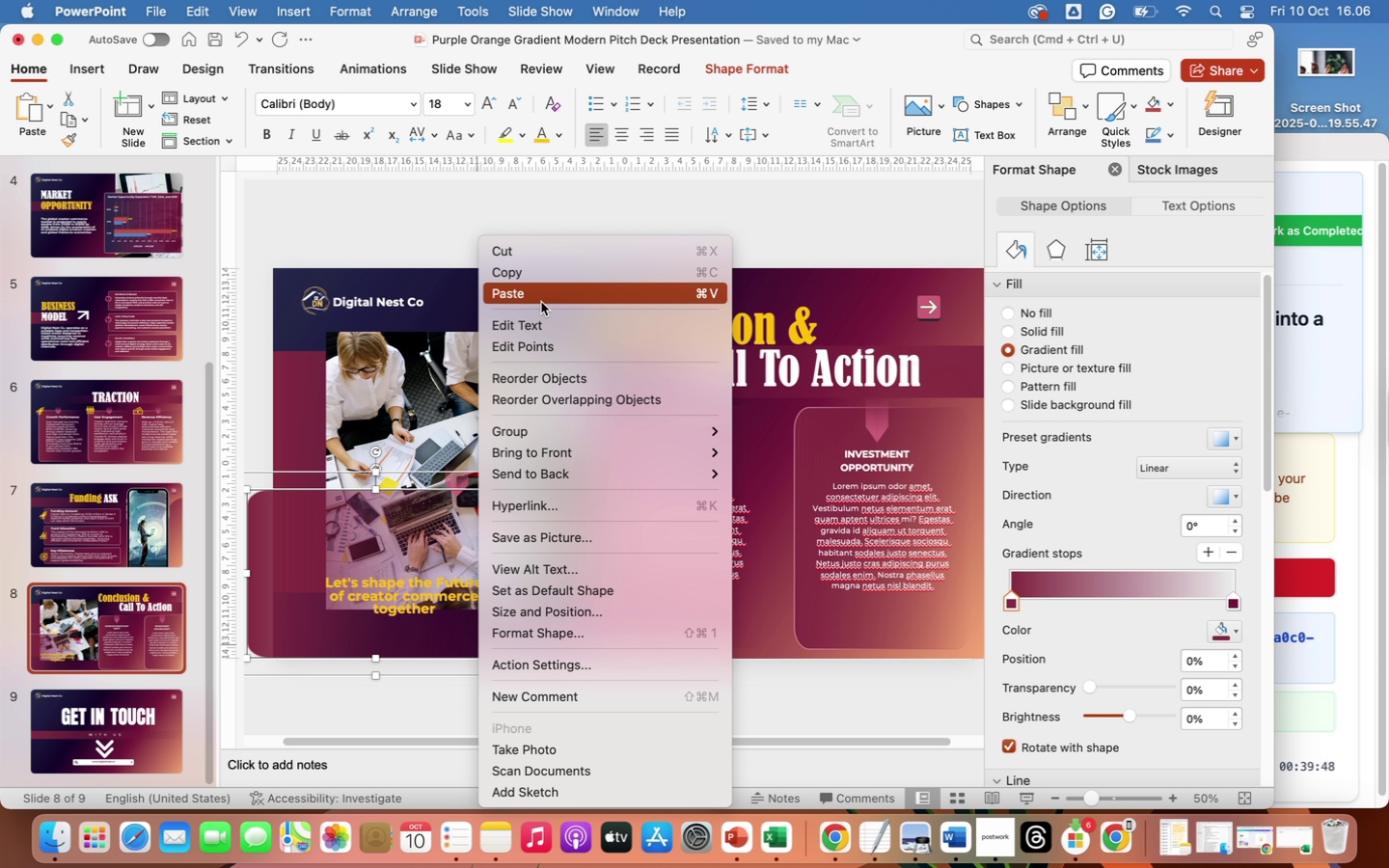 
left_click([541, 302])
 